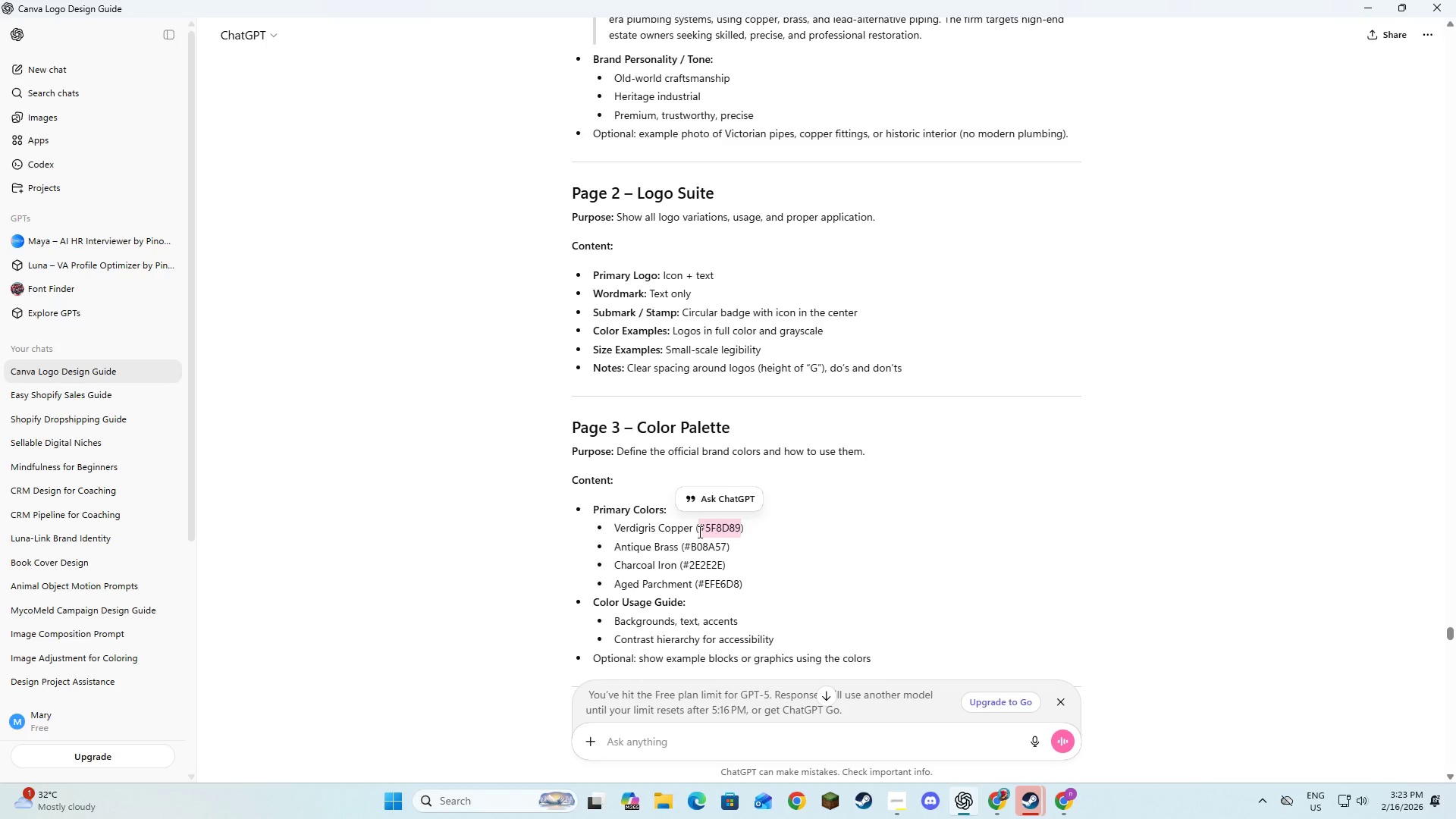 
key(Control+C)
 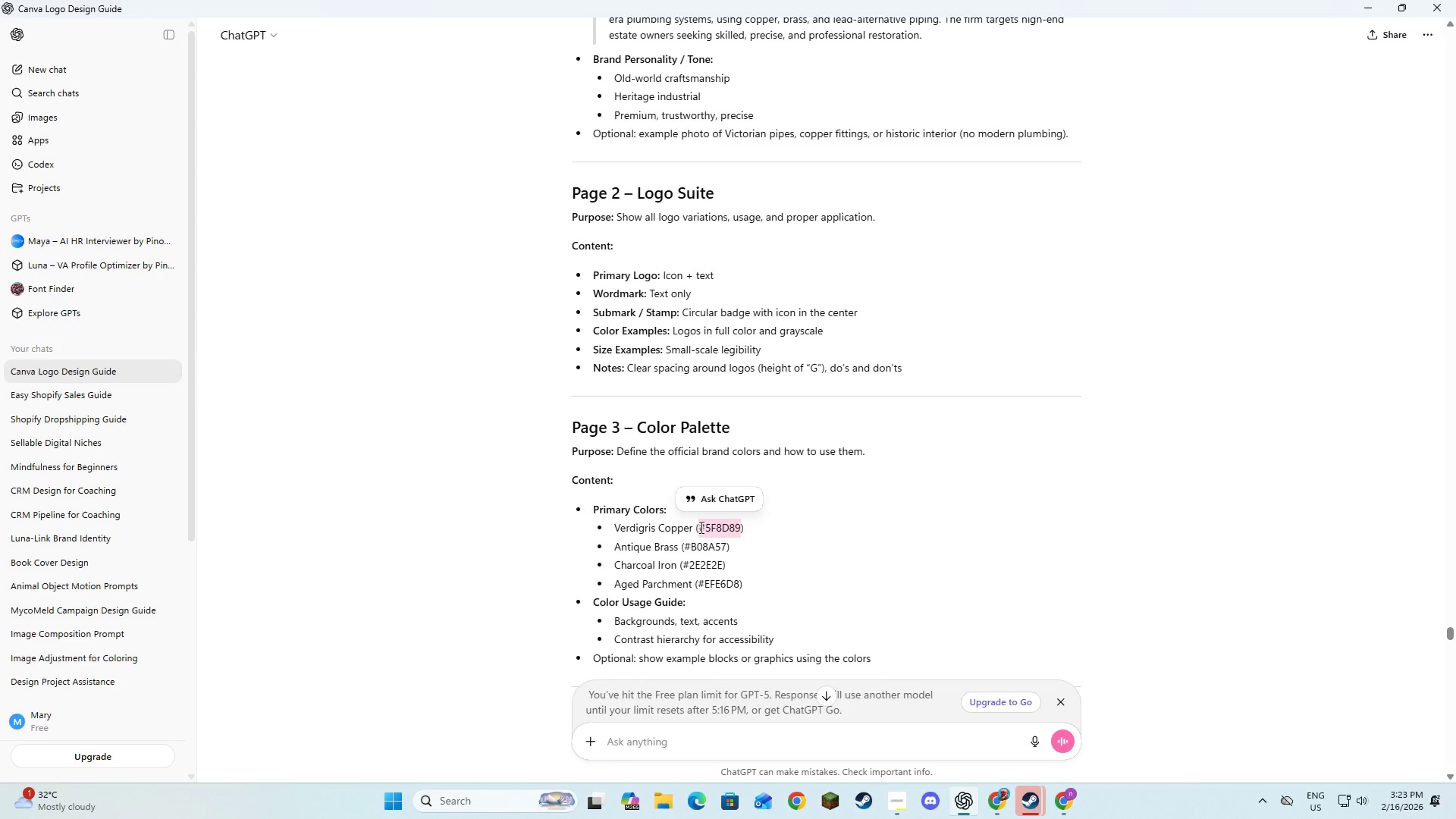 
key(Alt+AltLeft)
 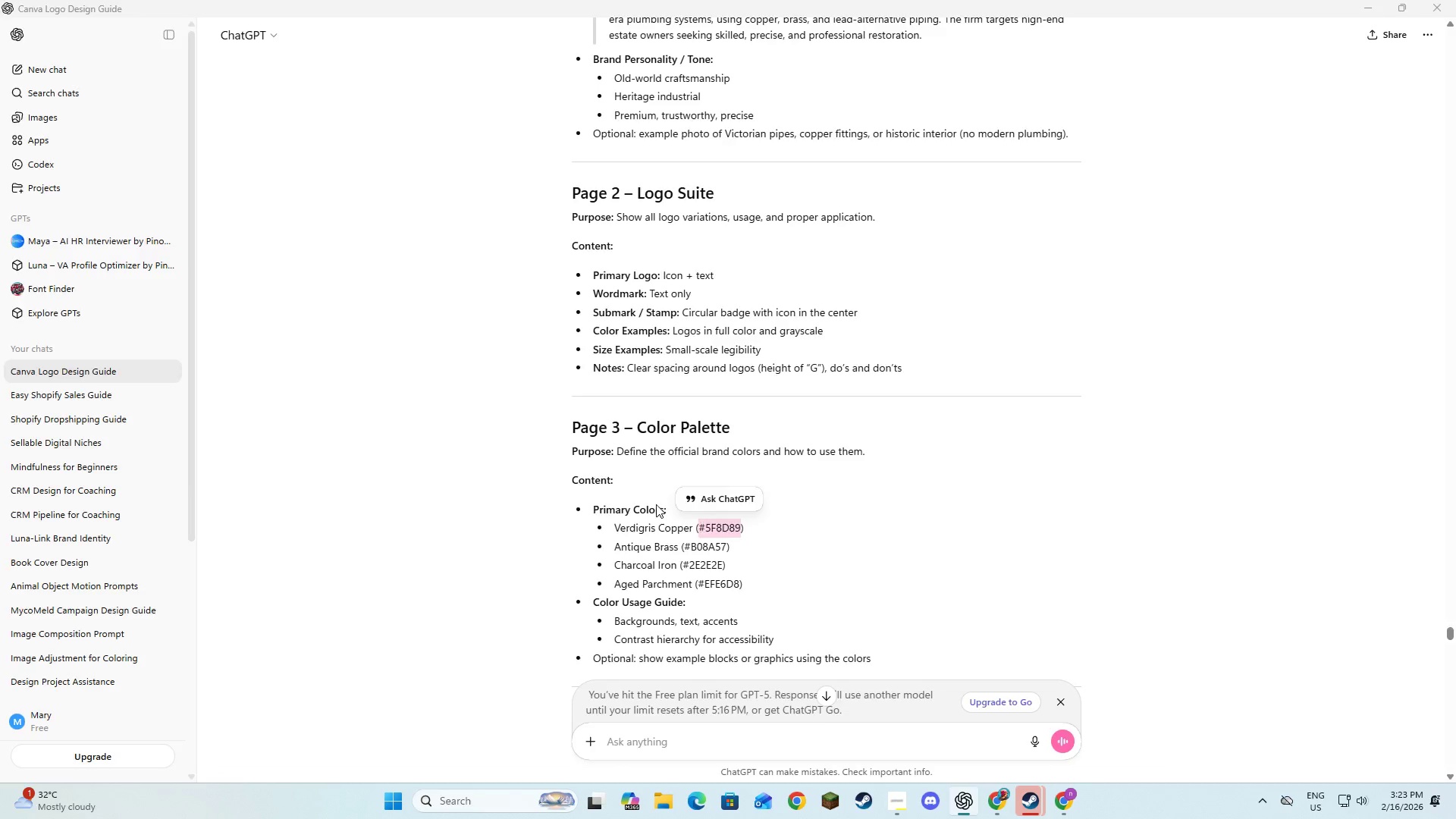 
key(Alt+Tab)
 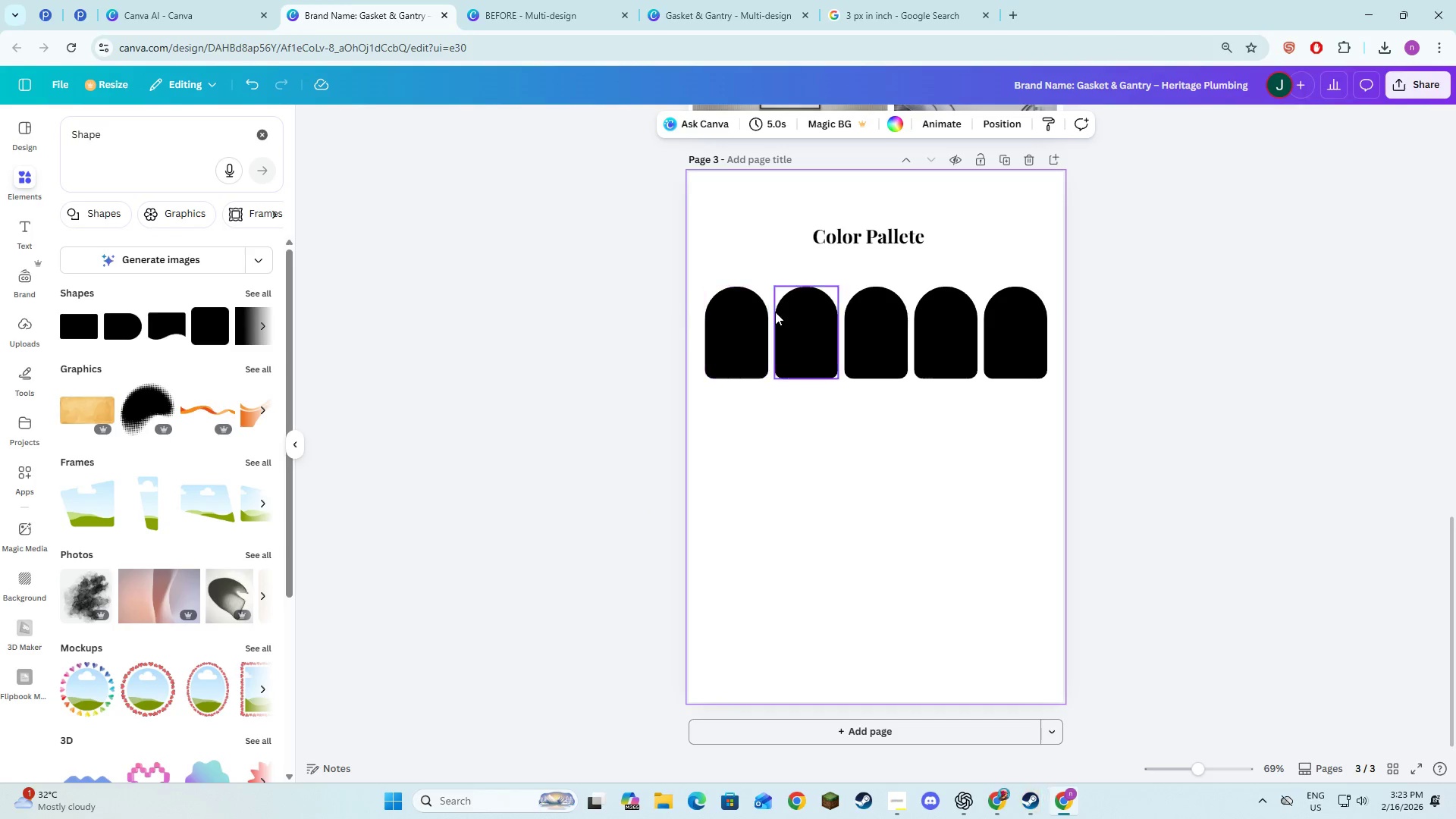 
left_click([750, 316])
 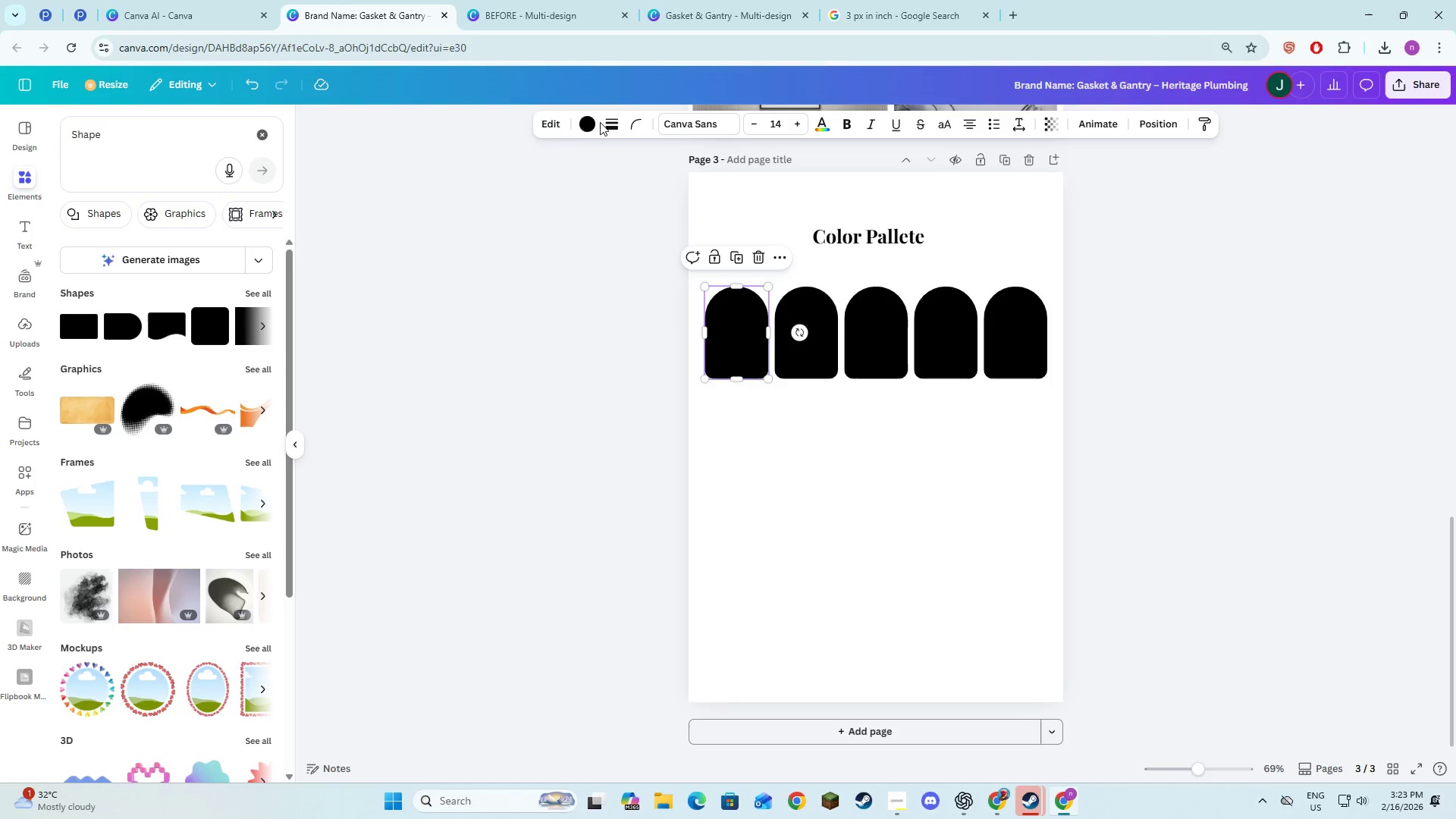 
left_click([592, 121])
 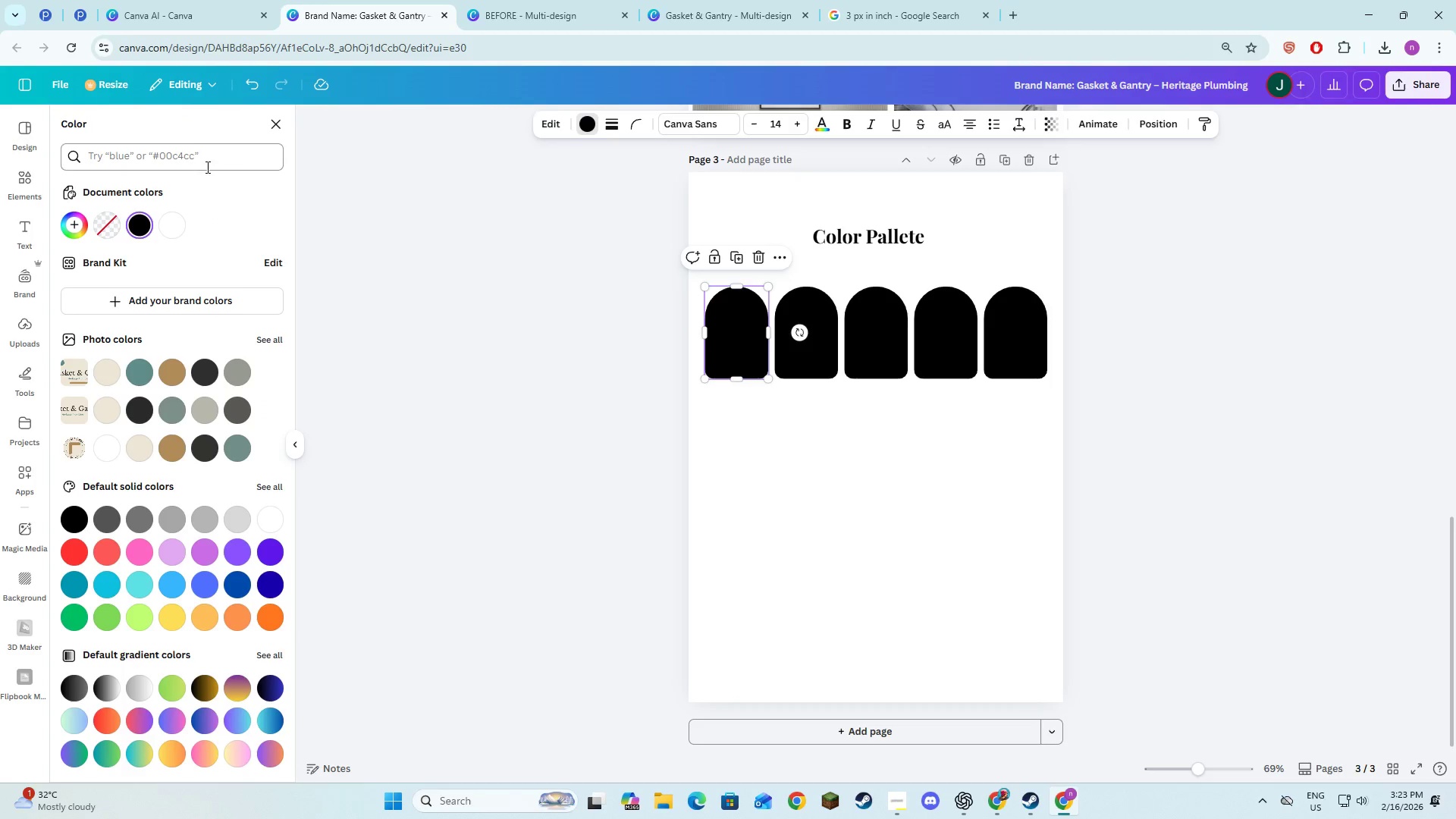 
key(Control+V)
 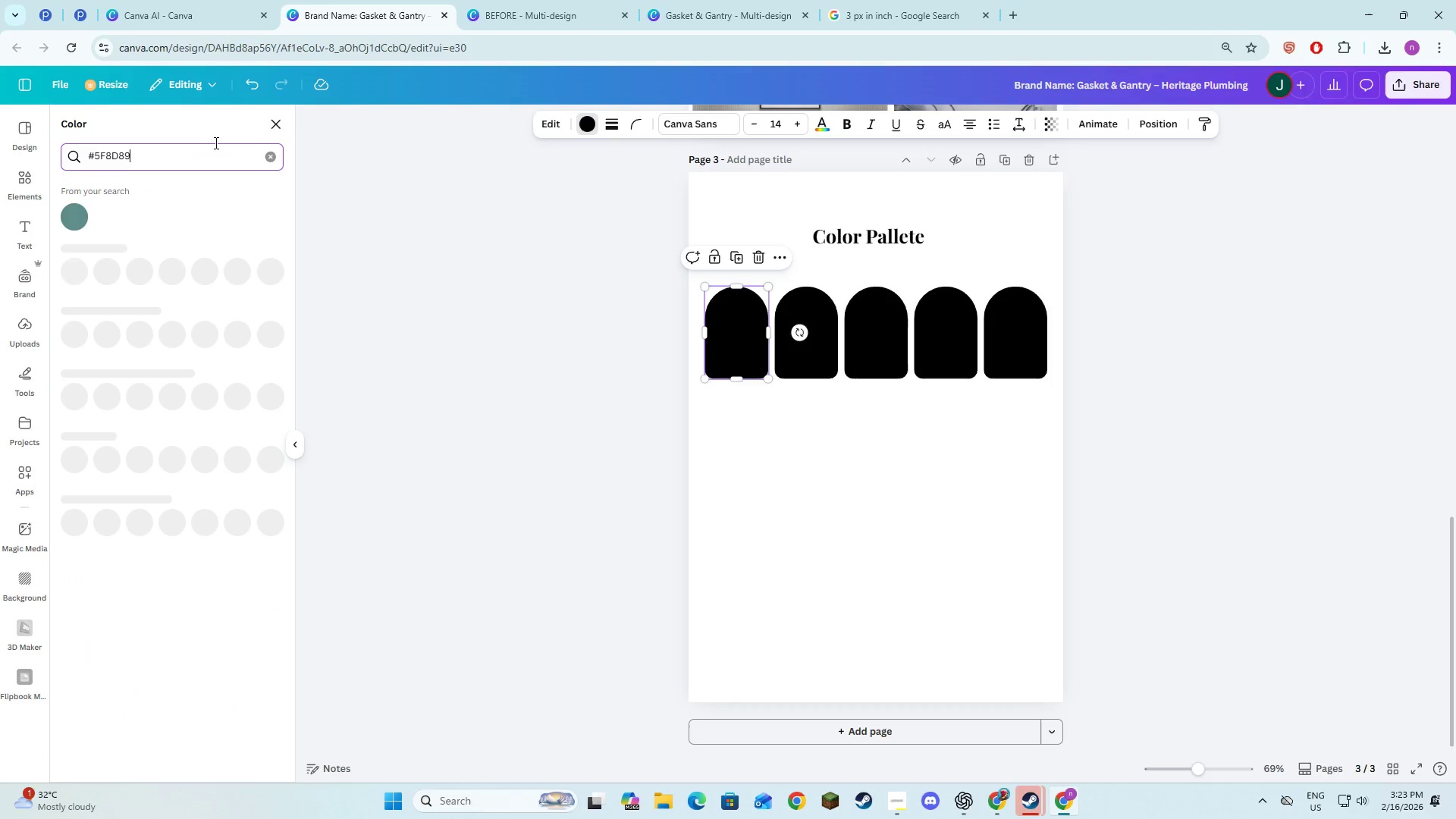 
key(NumpadEnter)
 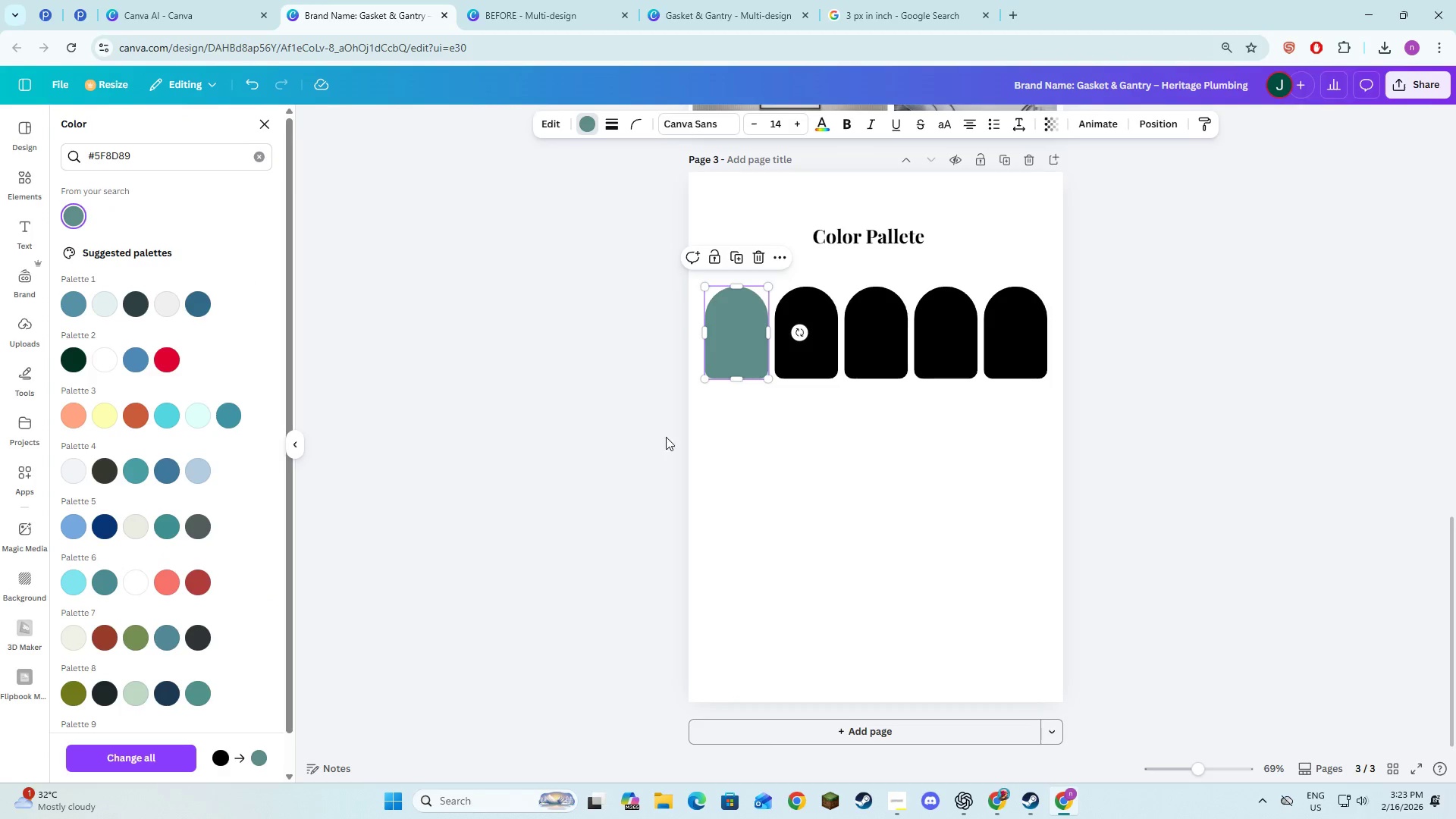 
left_click([675, 428])
 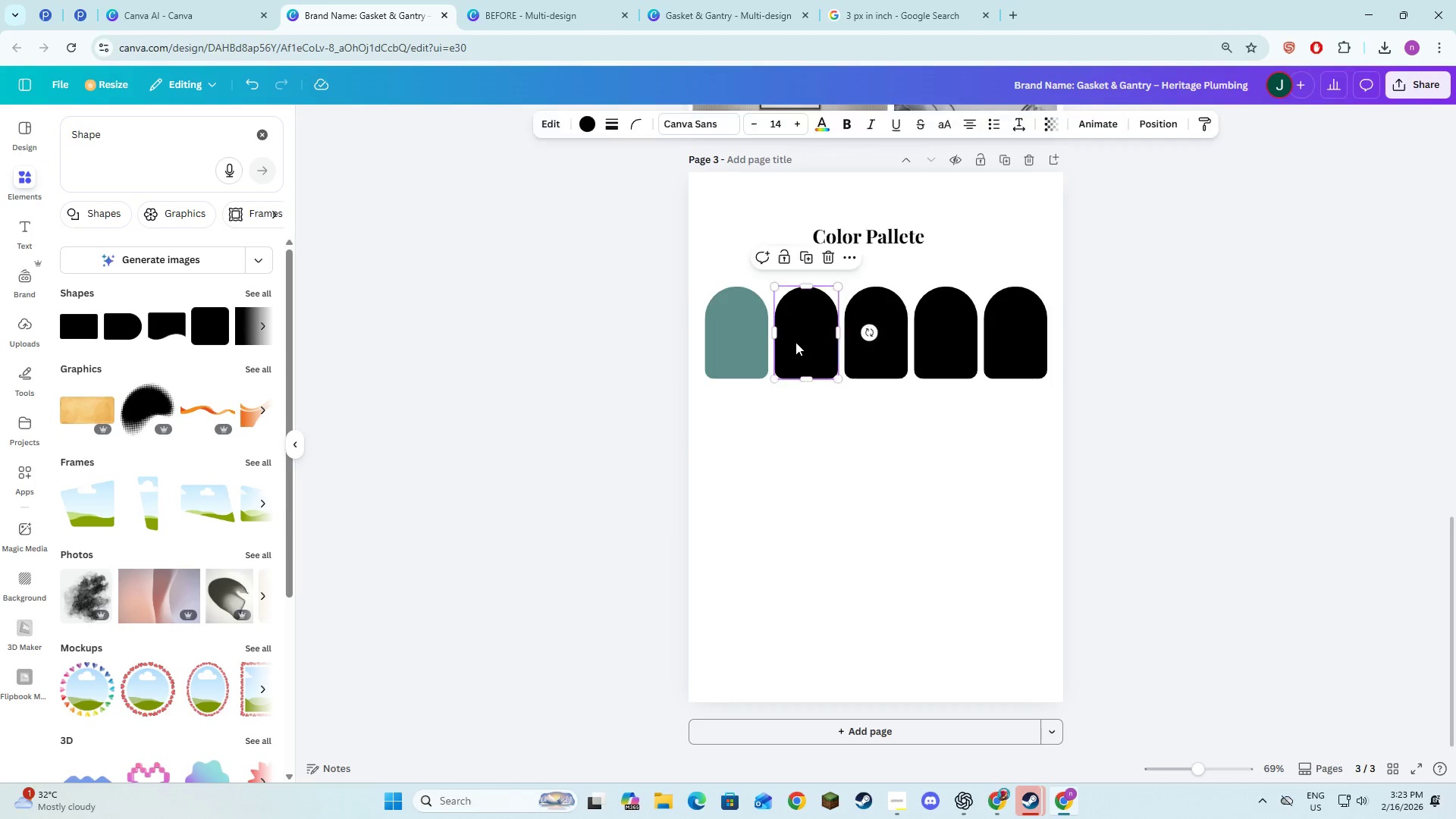 
key(Alt+AltLeft)
 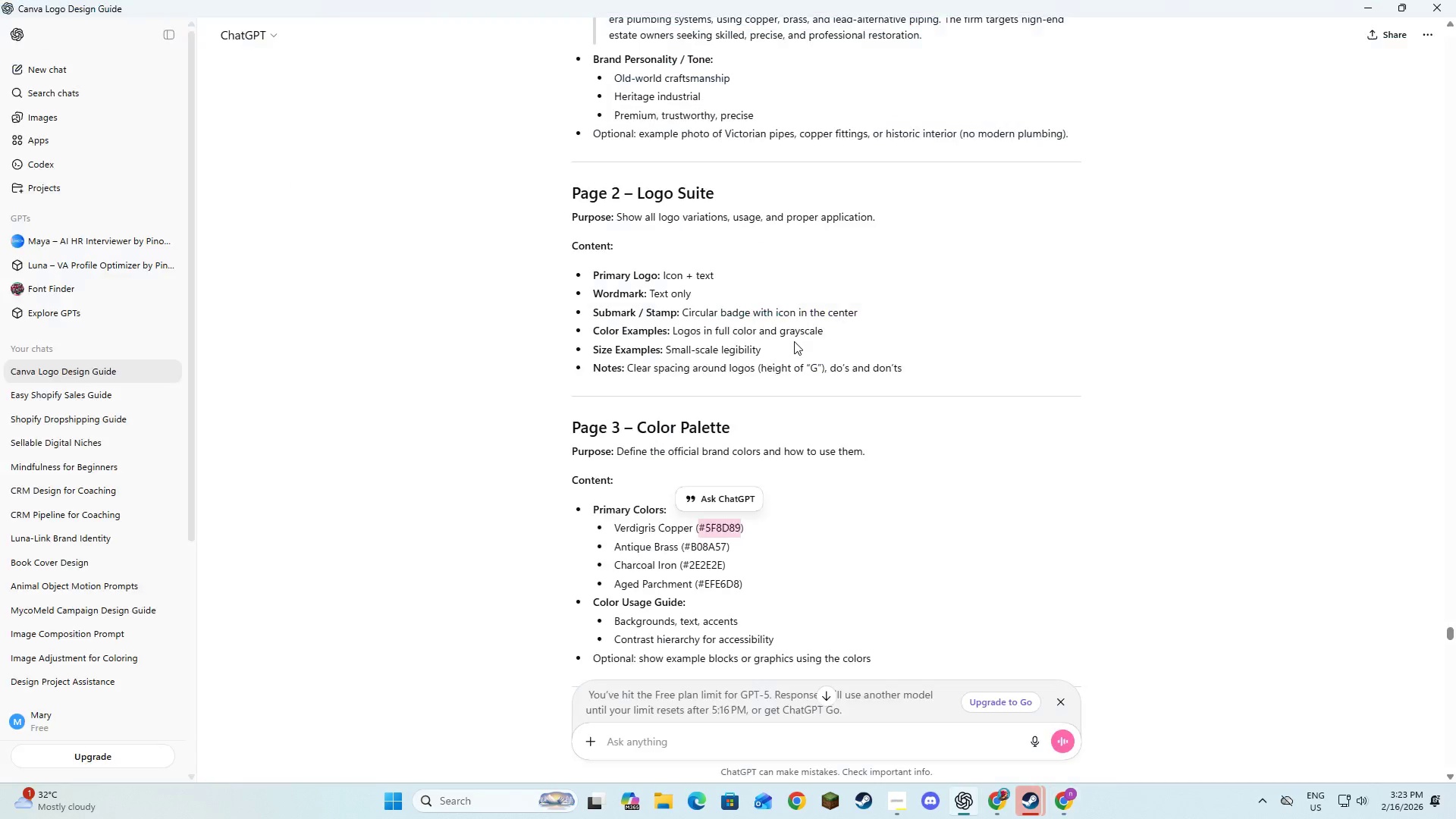 
key(Alt+Tab)
 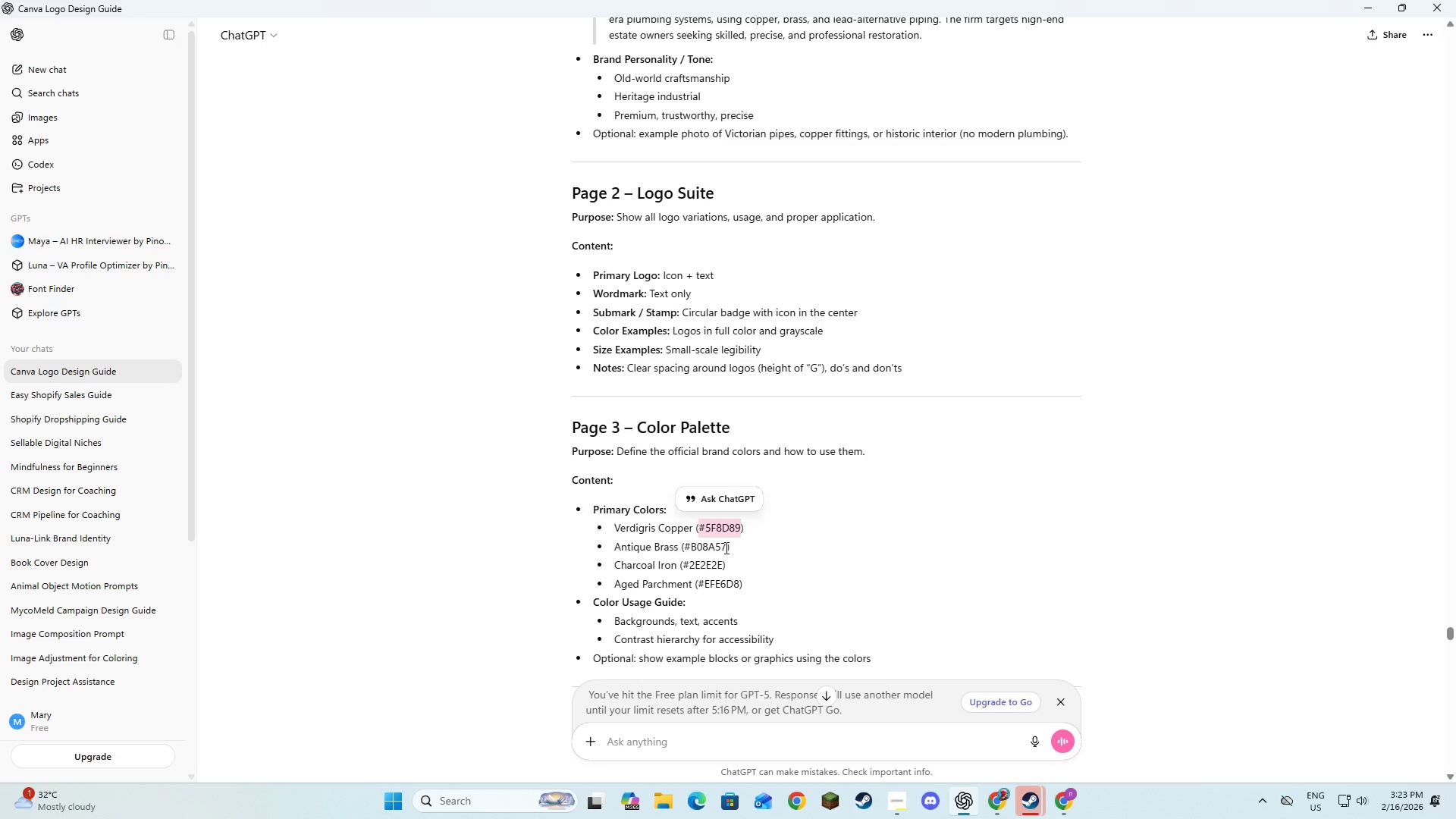 
key(Alt+AltLeft)
 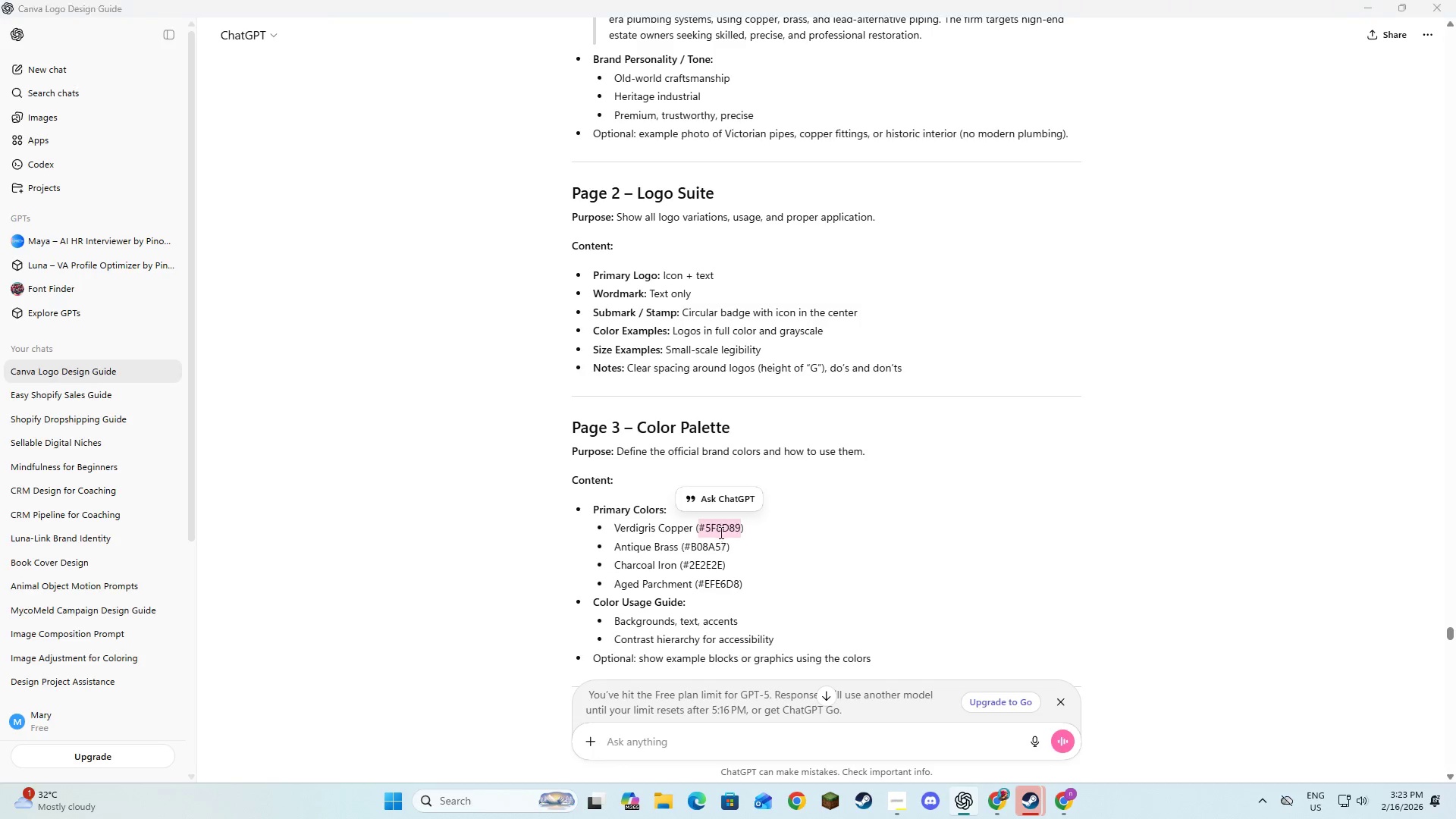 
key(Alt+Tab)
 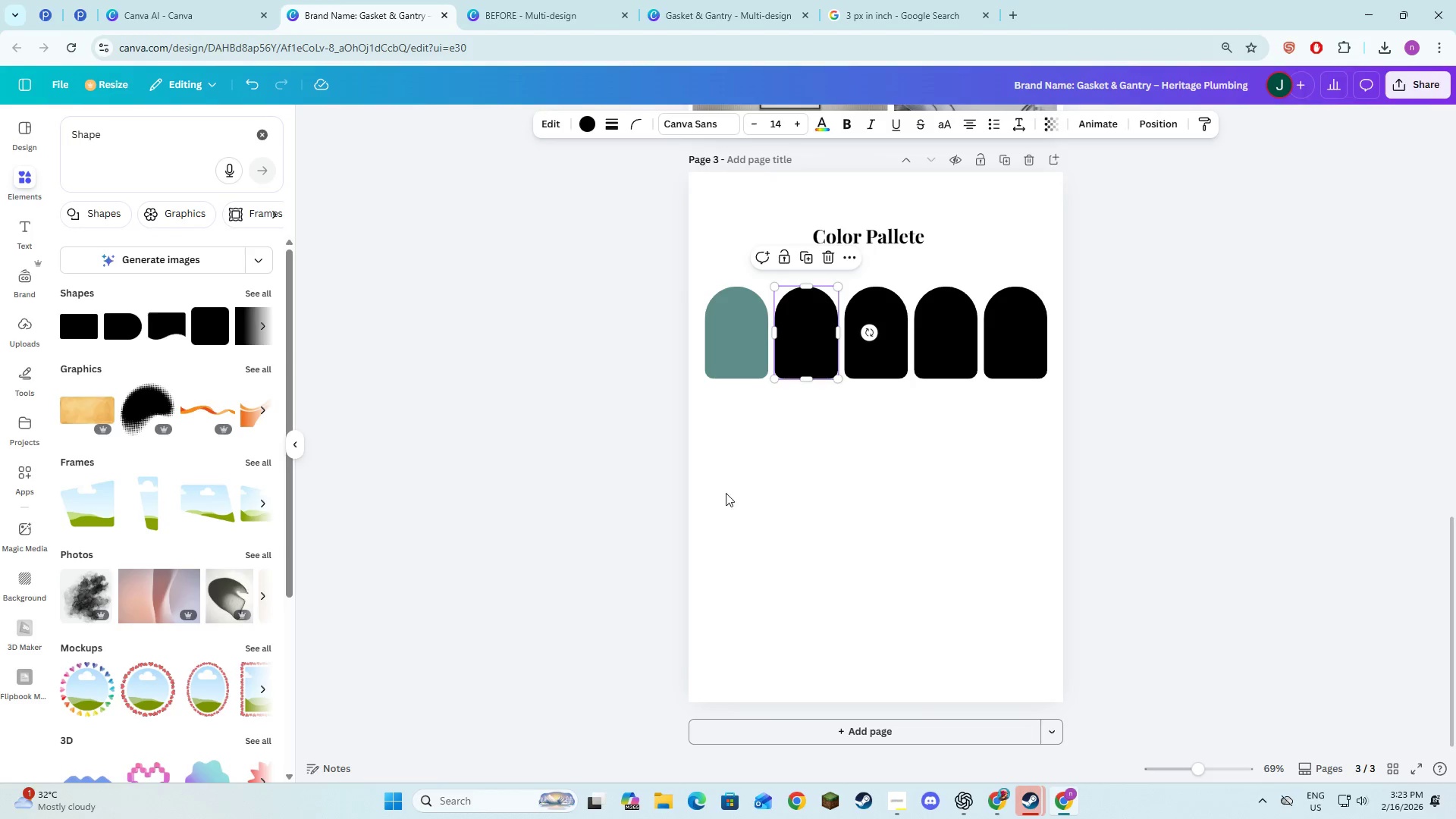 
left_click([739, 493])
 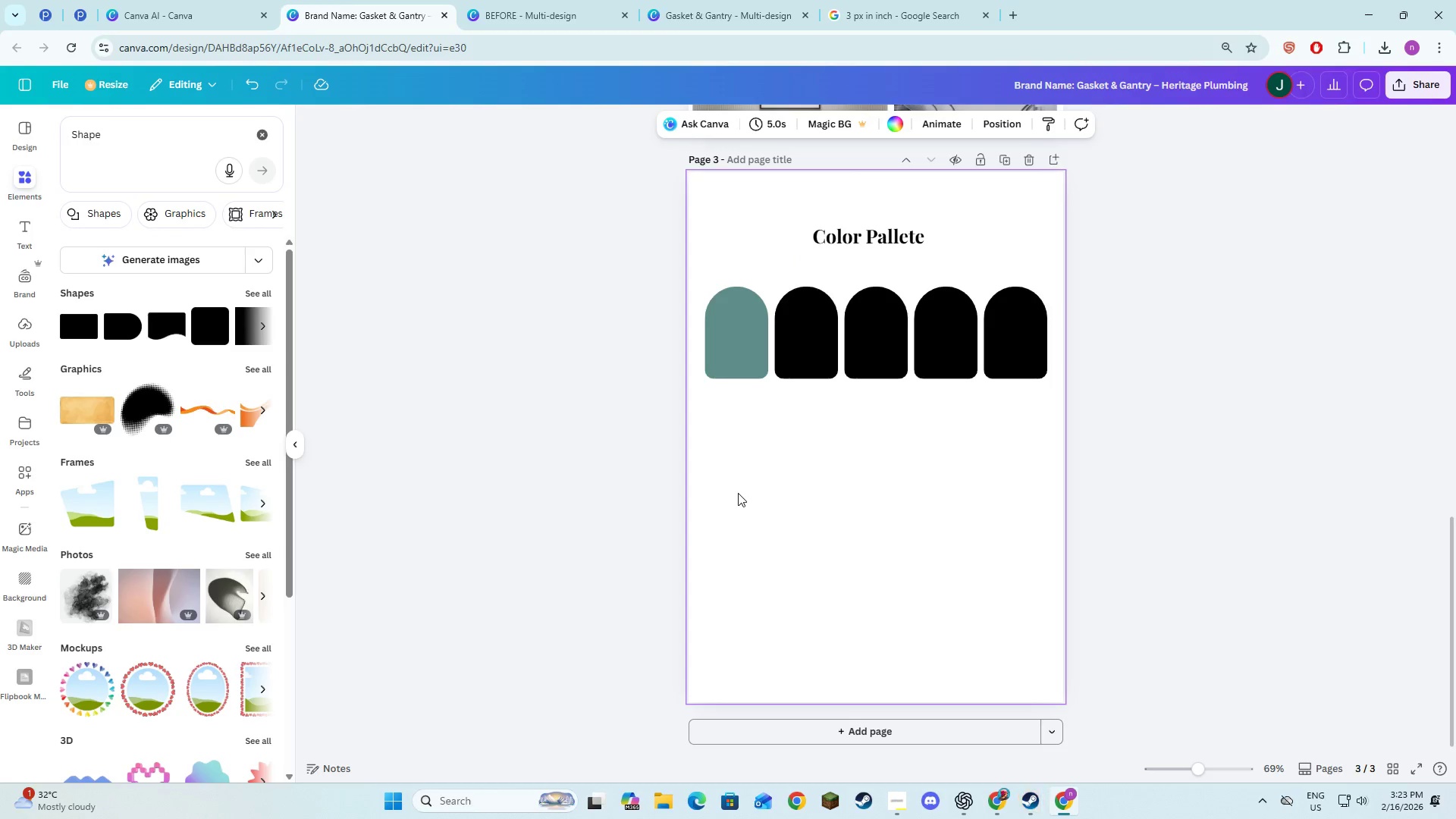 
key(Control+V)
 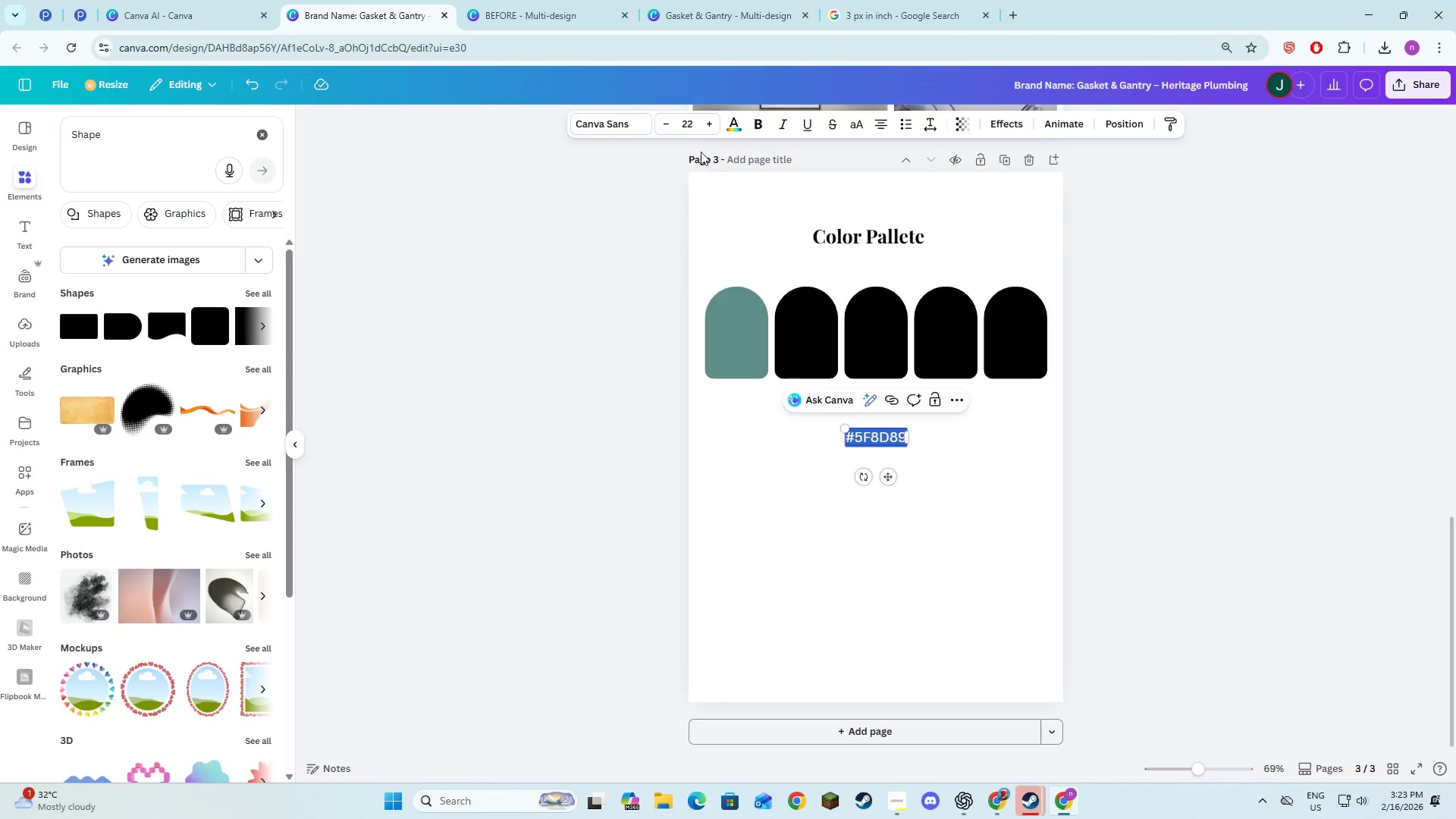 
double_click([666, 126])
 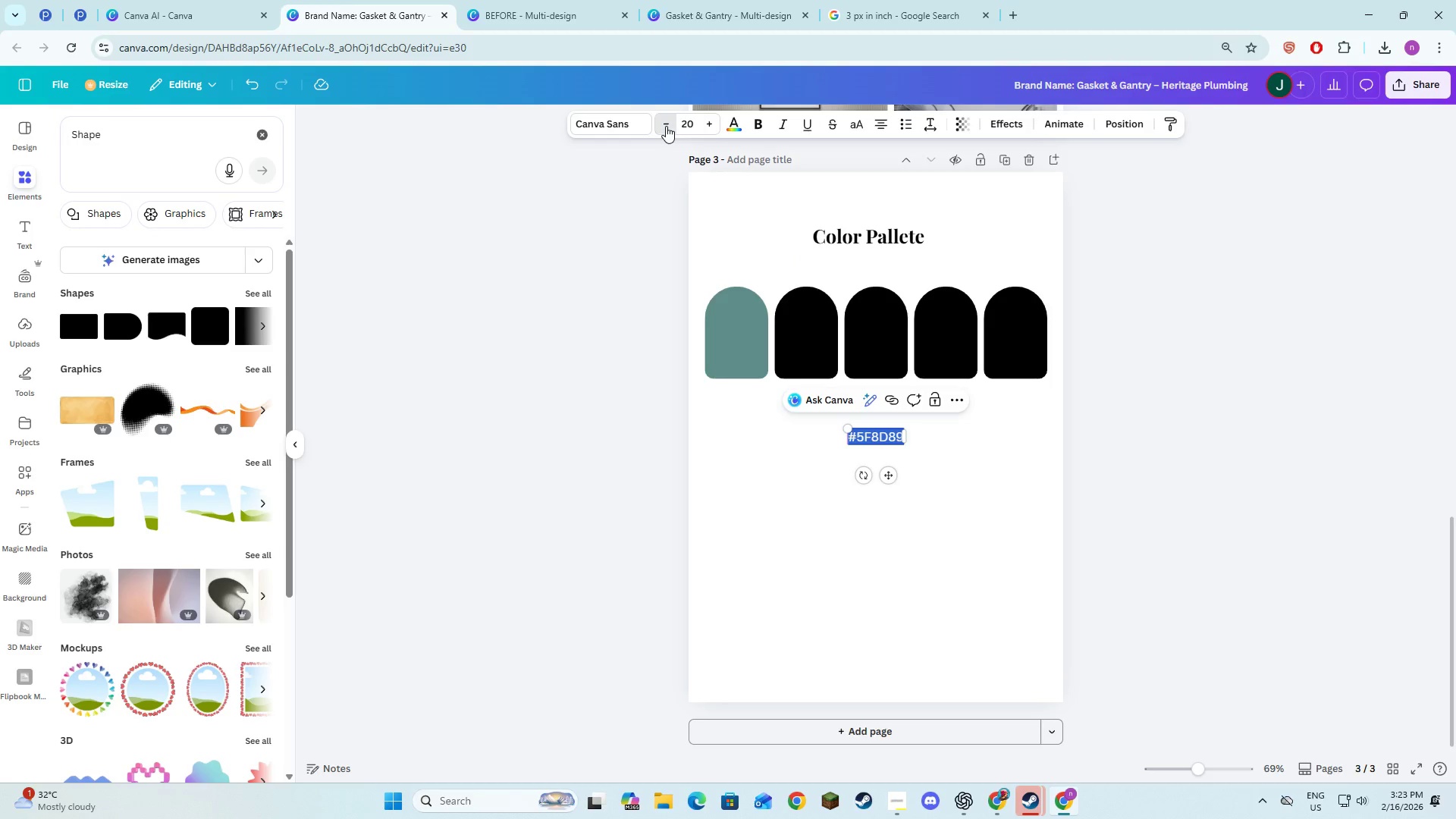 
triple_click([666, 126])
 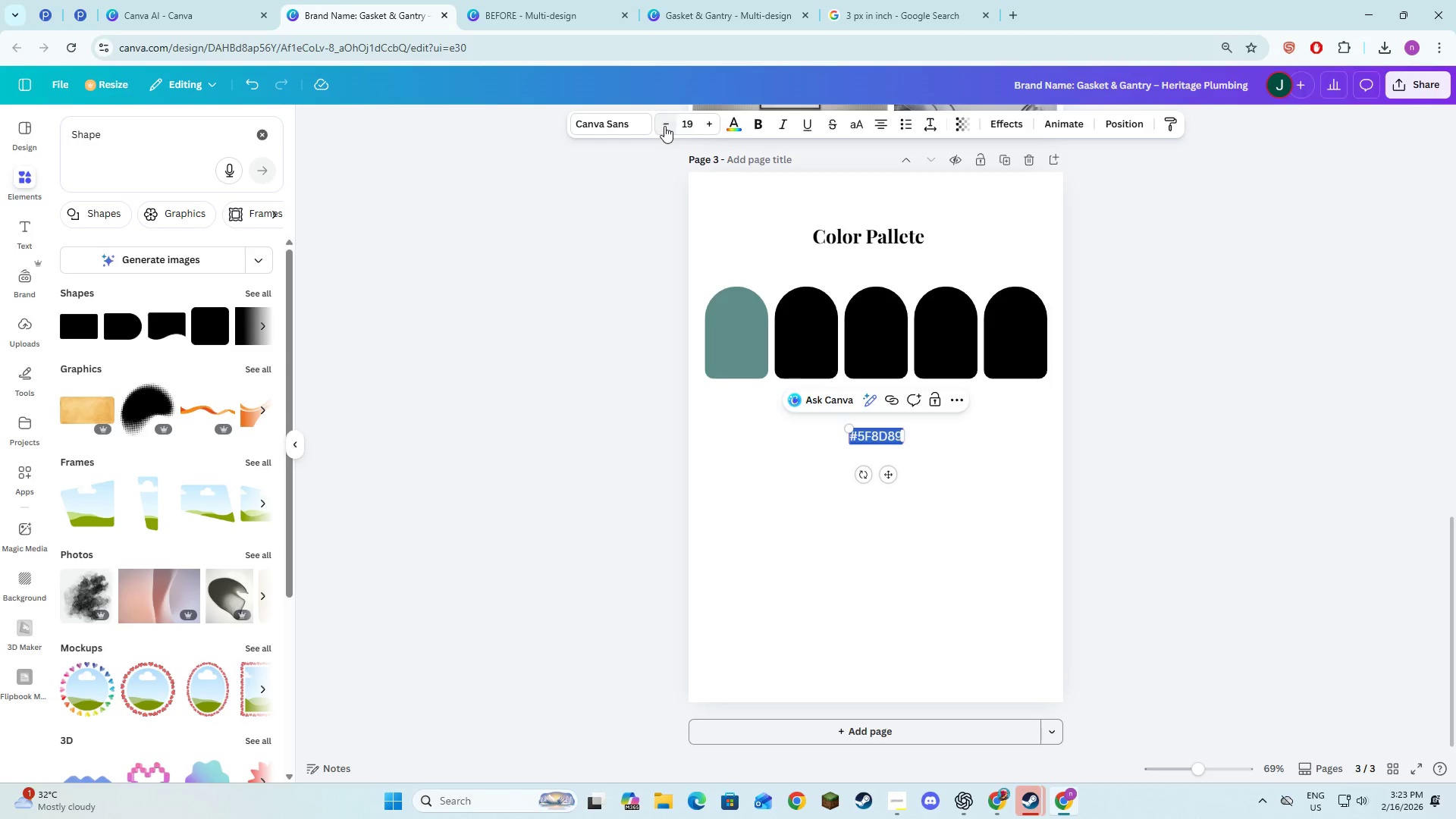 
left_click([664, 126])
 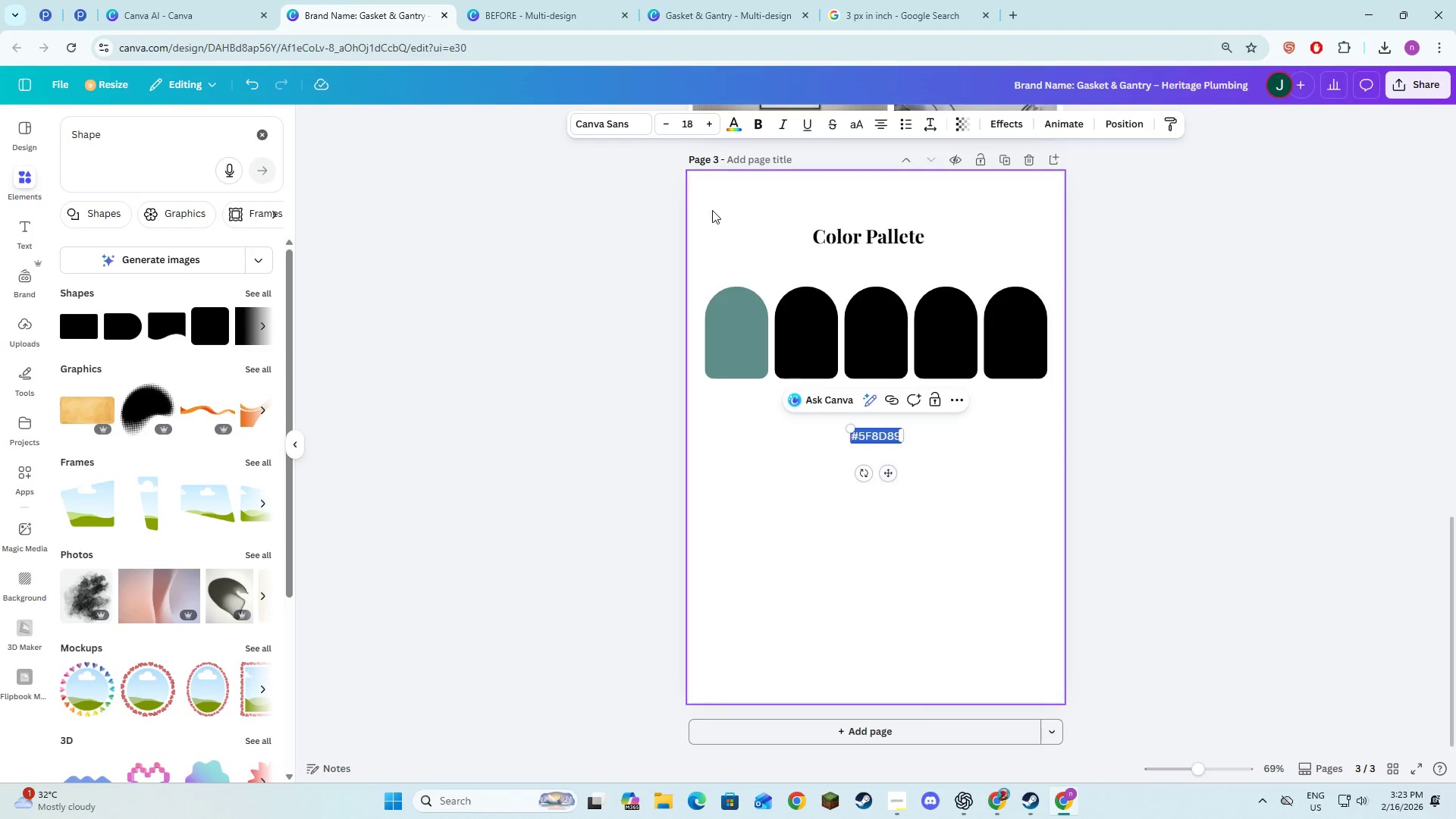 
double_click([704, 118])
 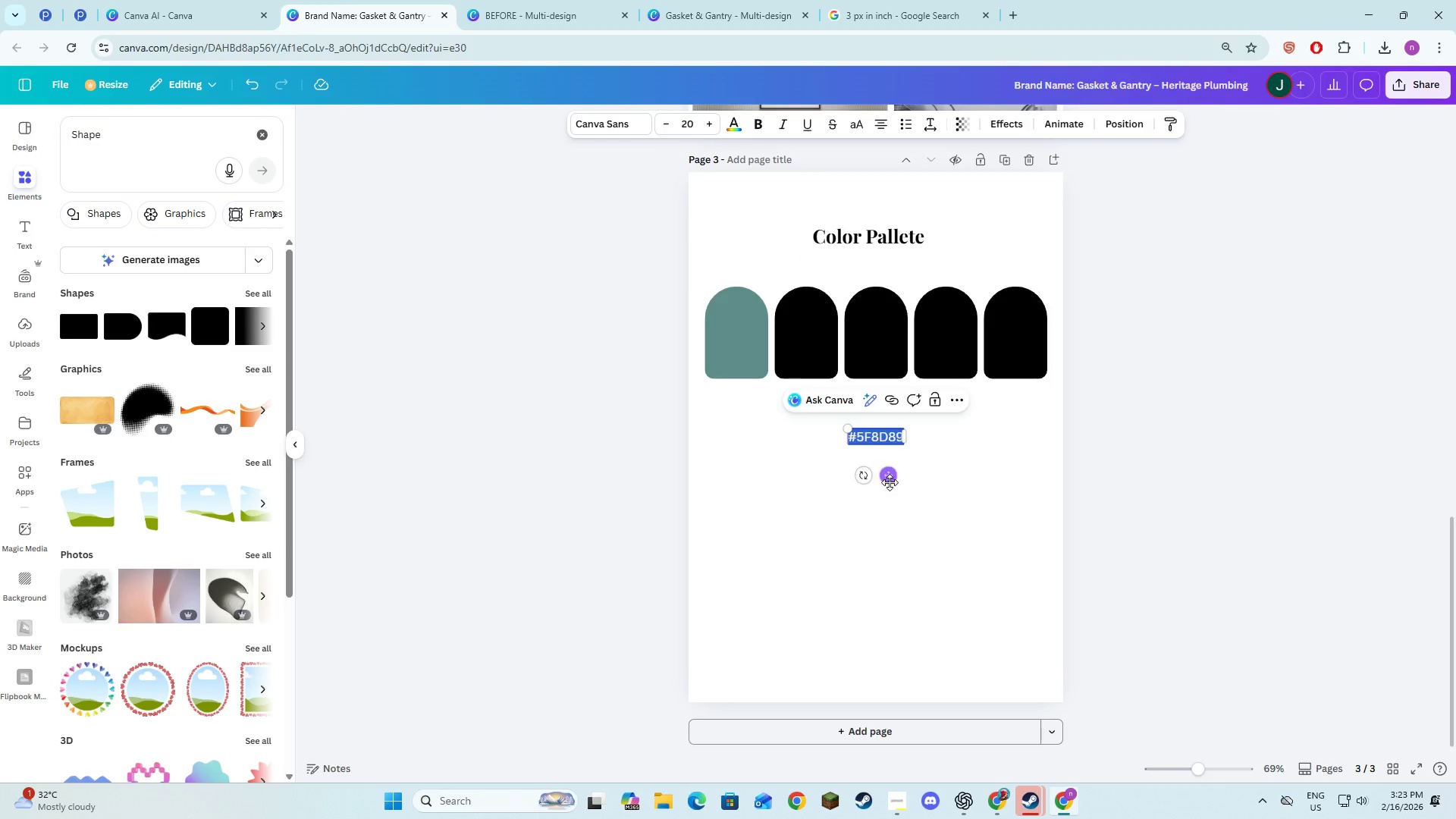 
left_click_drag(start_coordinate=[890, 473], to_coordinate=[751, 436])
 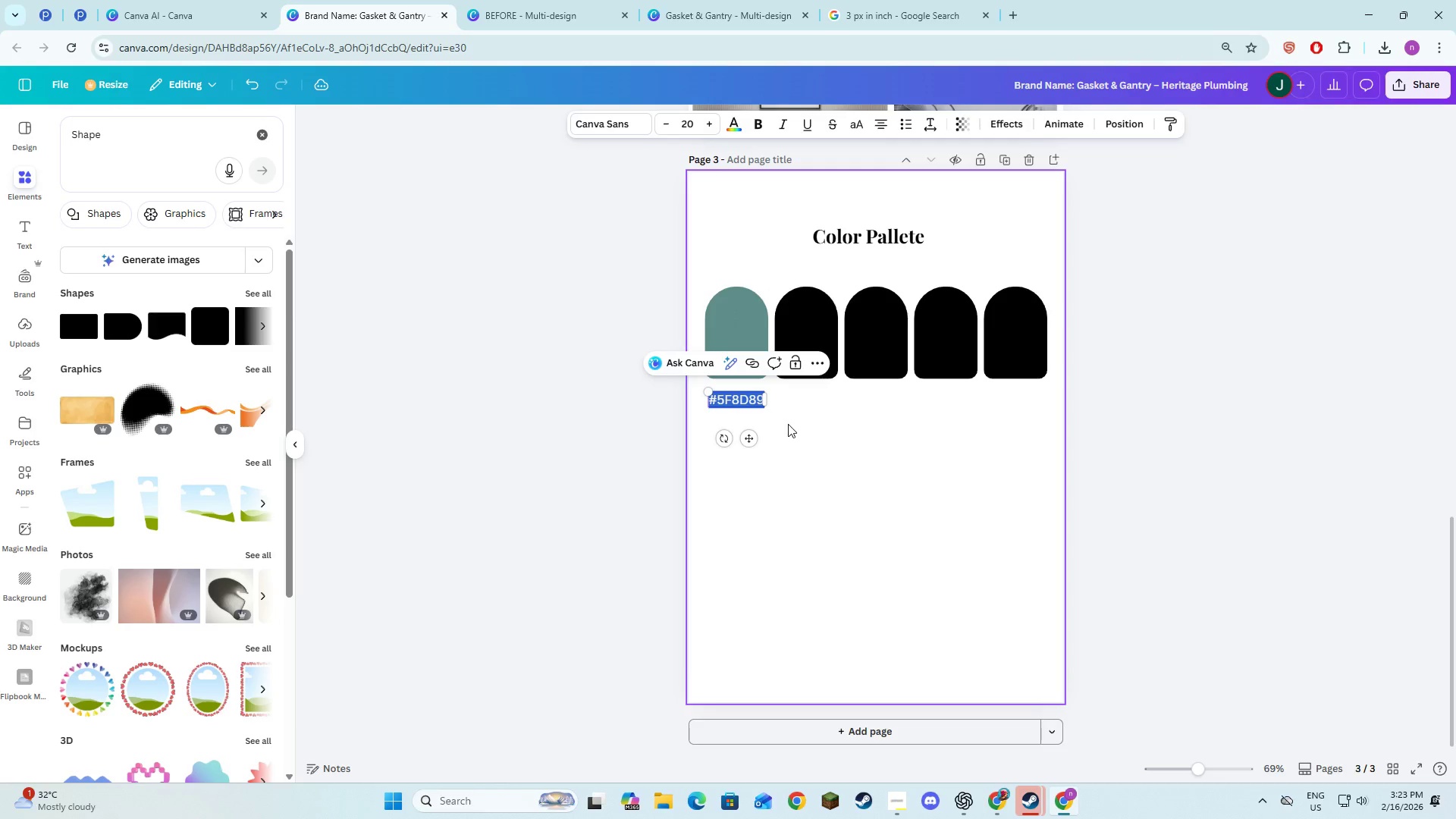 
left_click([793, 425])
 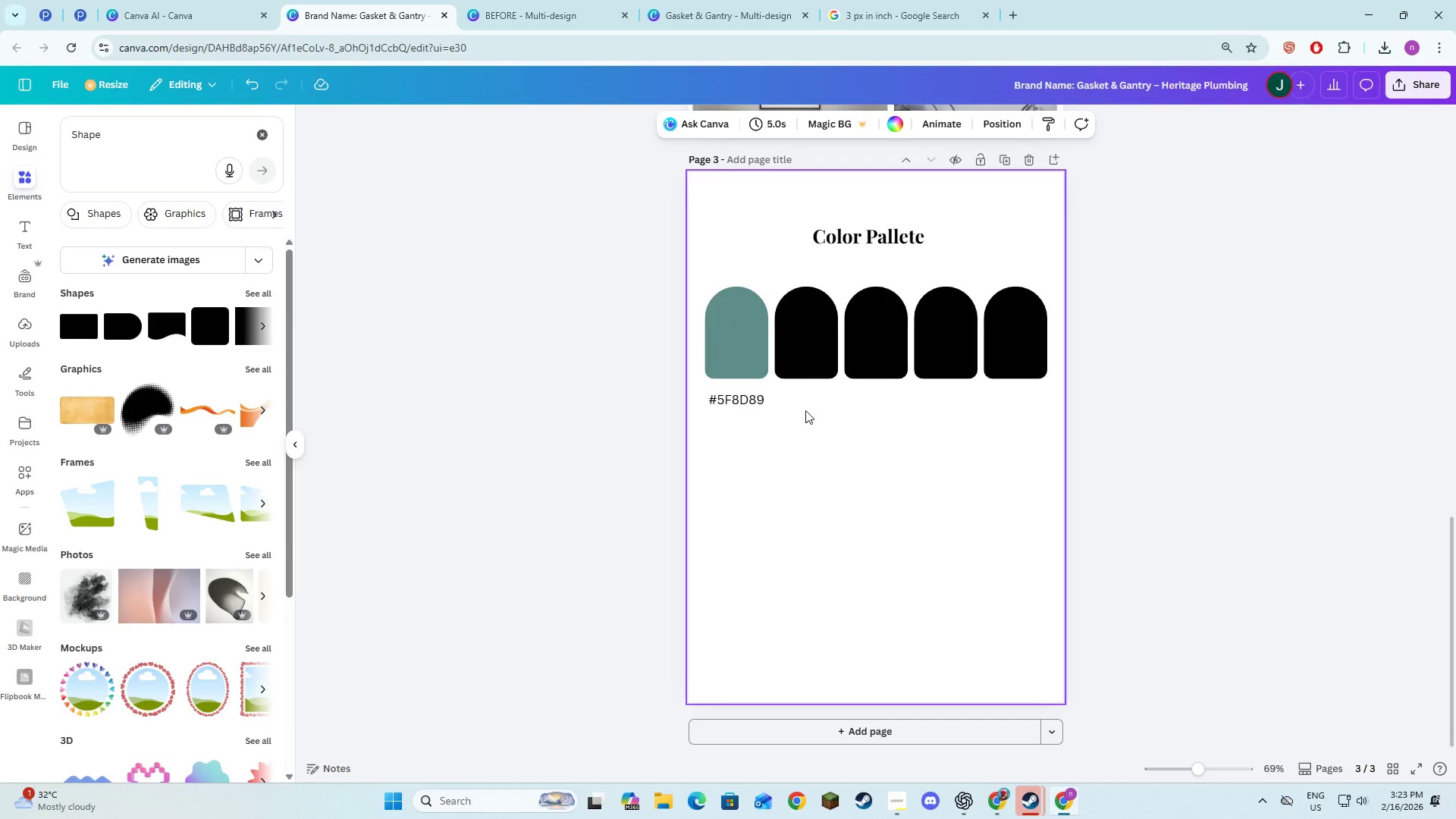 
key(Alt+AltLeft)
 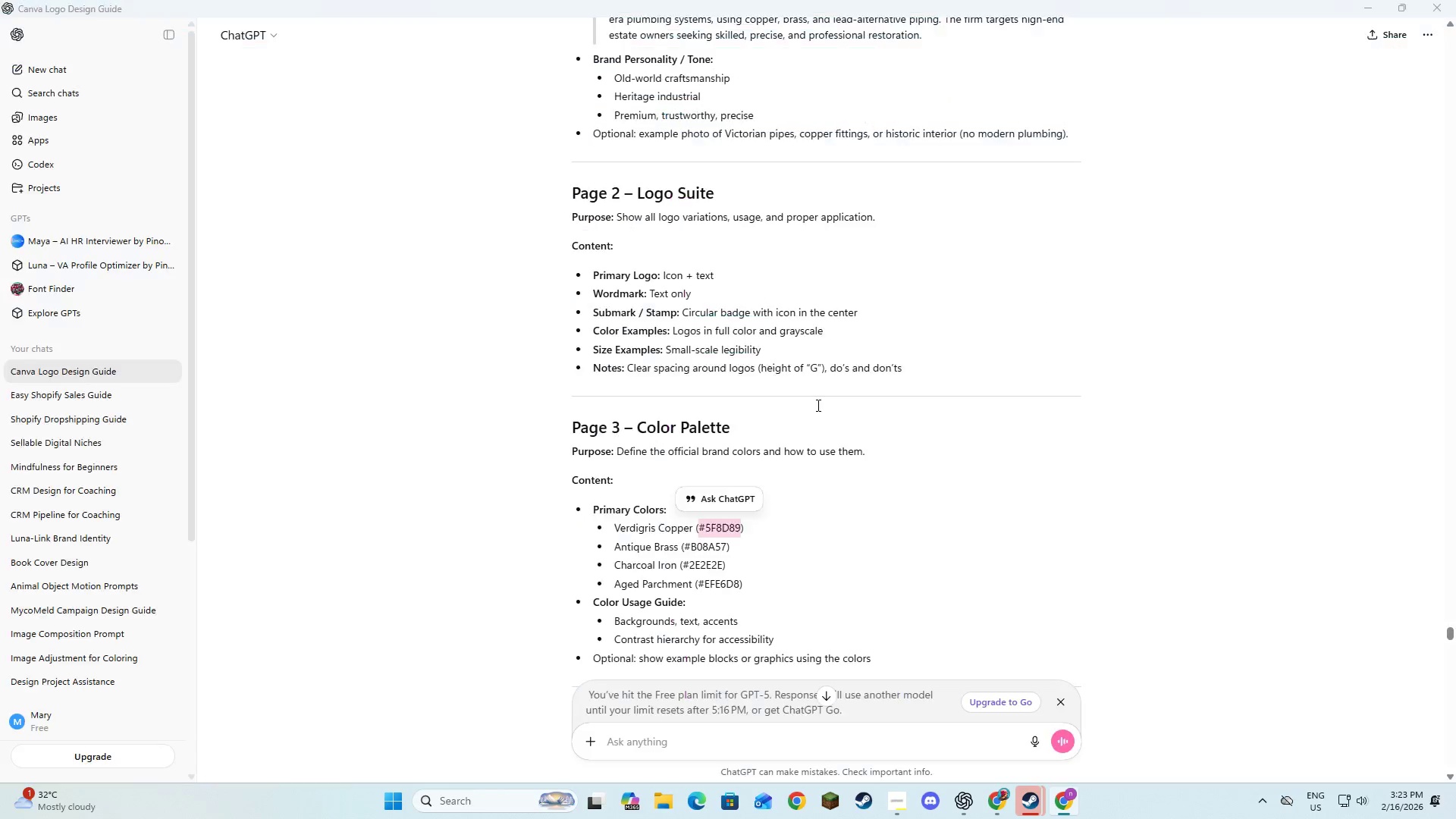 
key(Alt+Tab)
 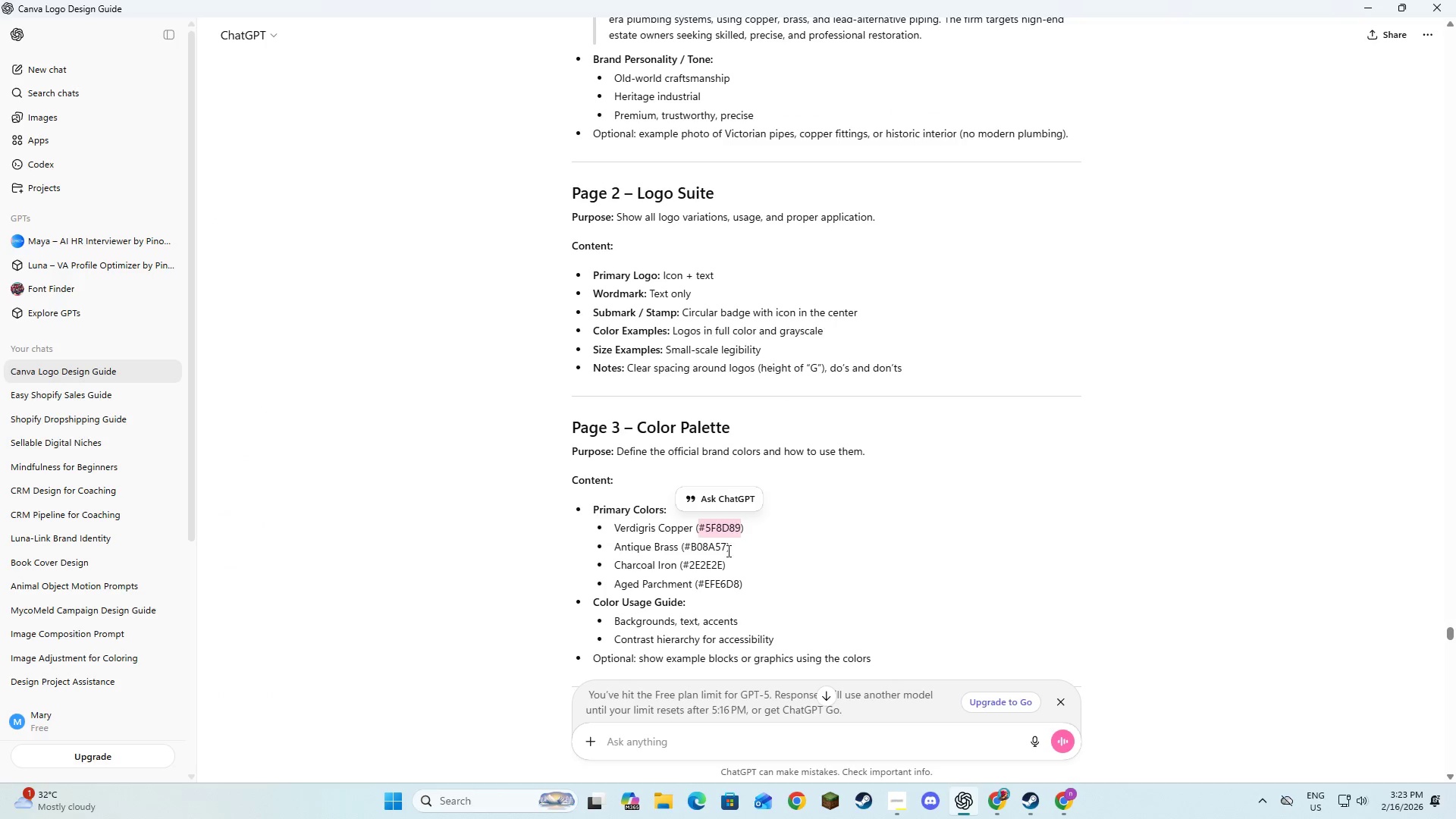 
left_click_drag(start_coordinate=[725, 544], to_coordinate=[686, 548])
 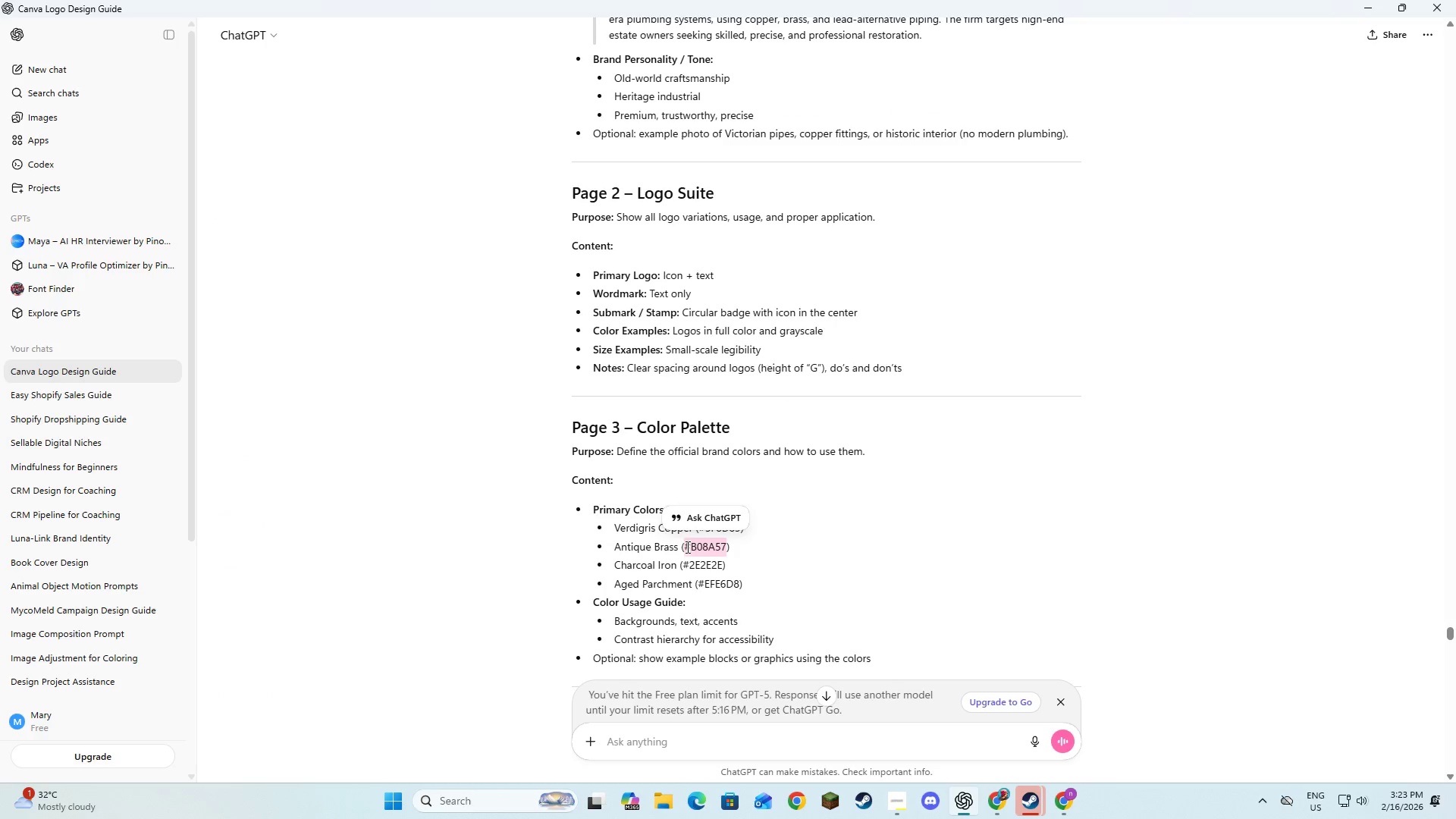 
key(Control+C)
 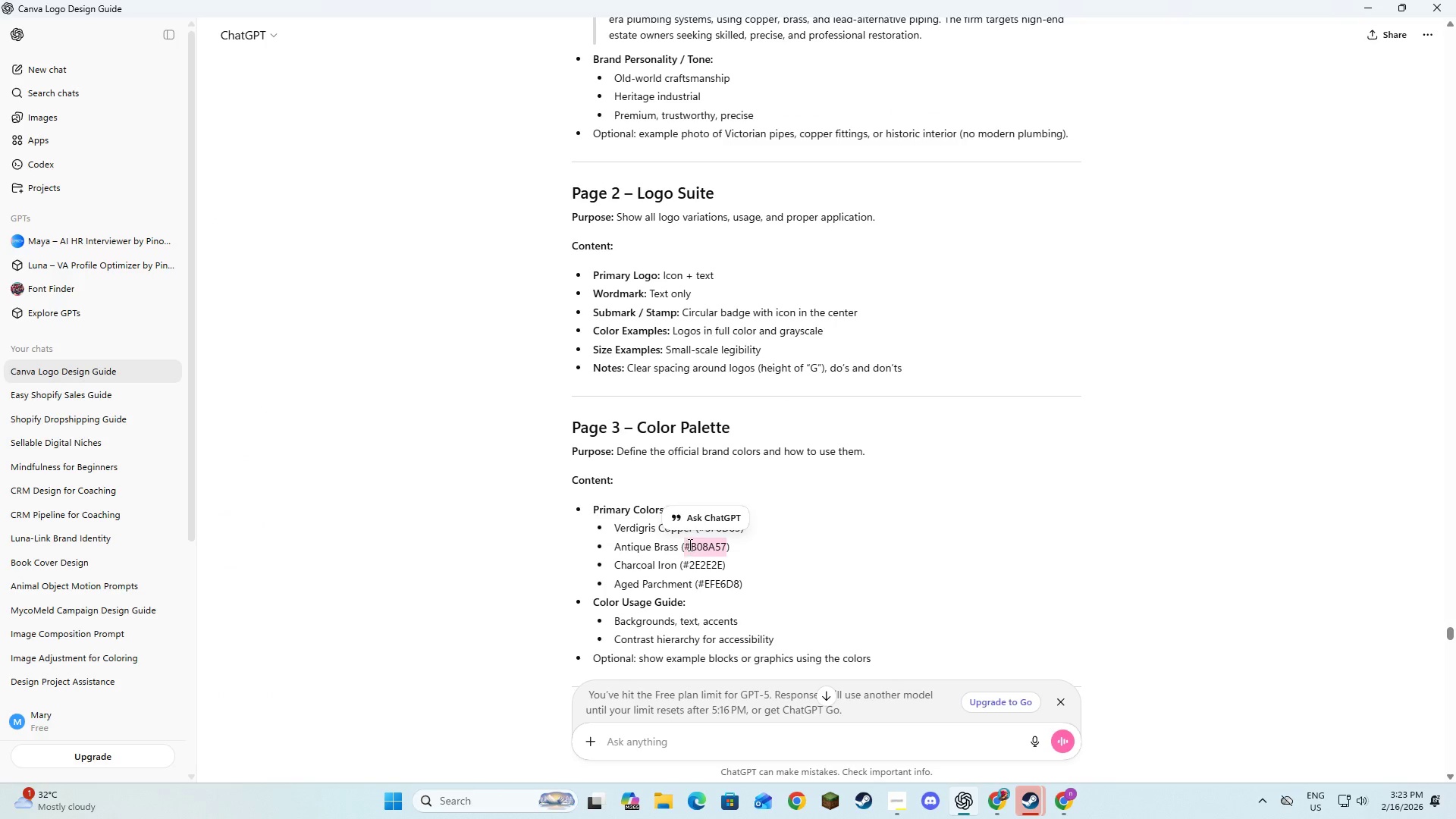 
key(Control+C)
 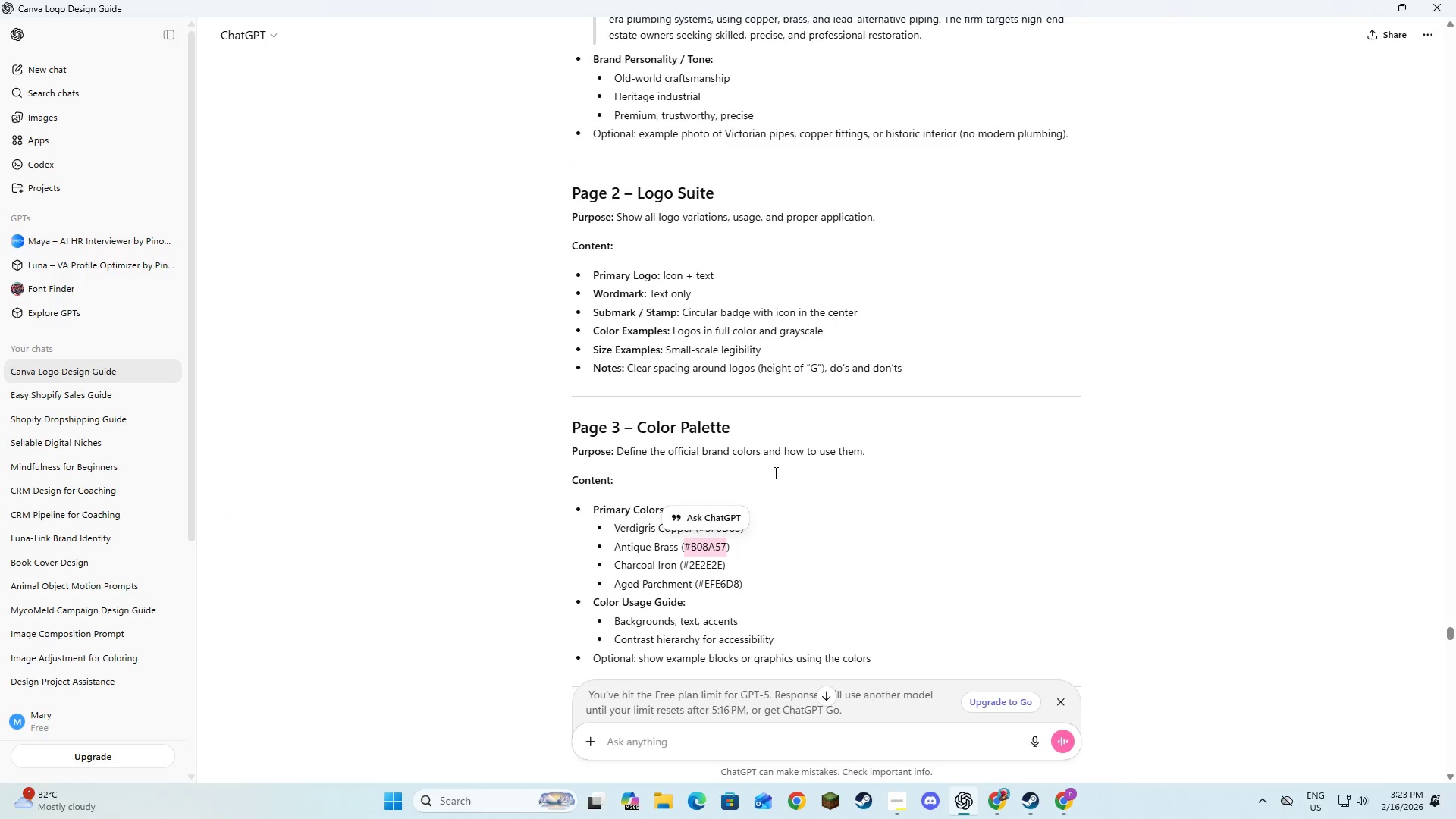 
key(Alt+AltLeft)
 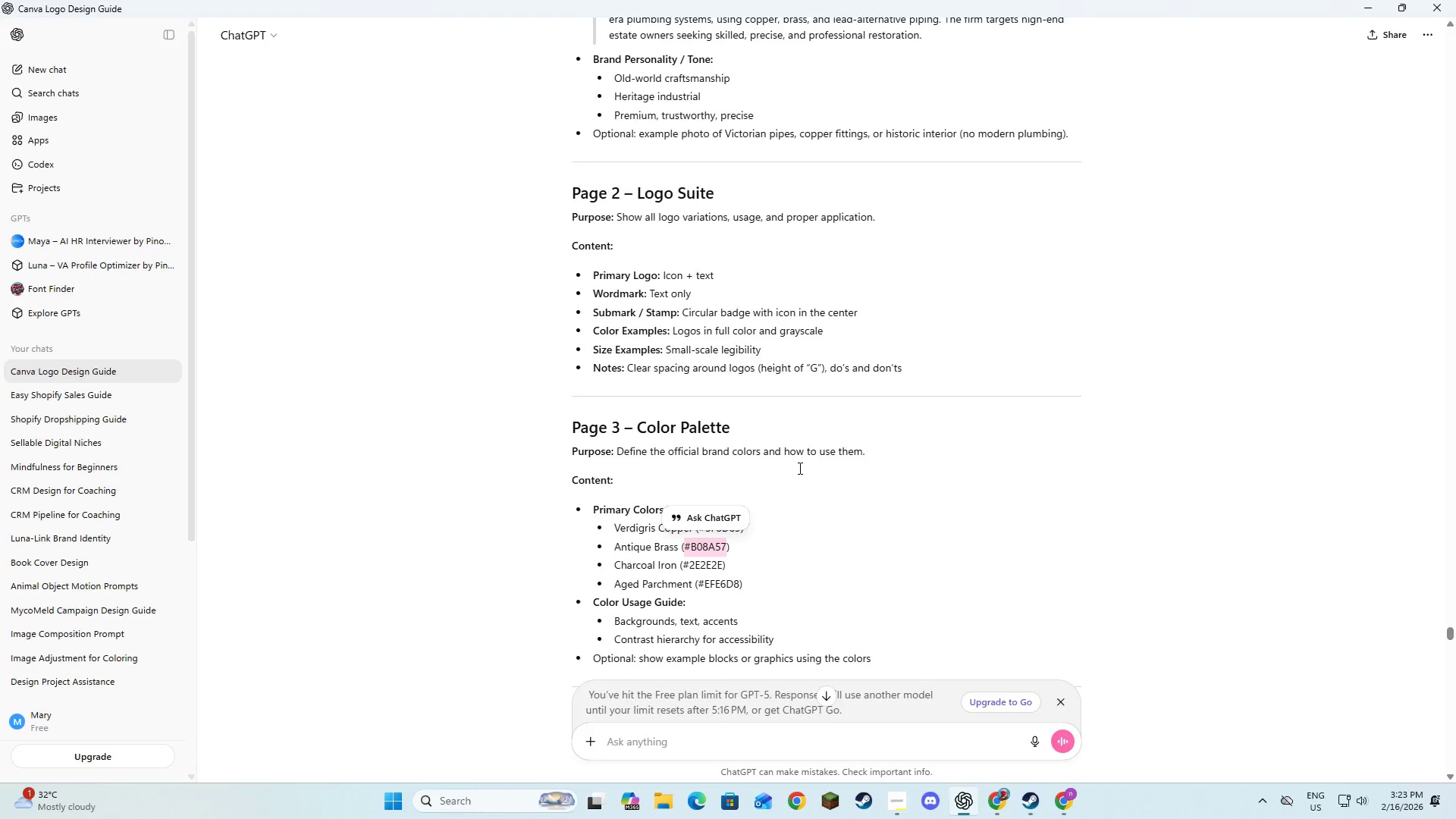 
key(Alt+Tab)
 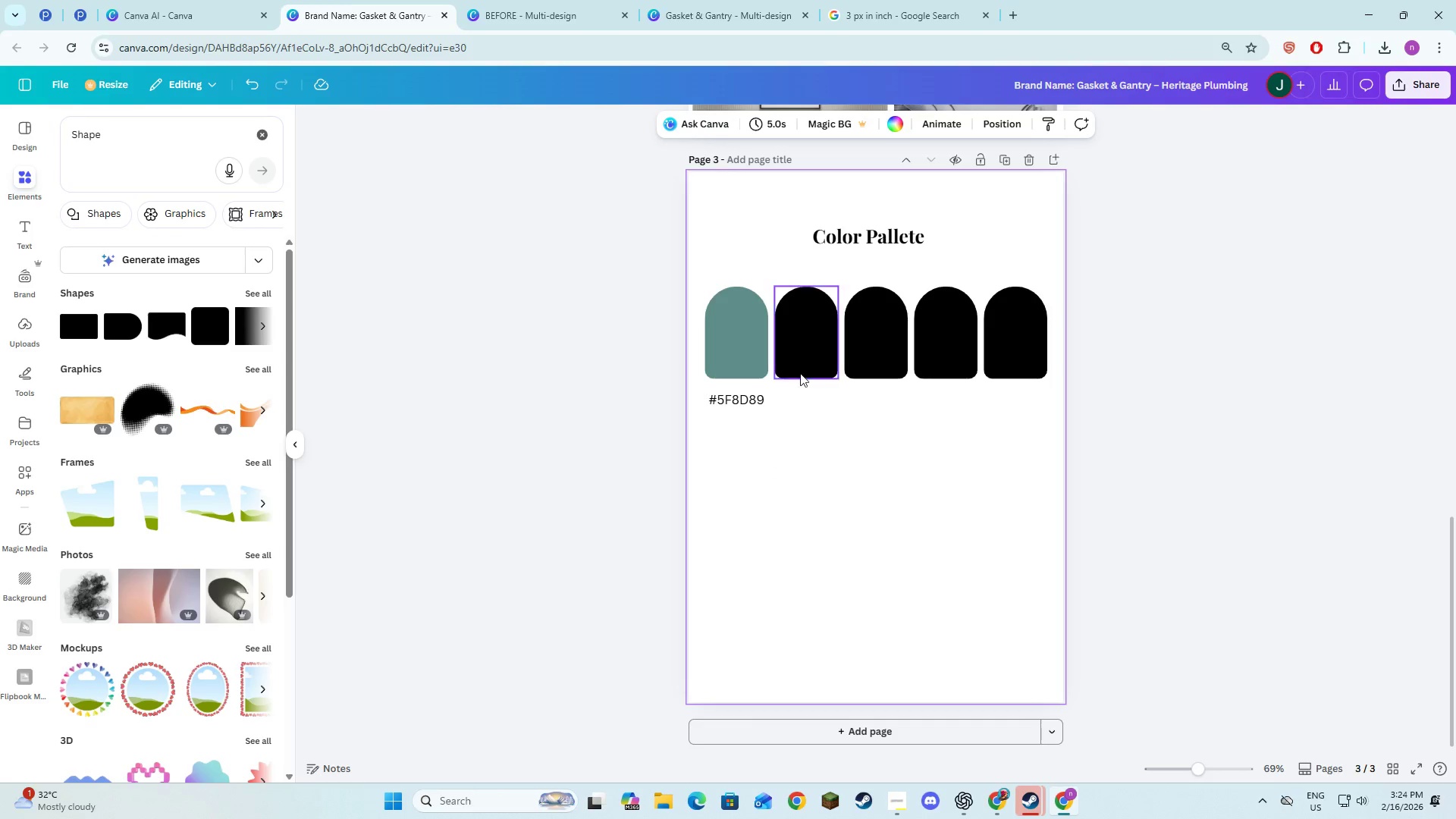 
left_click([798, 371])
 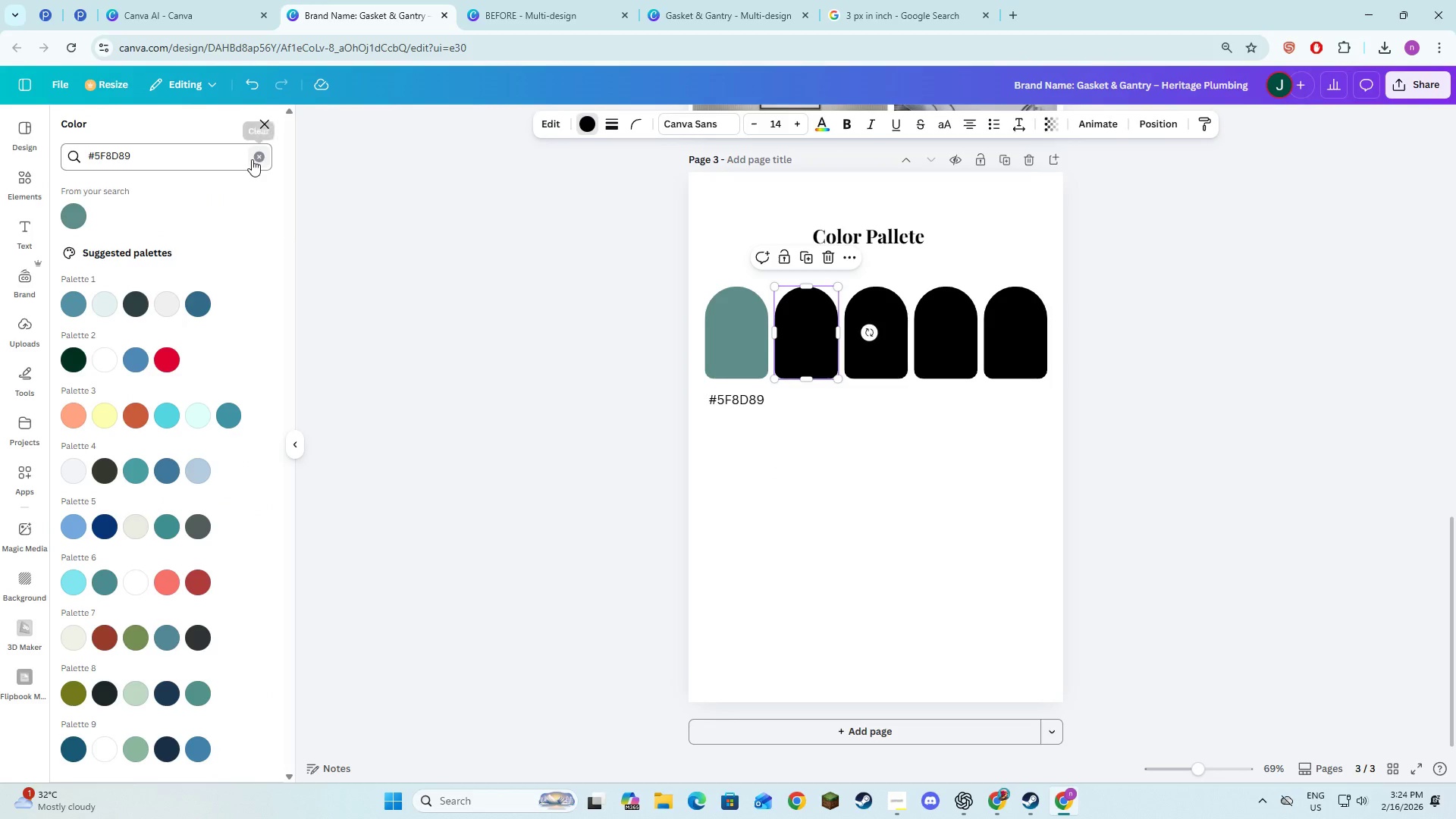 
key(Control+V)
 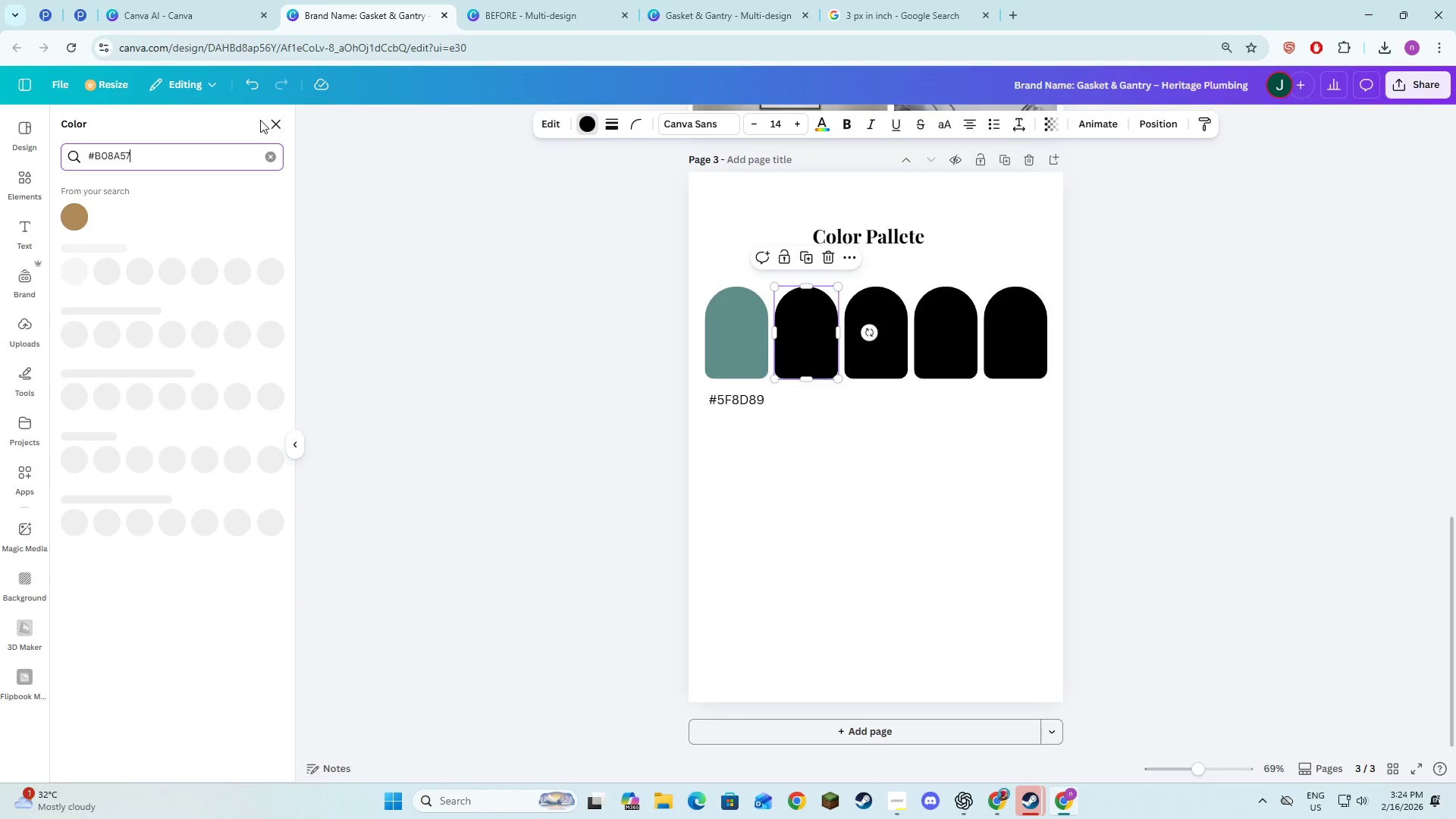 
key(NumpadEnter)
 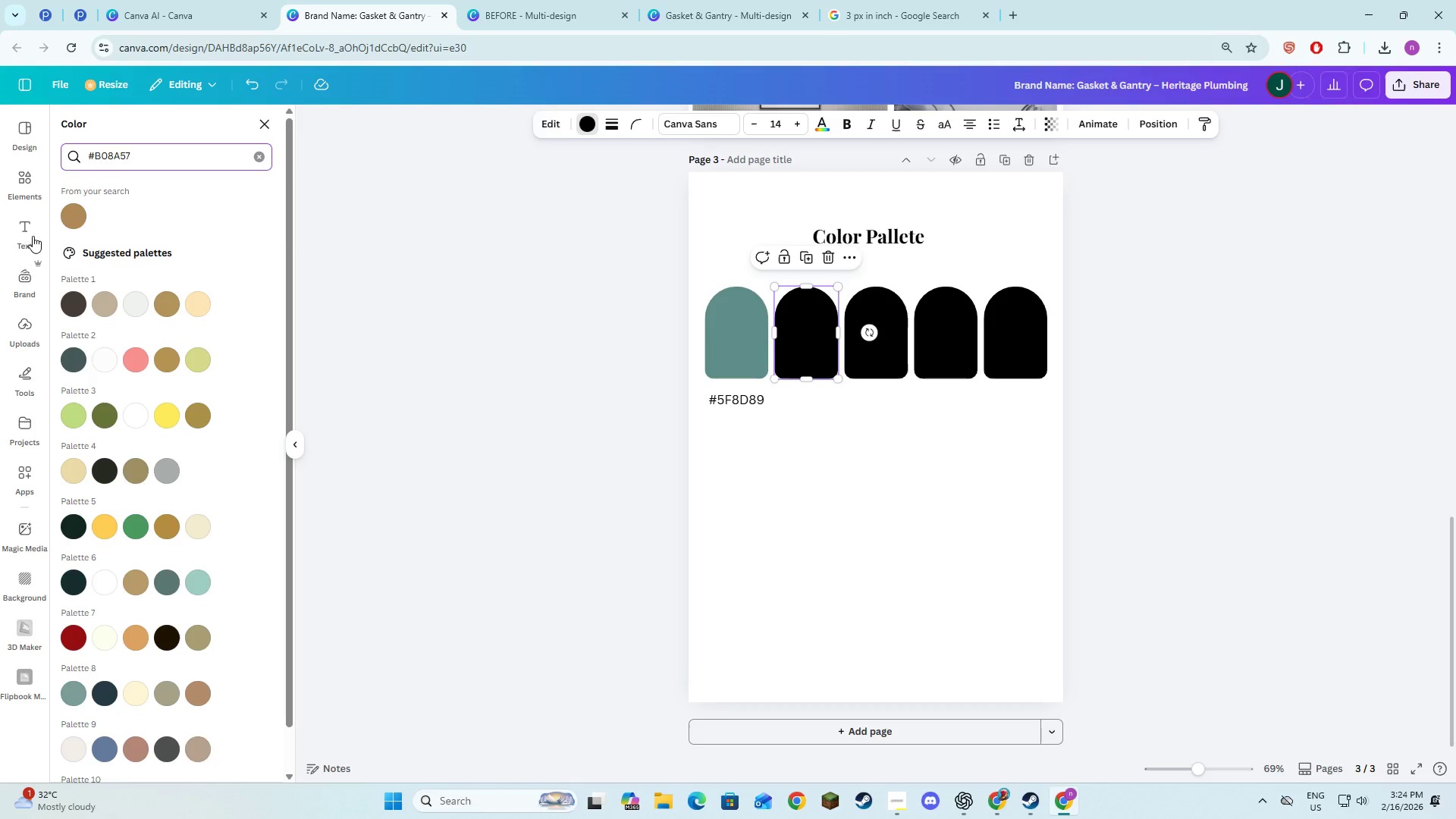 
left_click([74, 223])
 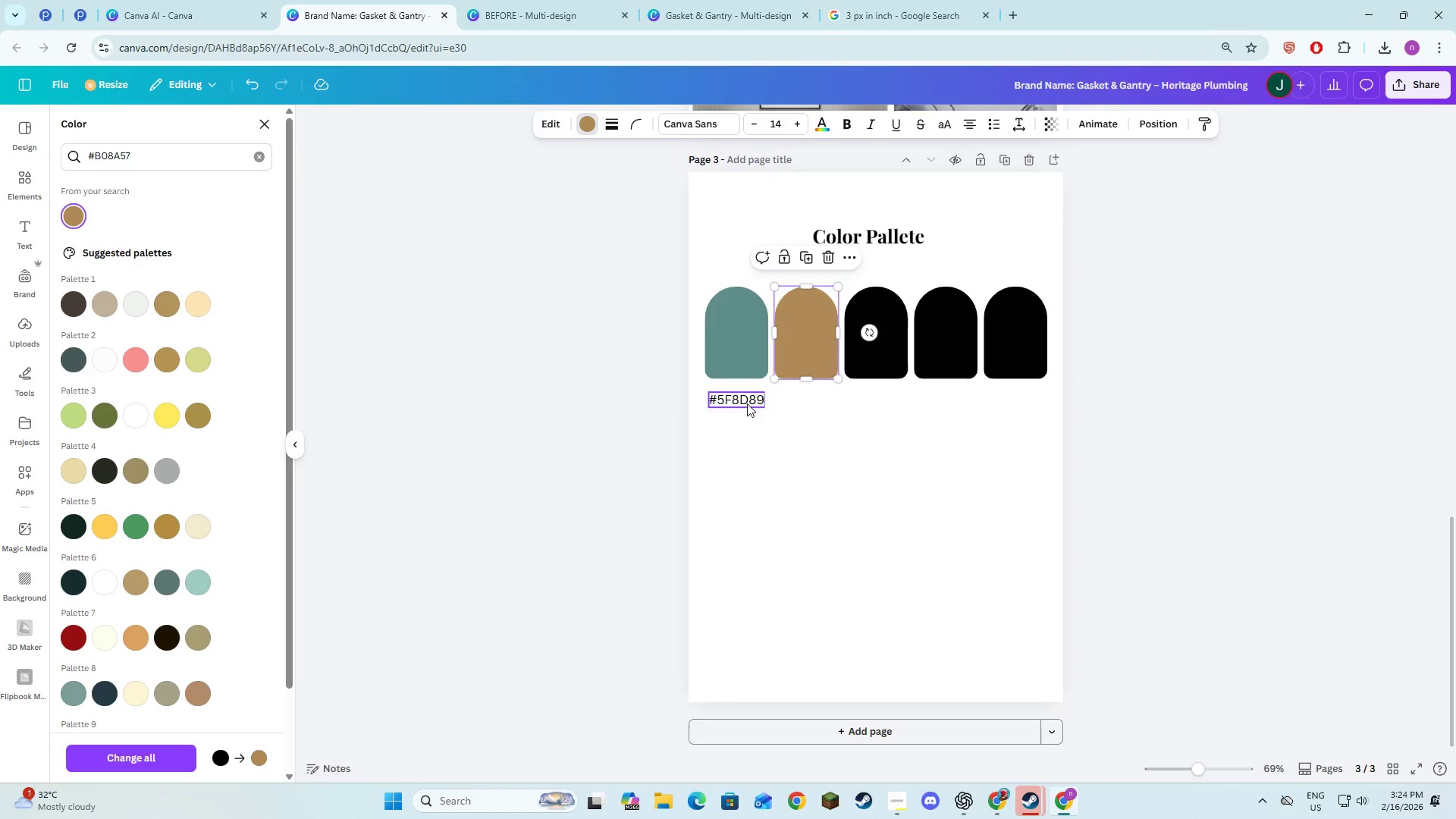 
left_click([808, 454])
 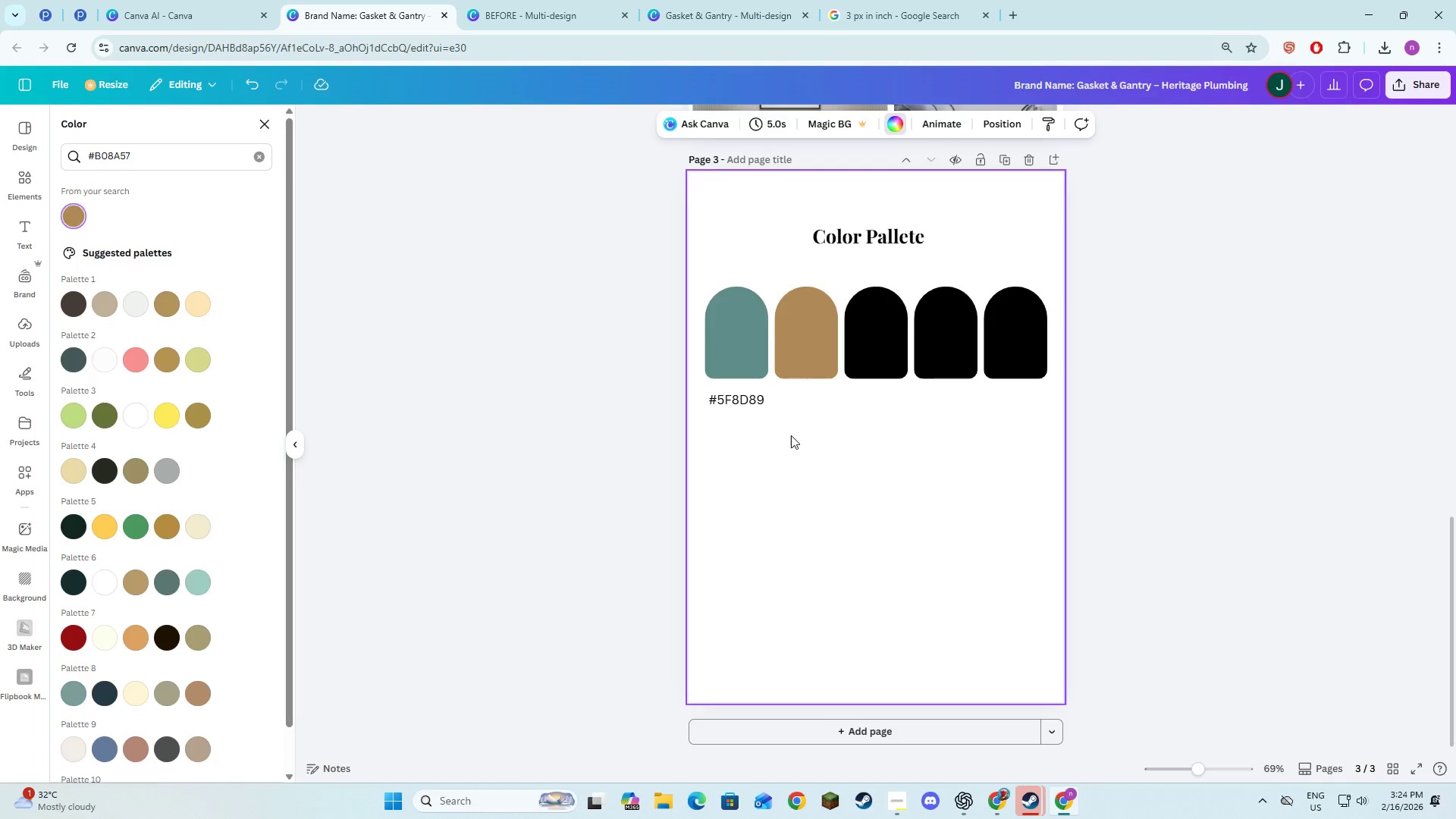 
key(Control+V)
 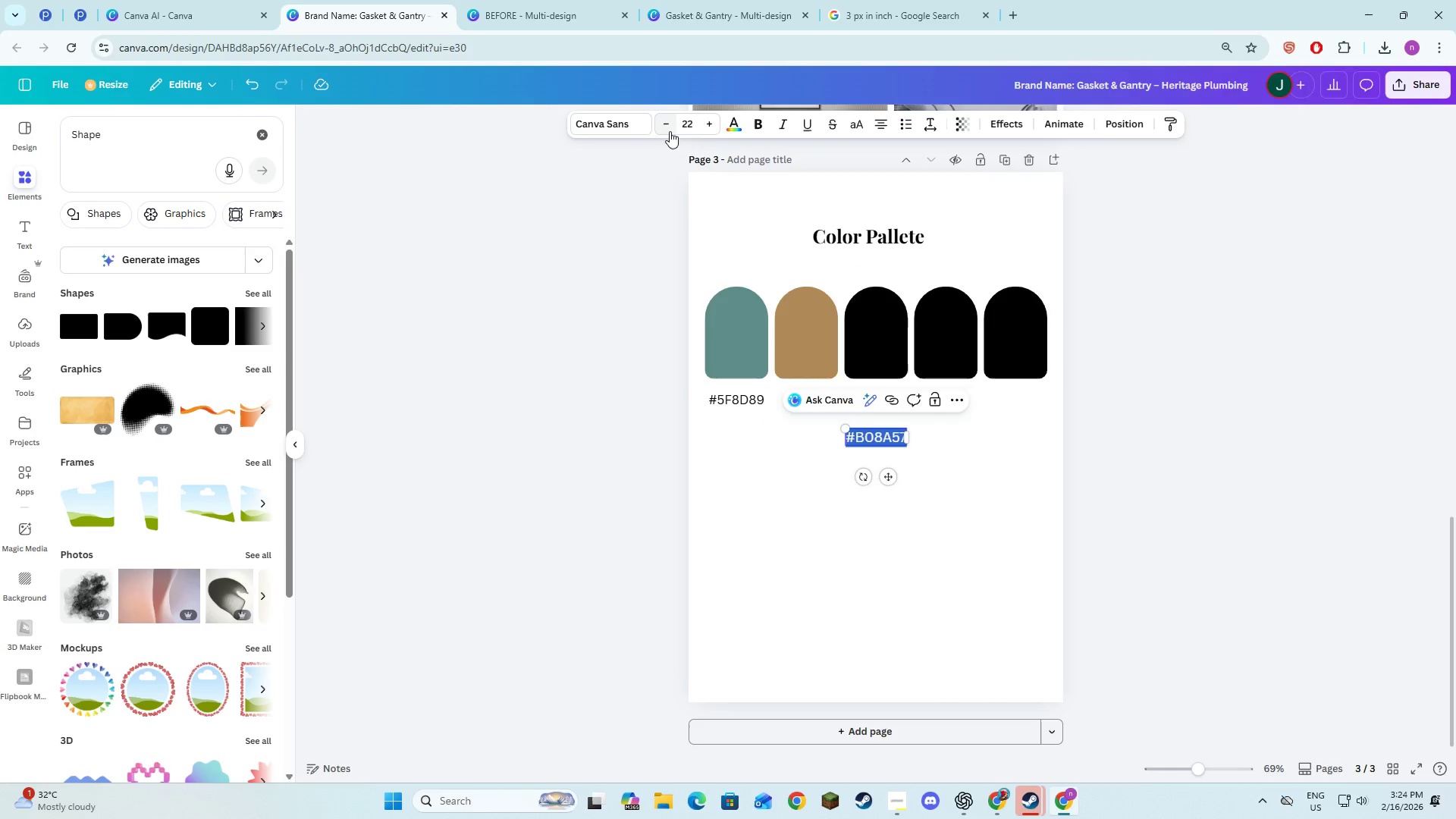 
double_click([670, 130])
 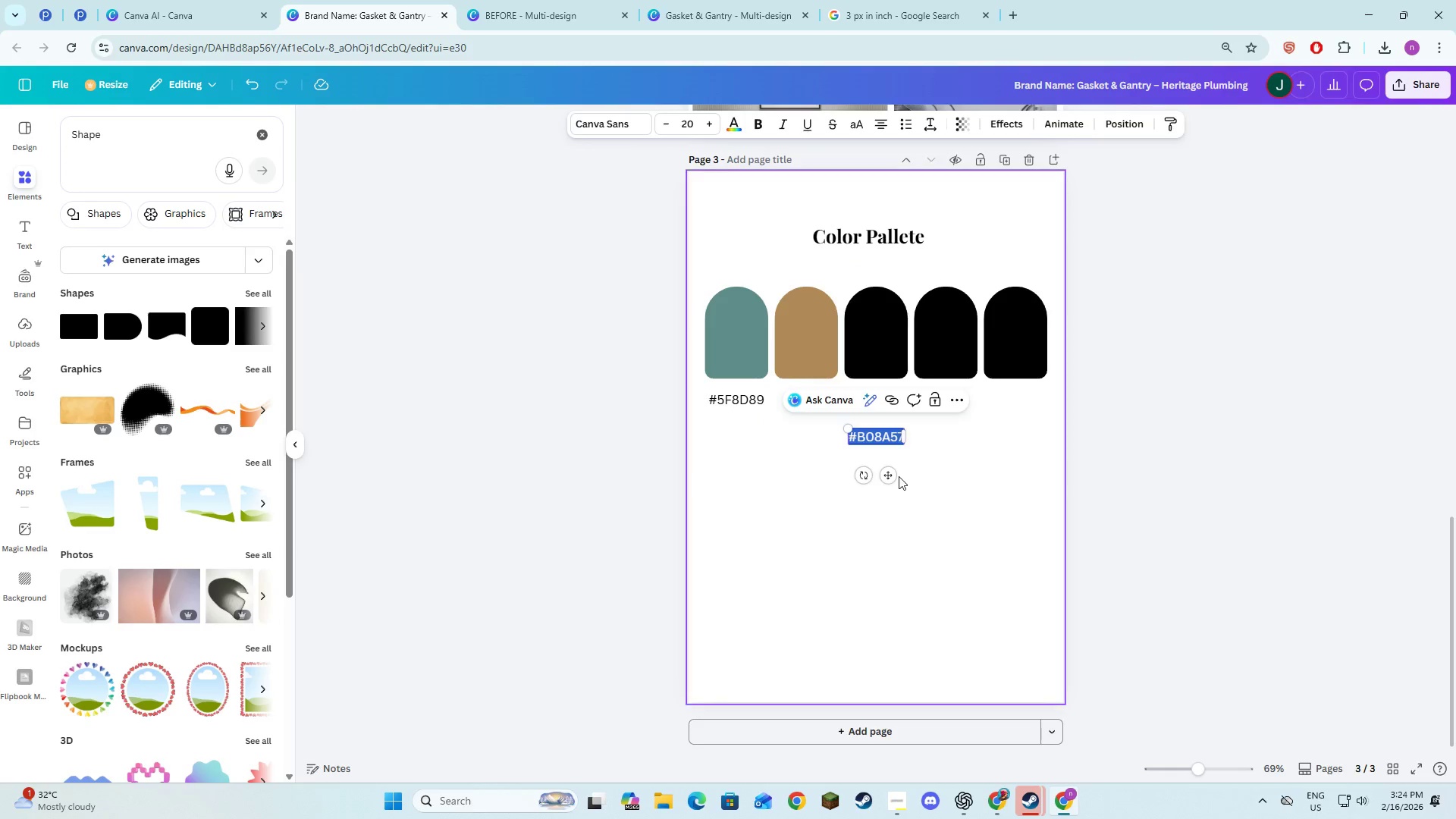 
left_click_drag(start_coordinate=[889, 472], to_coordinate=[817, 438])
 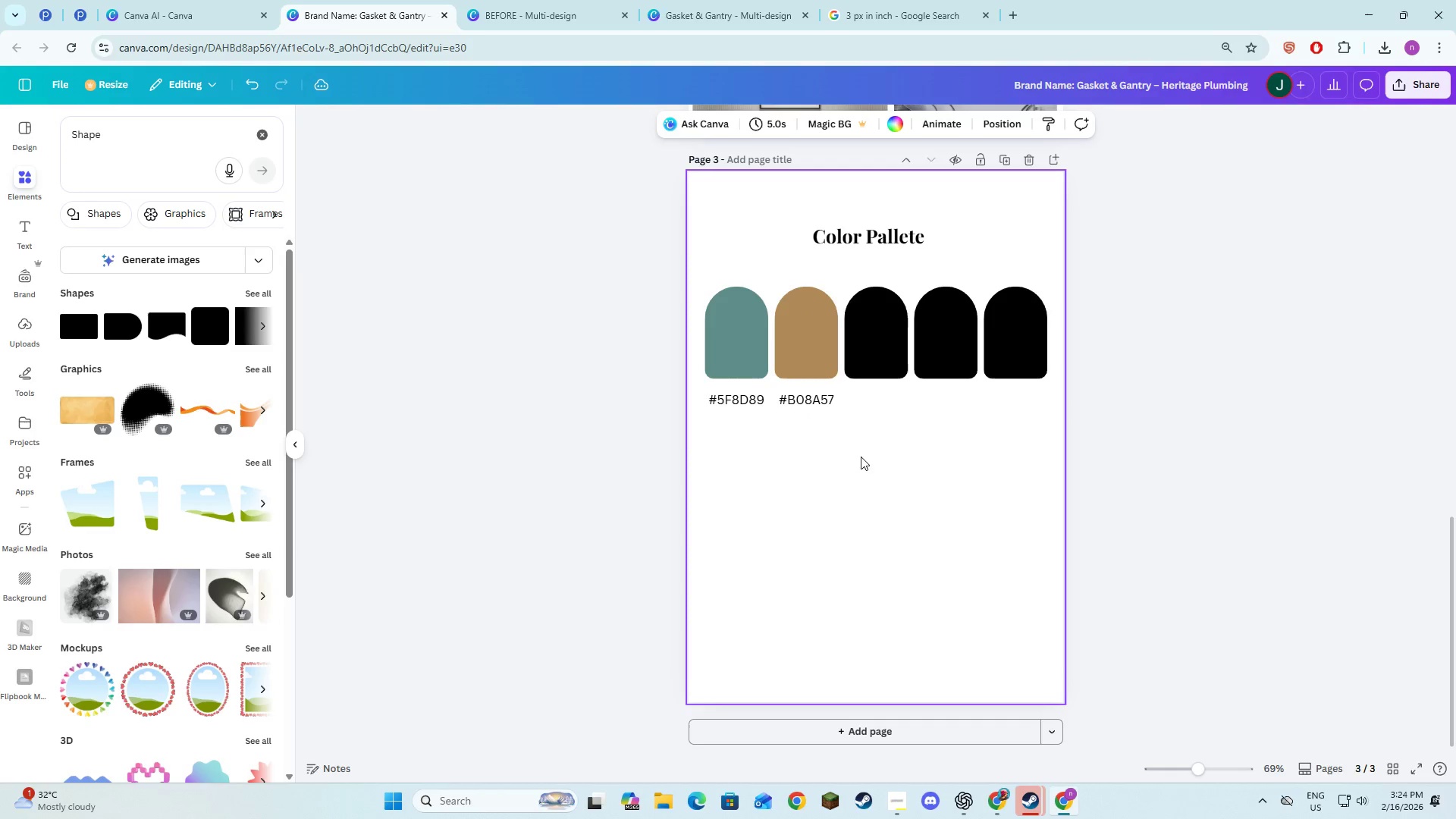 
key(Alt+AltLeft)
 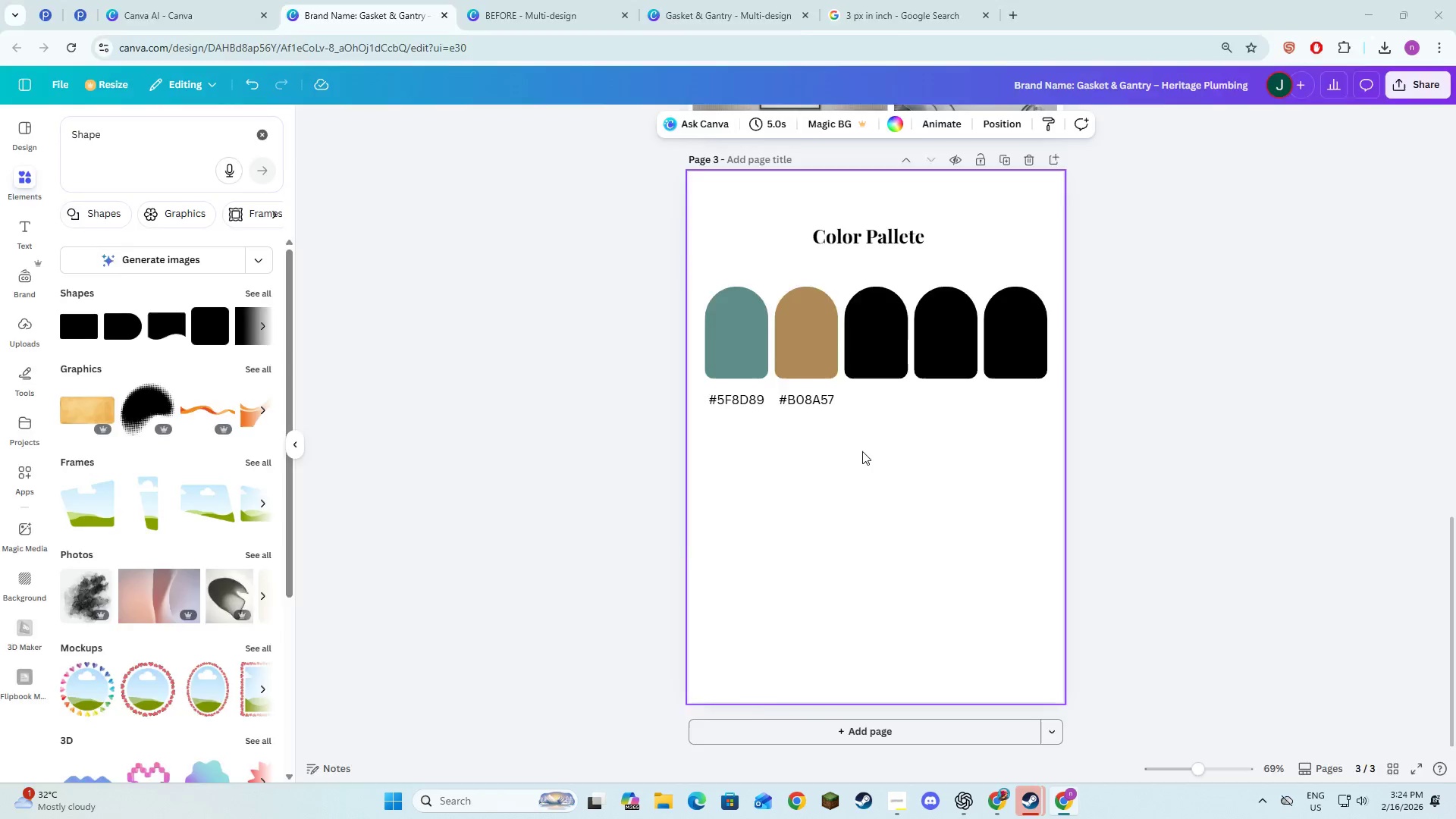 
key(Alt+Tab)
 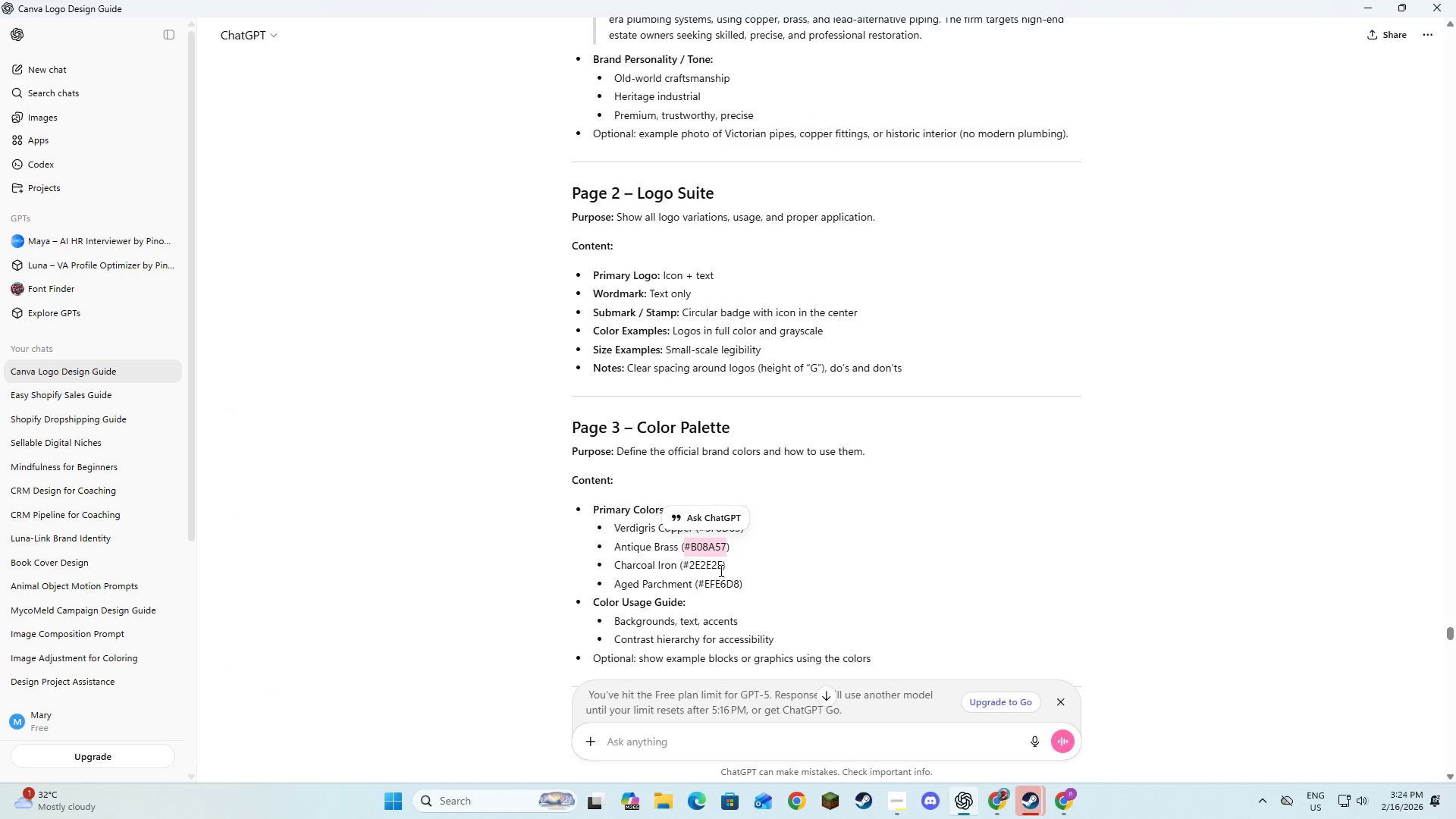 
left_click_drag(start_coordinate=[723, 566], to_coordinate=[680, 571])
 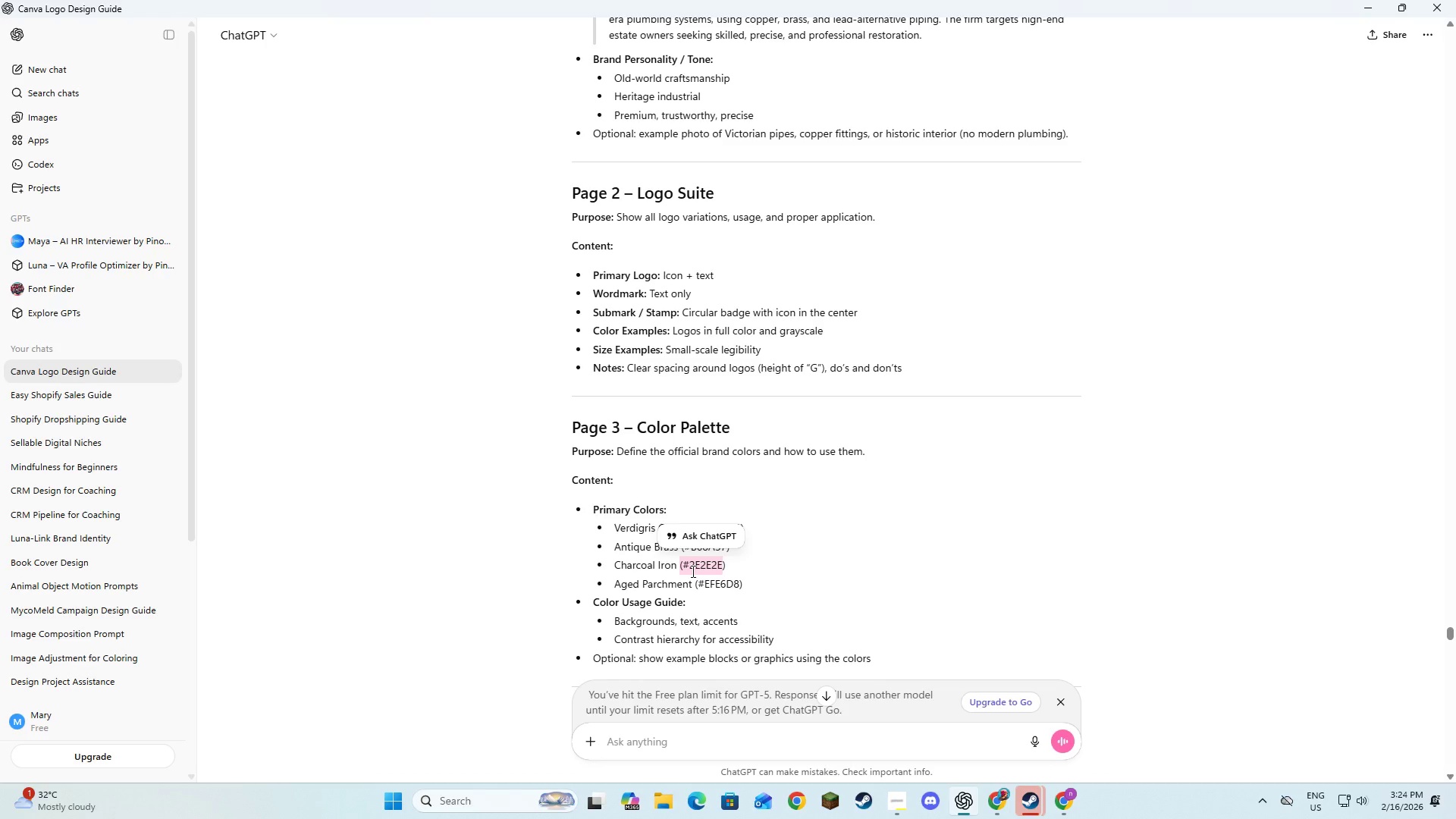 
key(Control+V)
 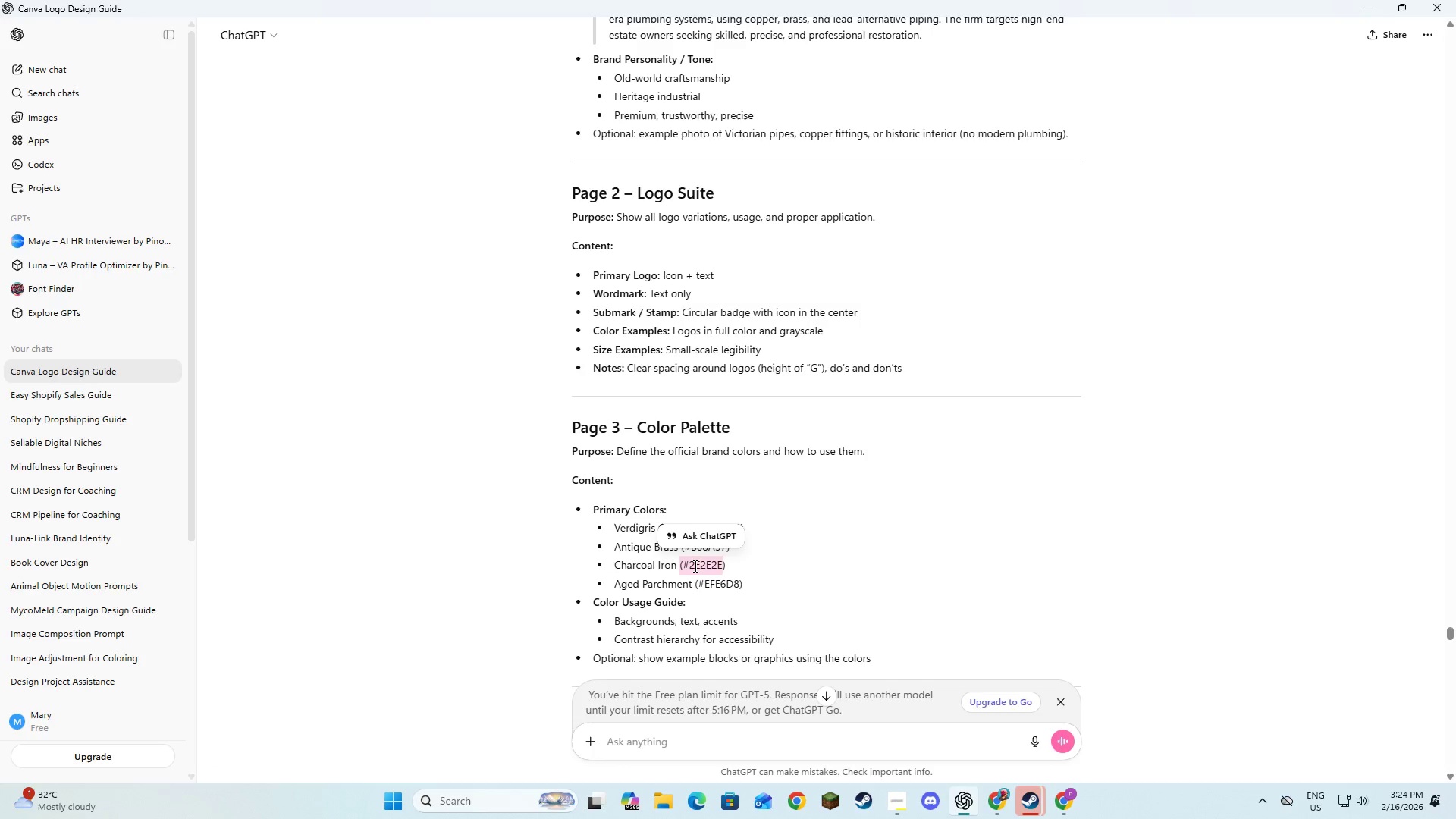 
key(Alt+AltLeft)
 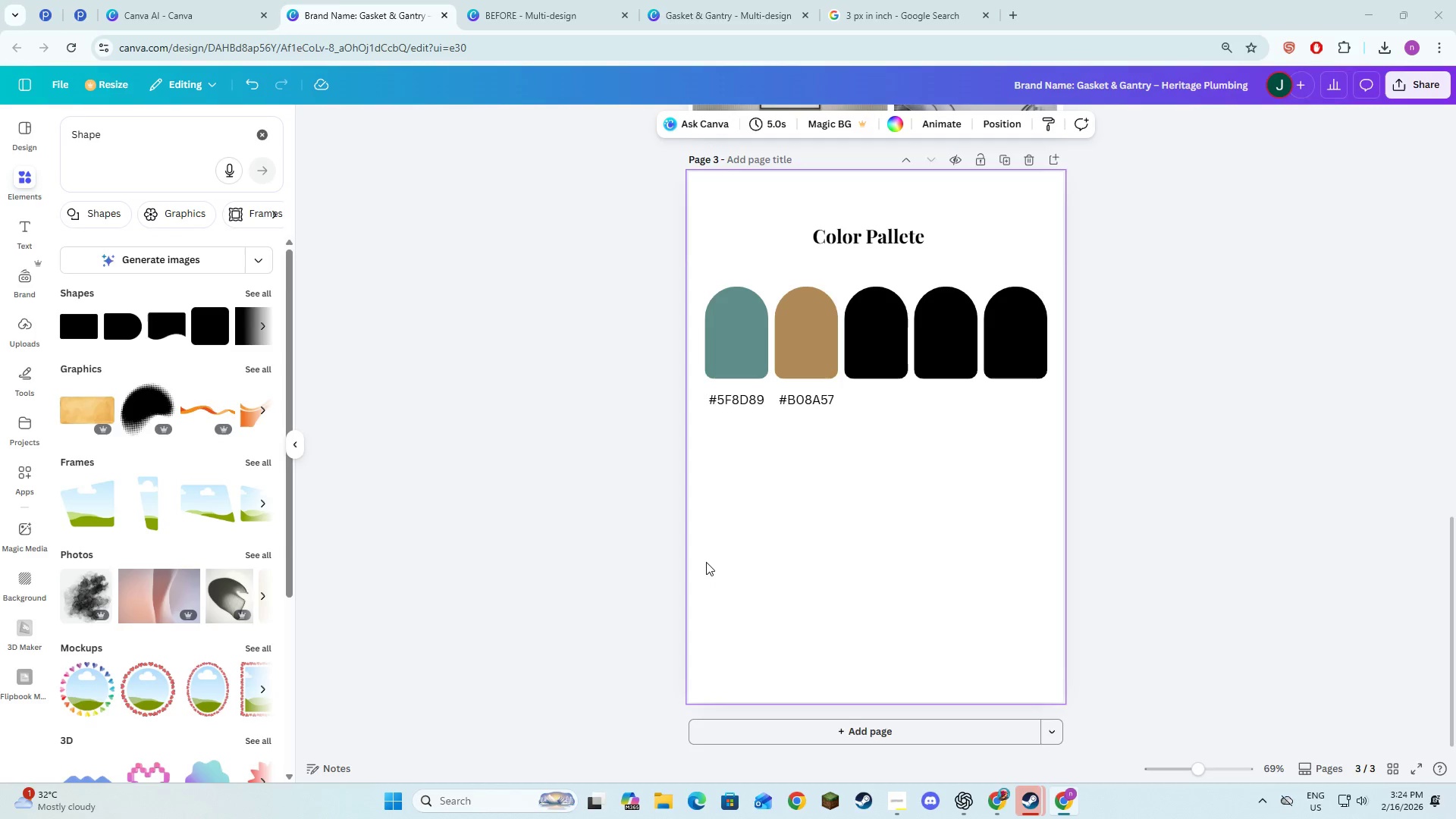 
key(Alt+Tab)
 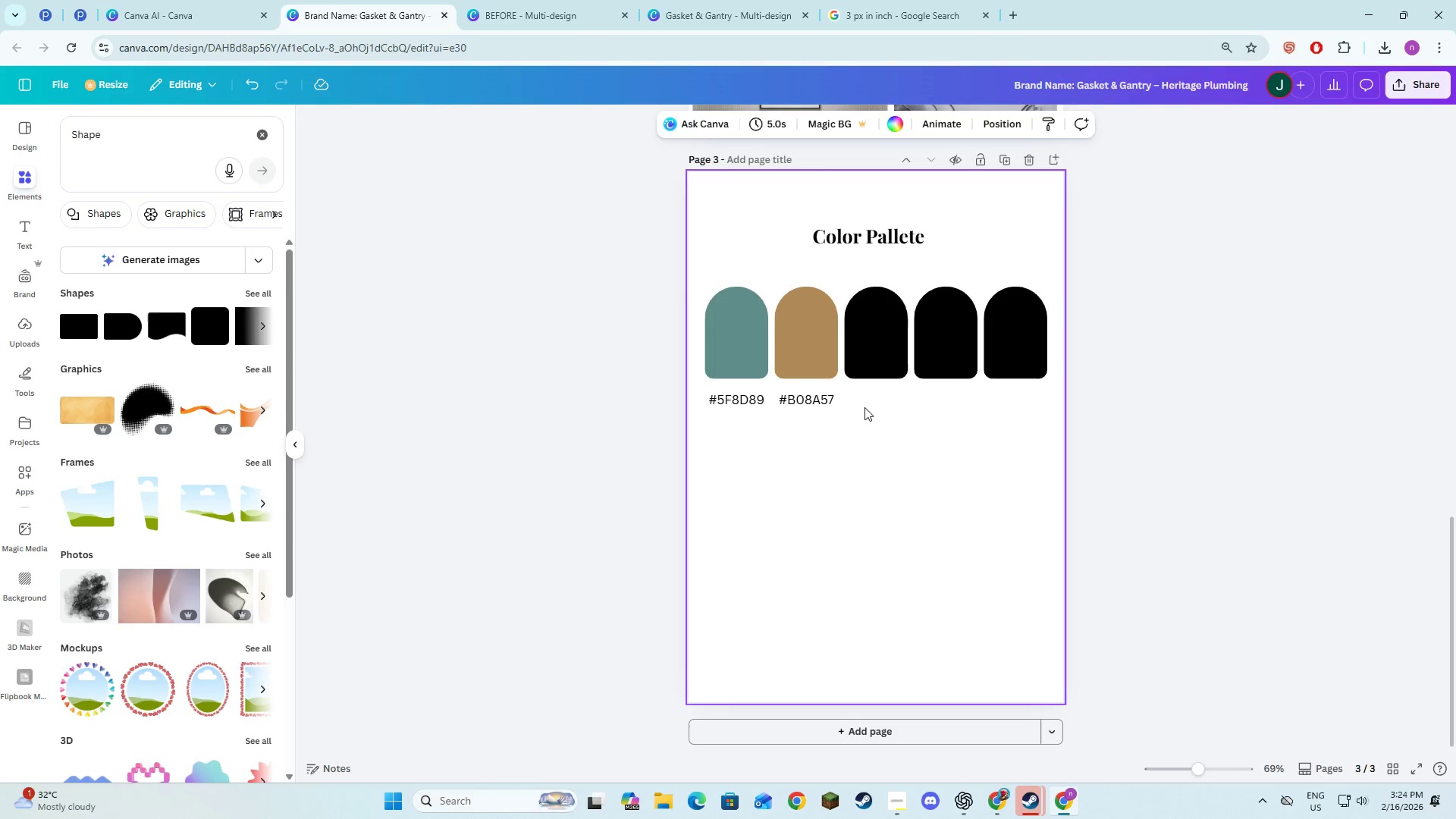 
key(Alt+AltLeft)
 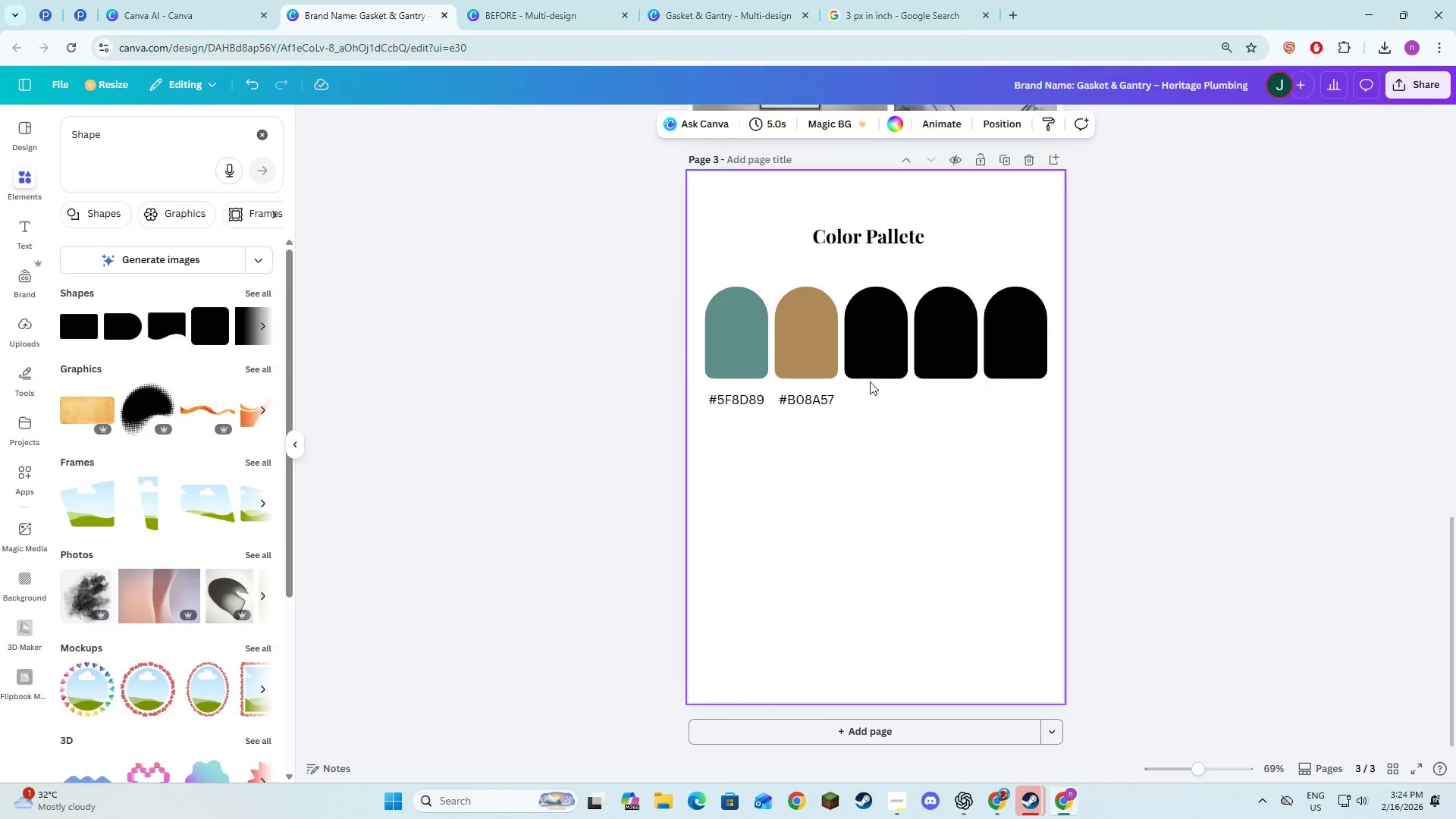 
key(Alt+Tab)
 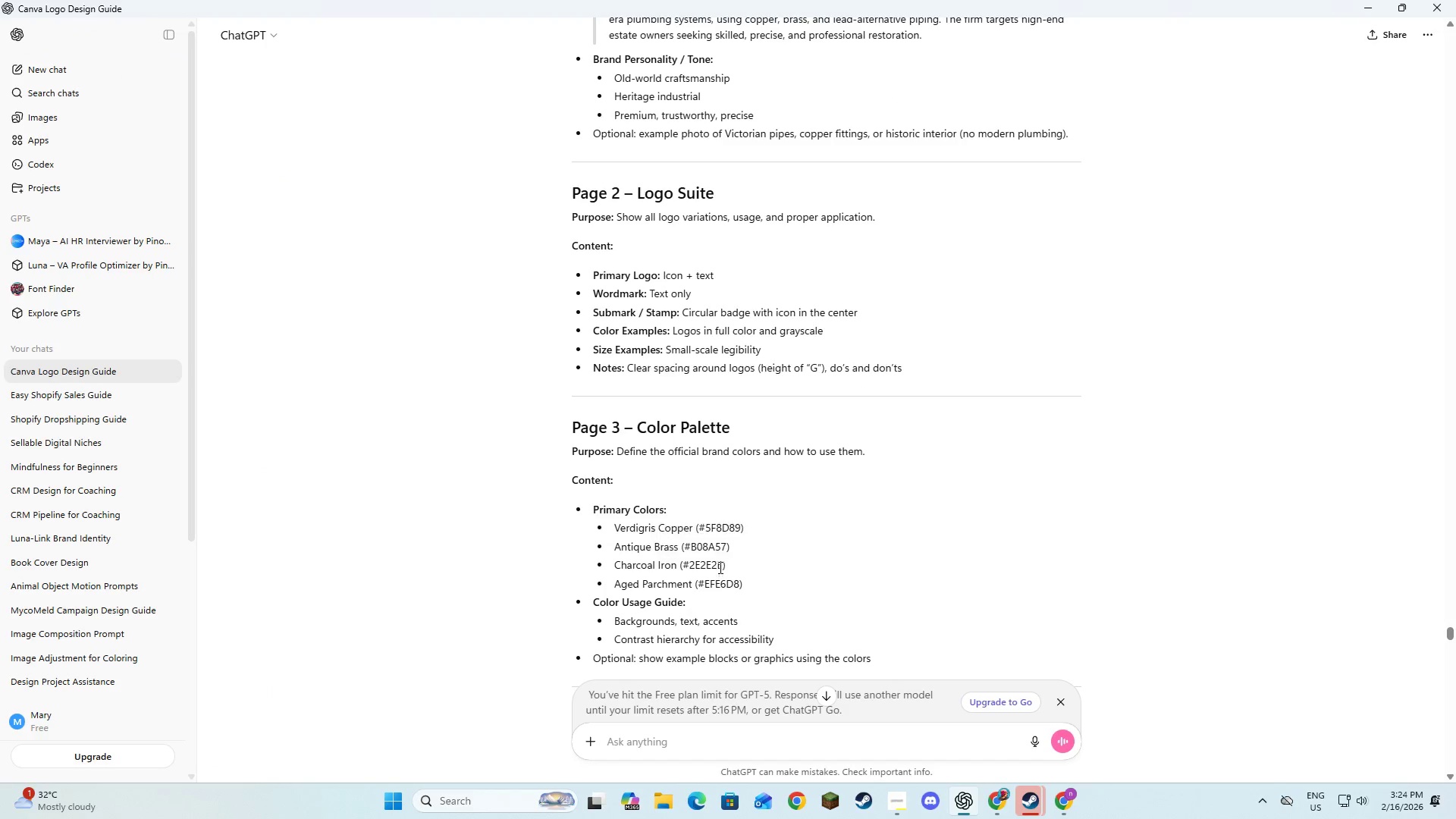 
left_click_drag(start_coordinate=[721, 563], to_coordinate=[685, 567])
 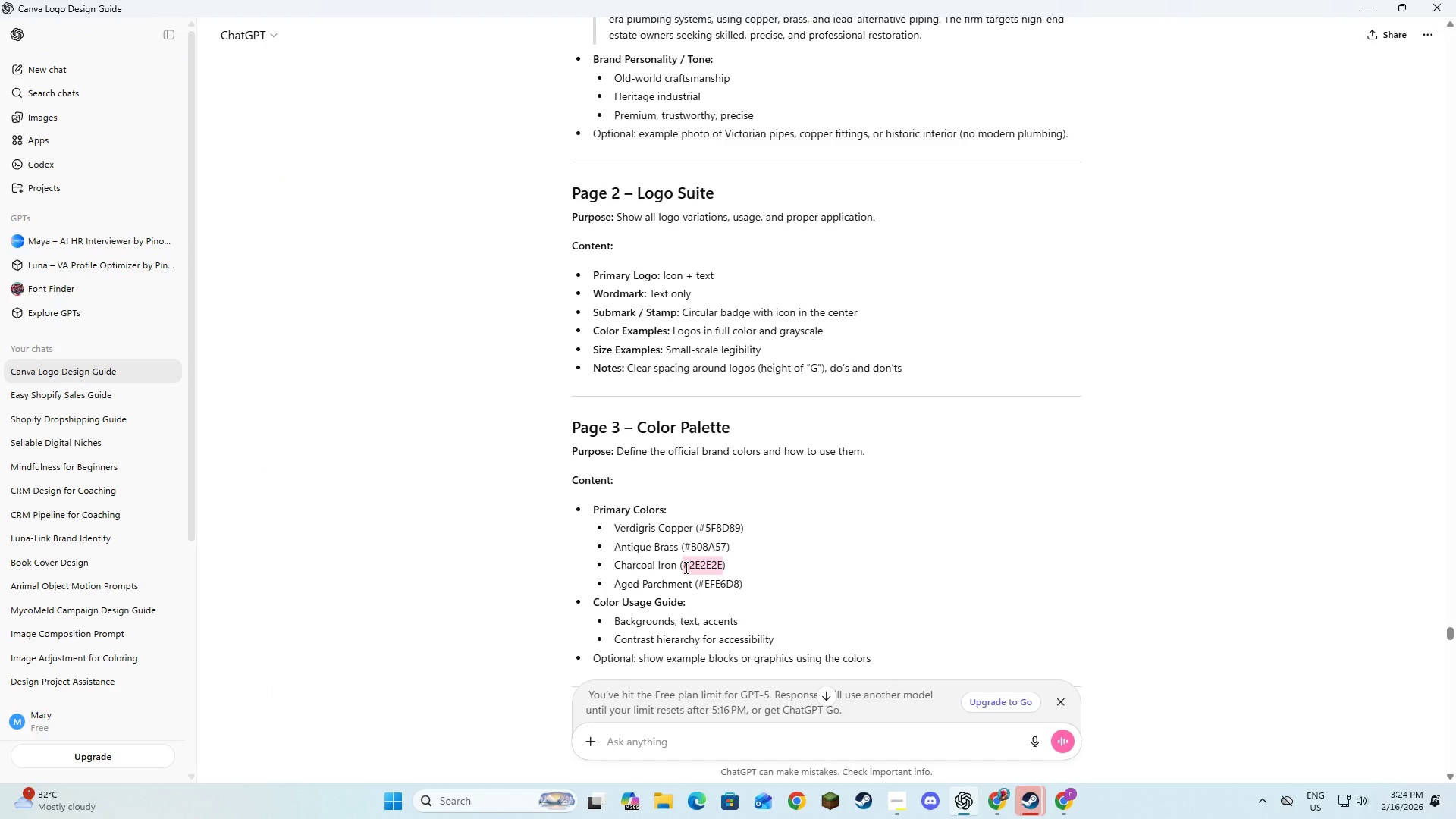 
key(Control+C)
 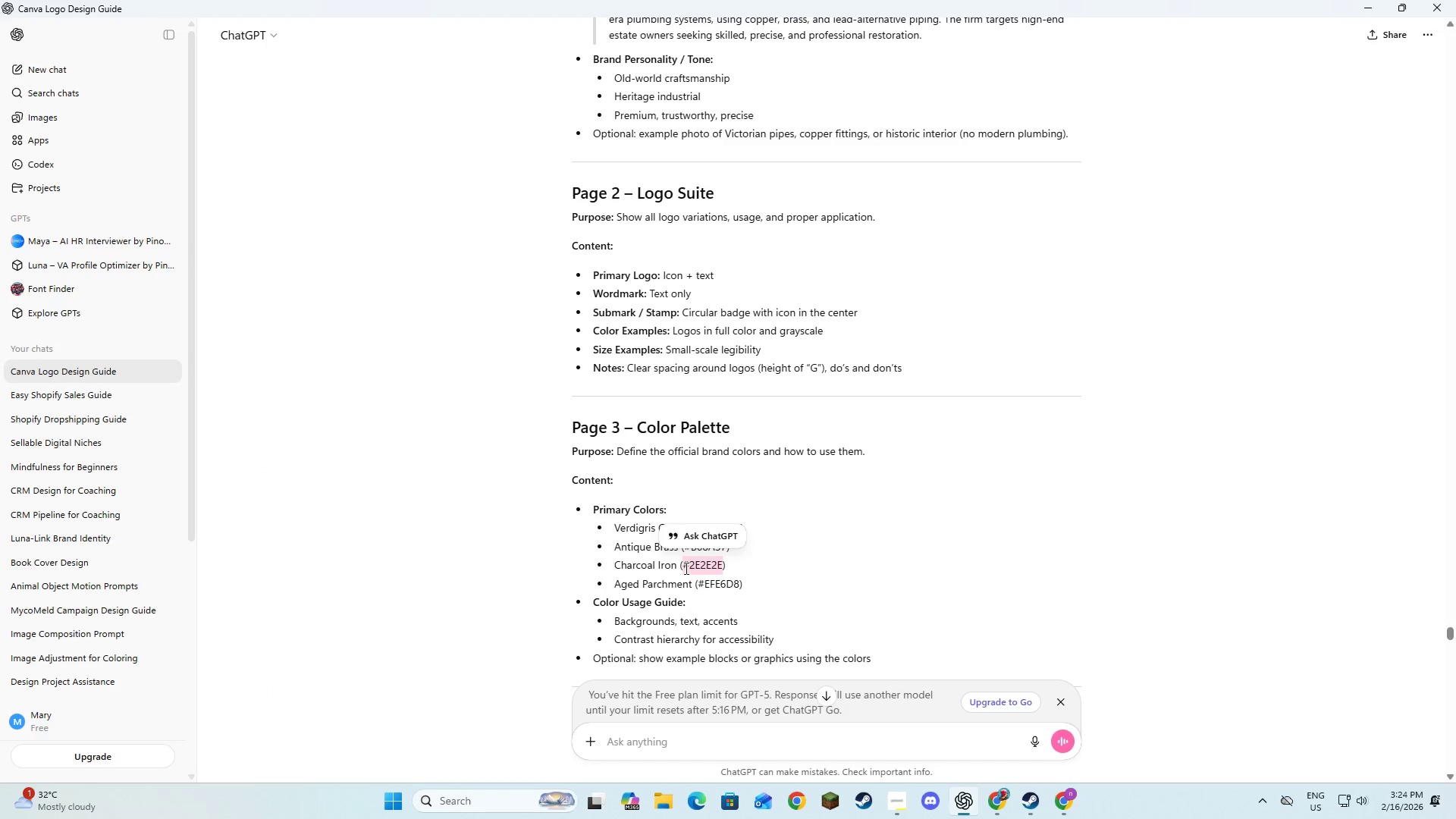 
key(Control+C)
 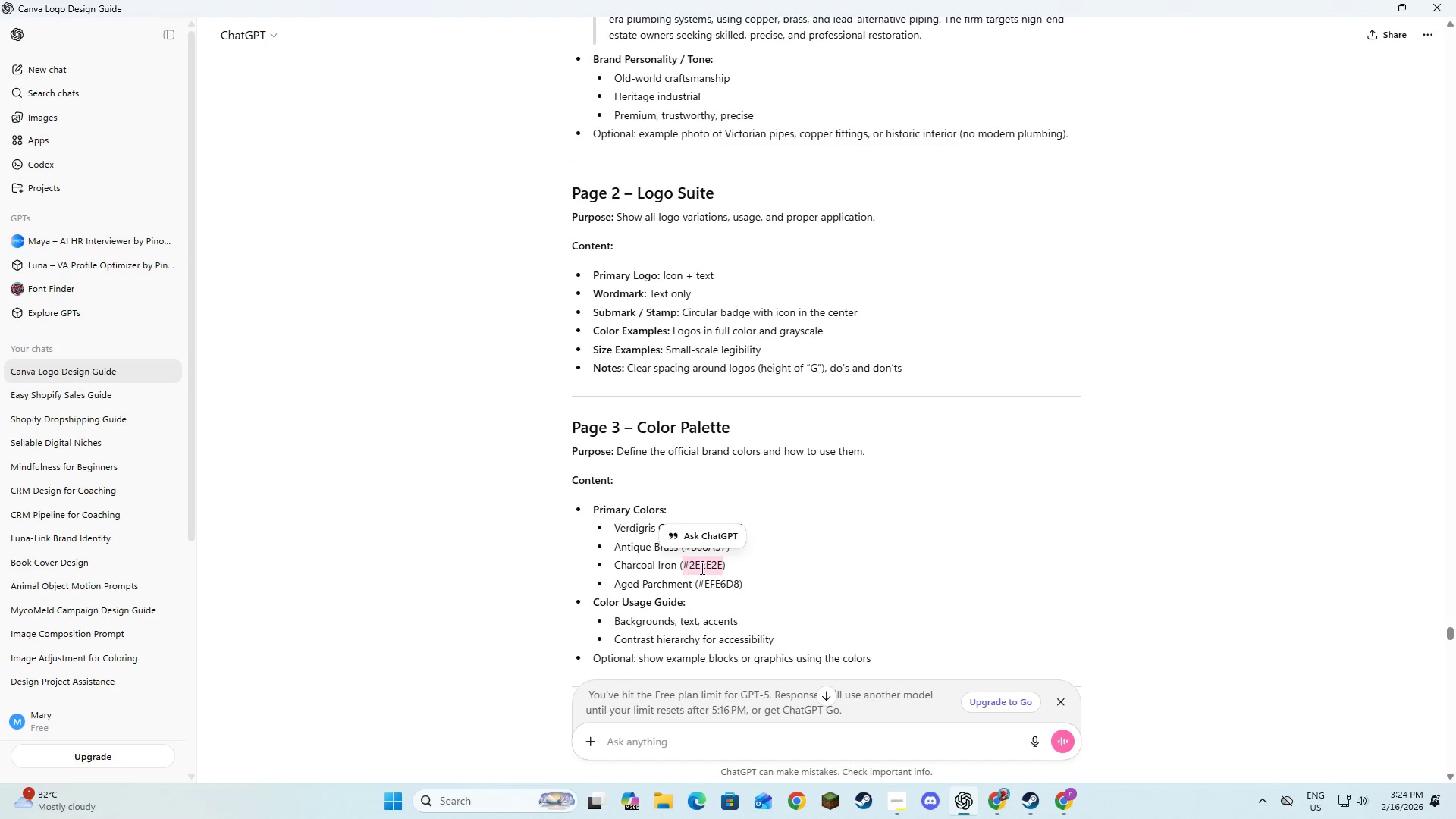 
key(Alt+AltLeft)
 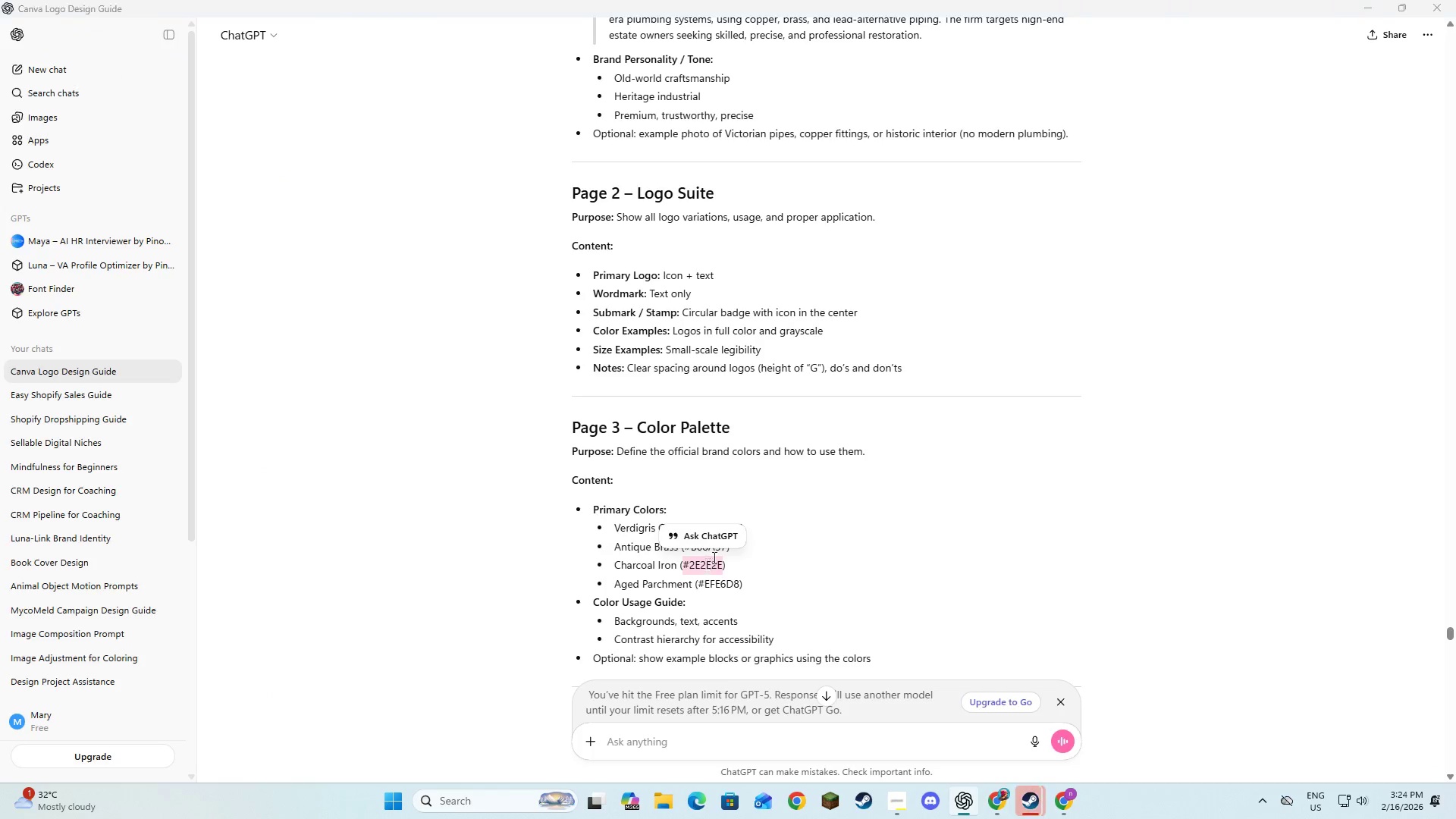 
key(Alt+Tab)
 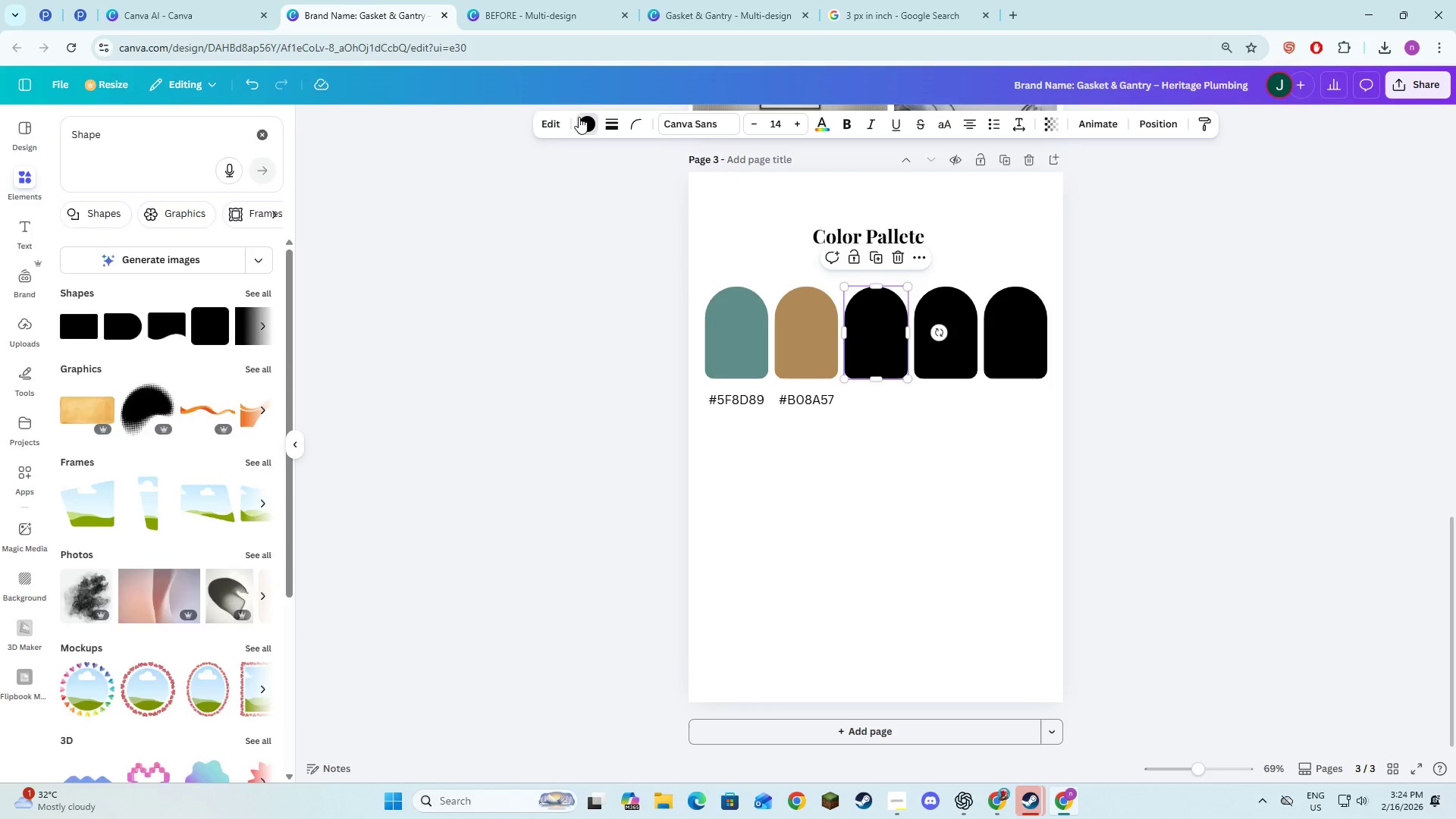 
left_click_drag(start_coordinate=[229, 156], to_coordinate=[233, 154])
 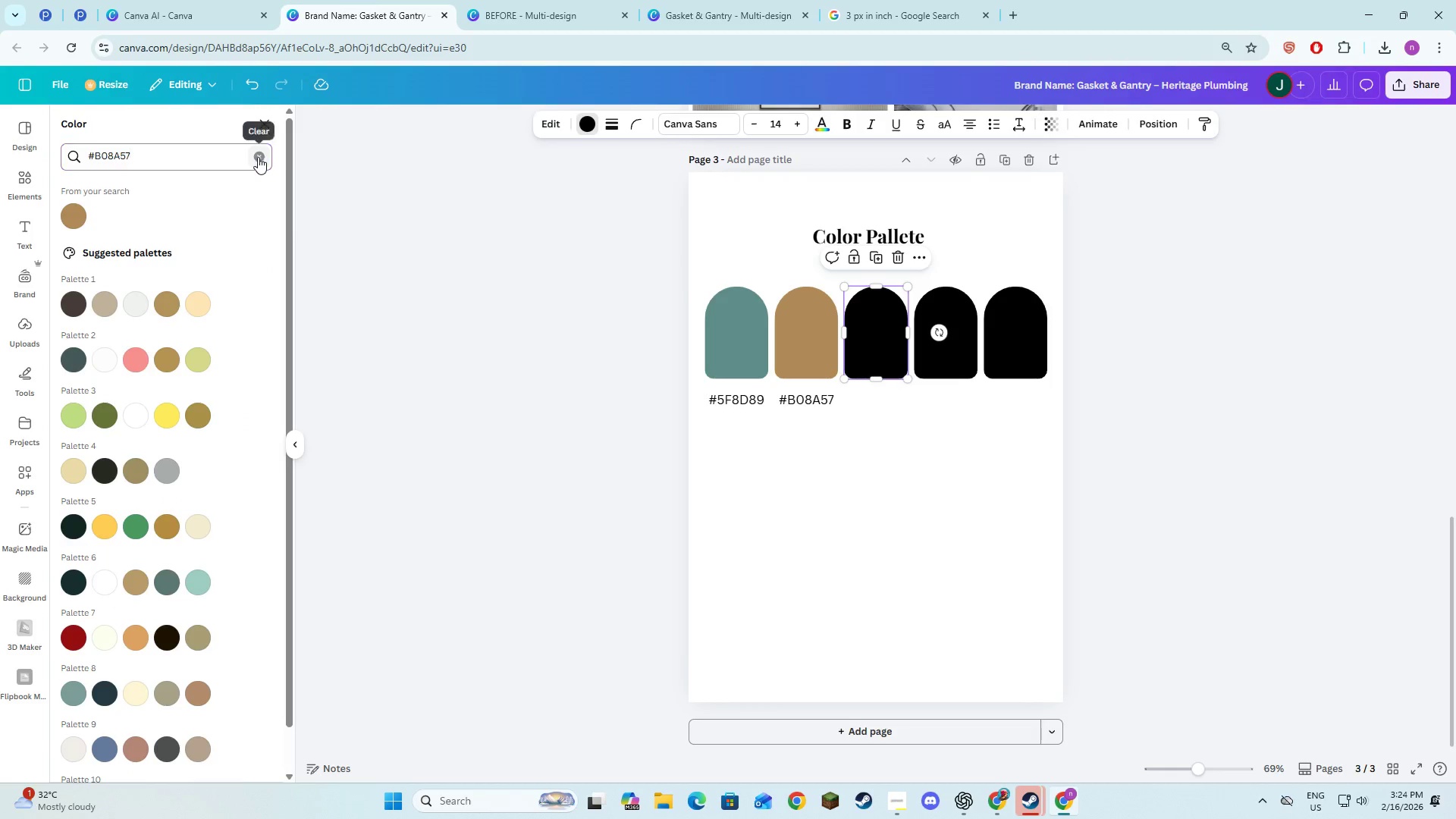 
double_click([237, 155])
 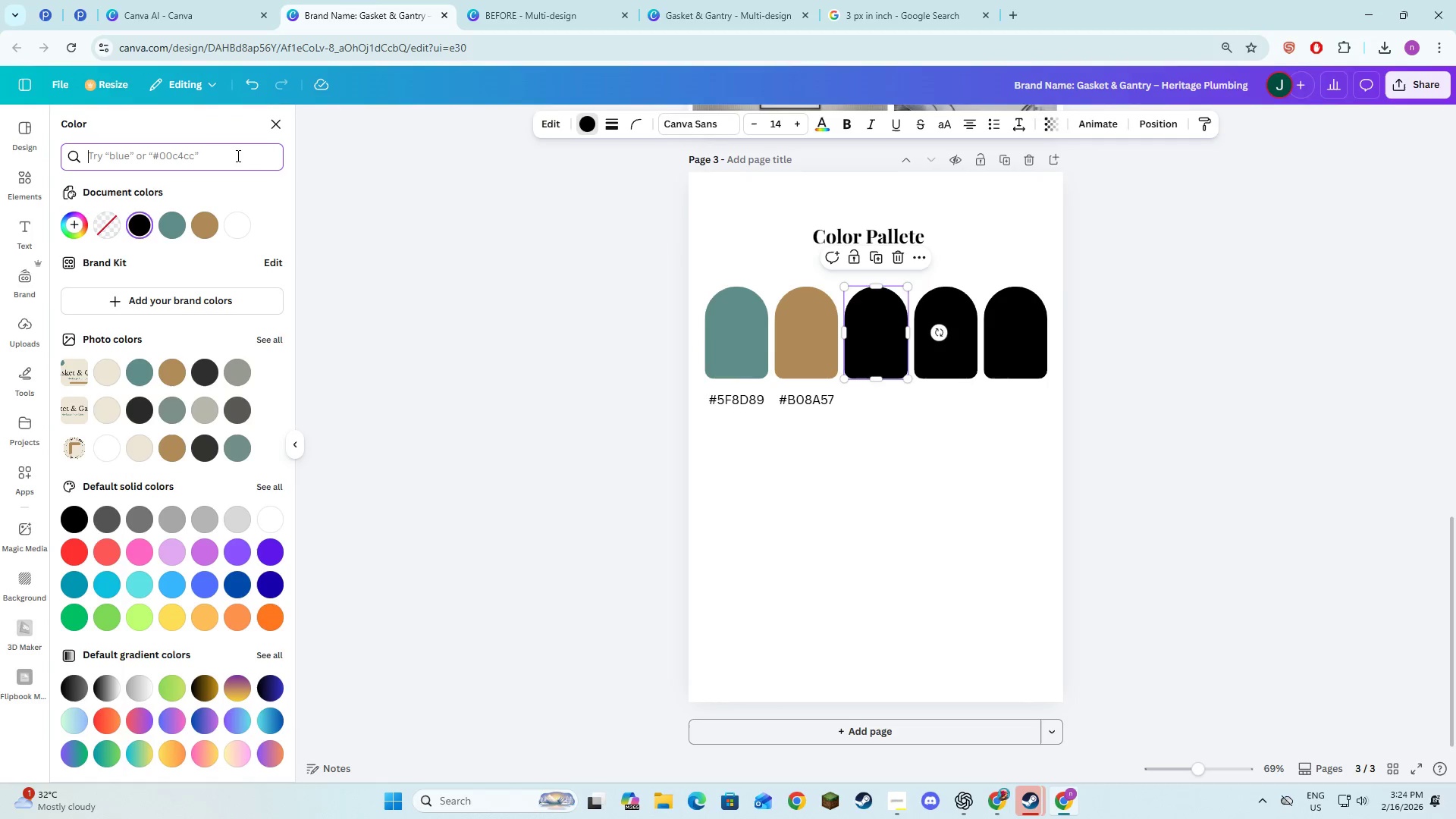 
key(Control+V)
 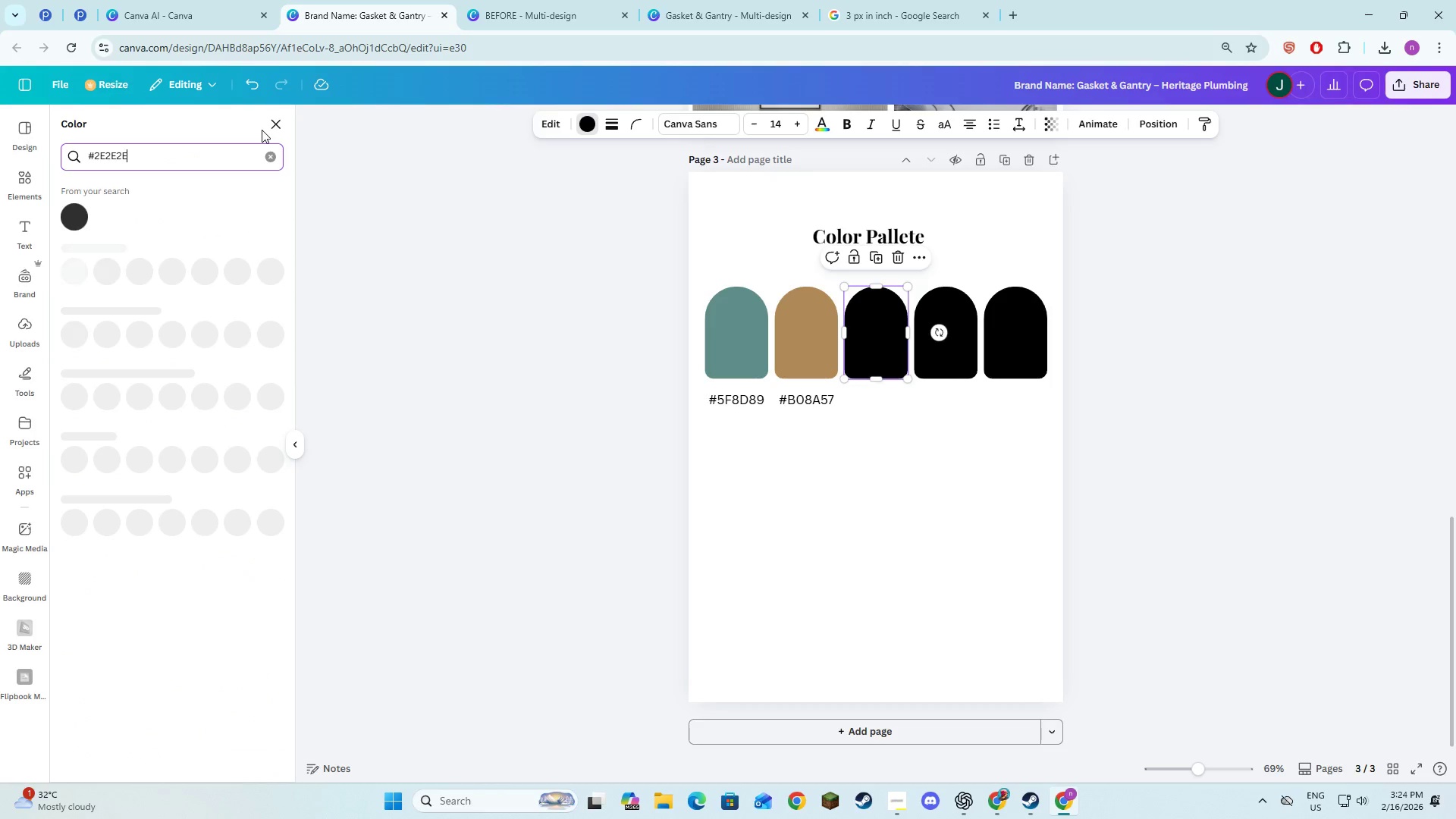 
key(NumpadEnter)
 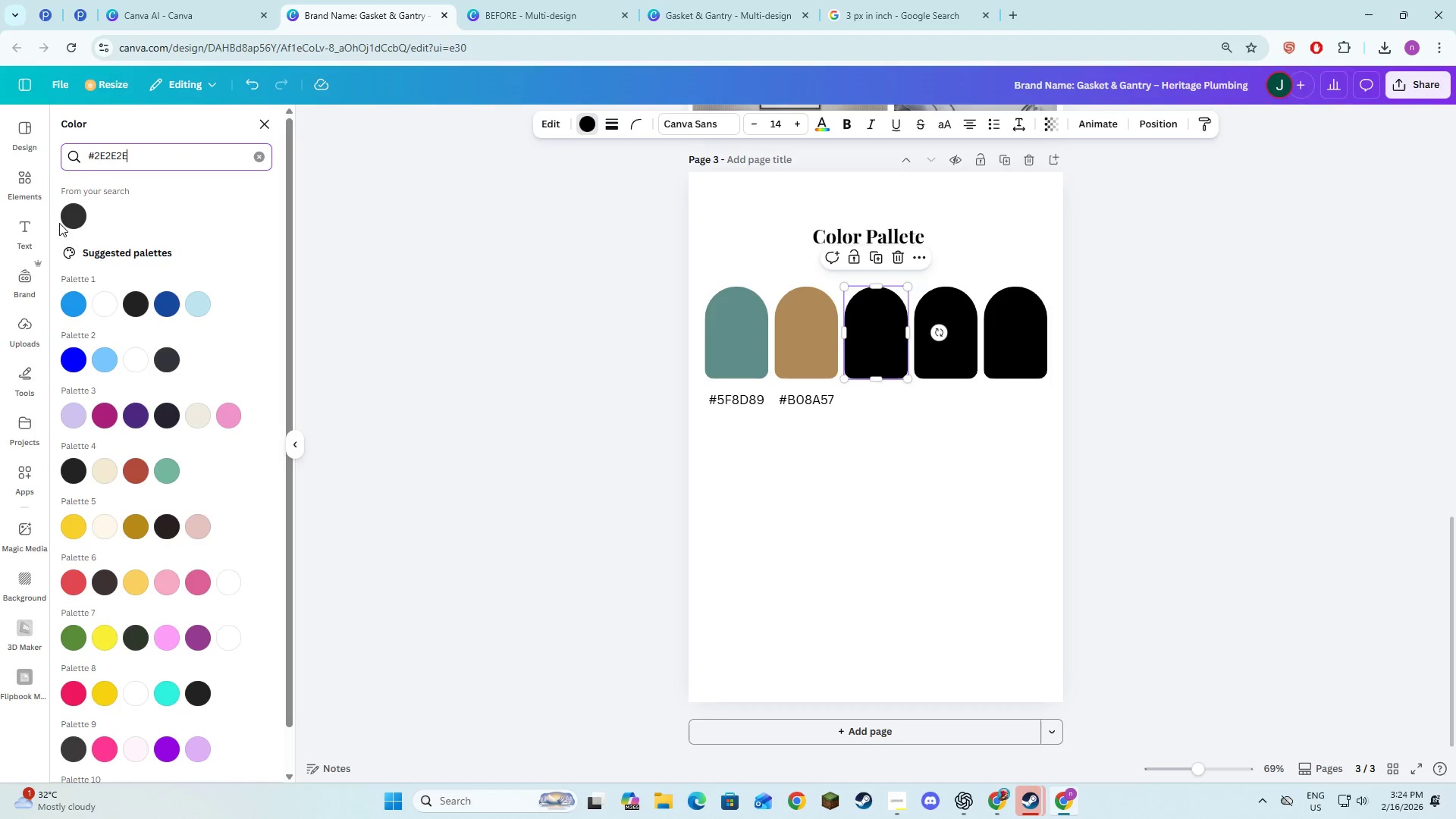 
left_click([67, 221])
 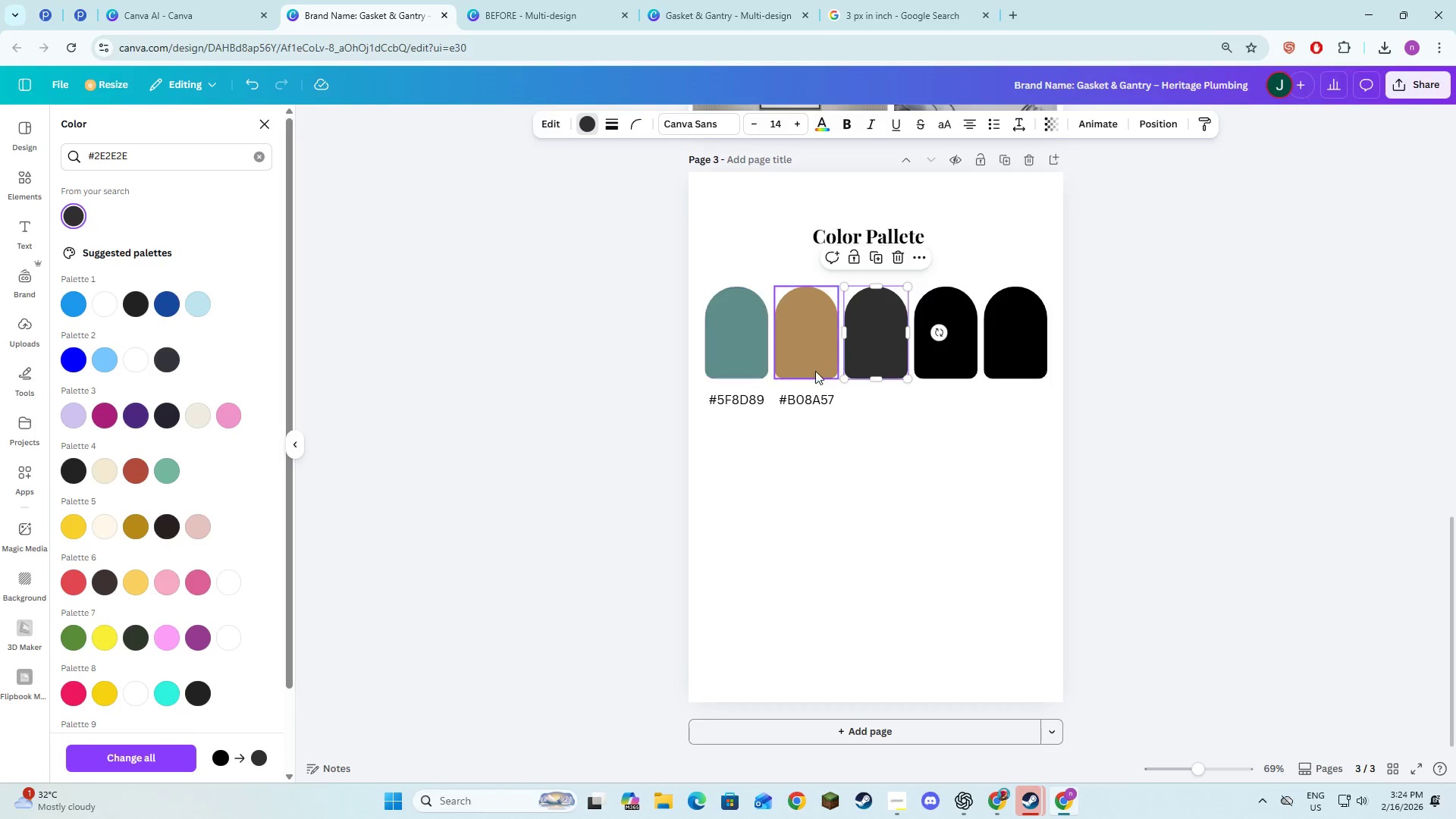 
left_click_drag(start_coordinate=[855, 410], to_coordinate=[858, 413])
 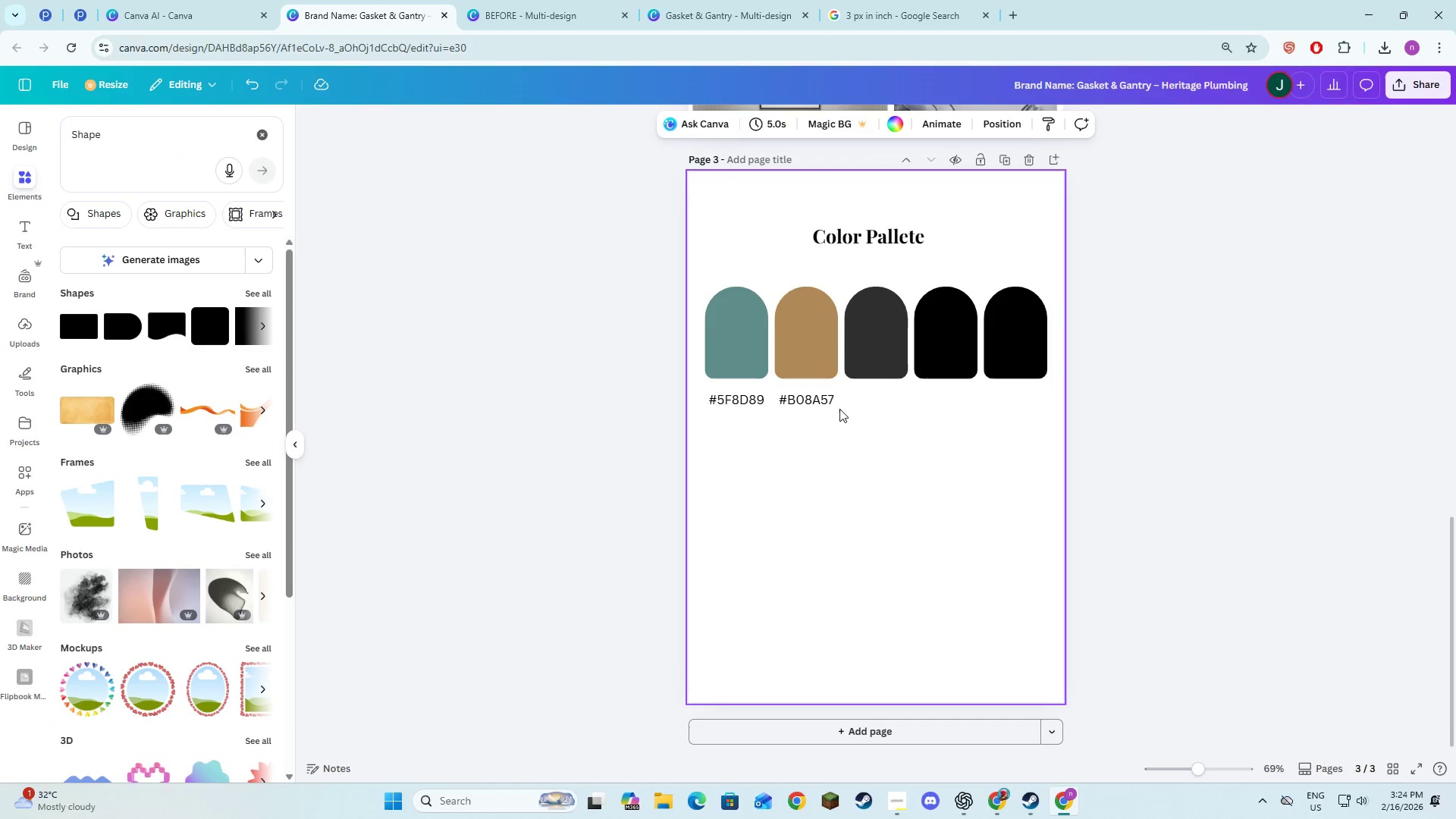 
key(Control+ControlLeft)
 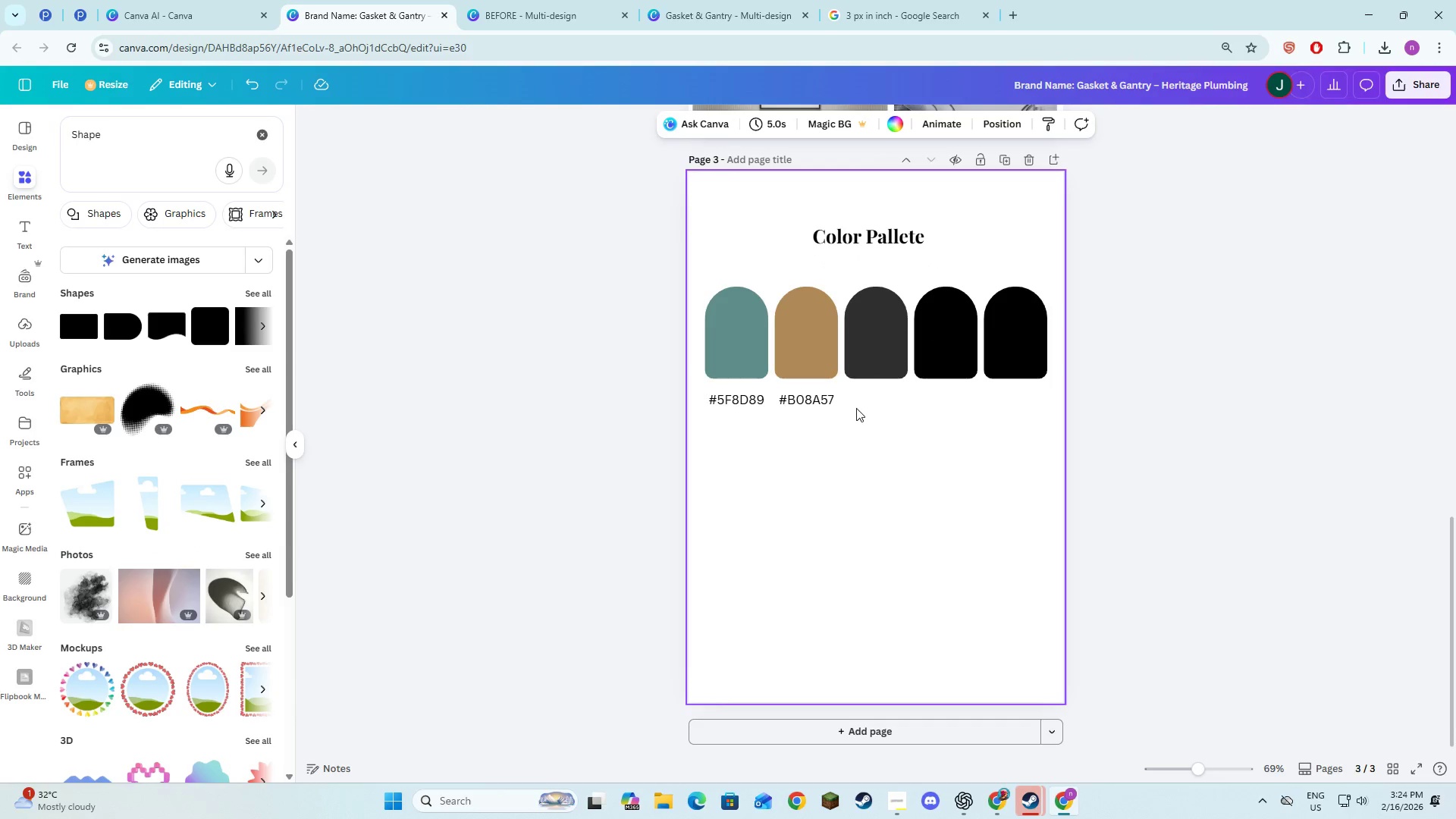 
key(Control+V)
 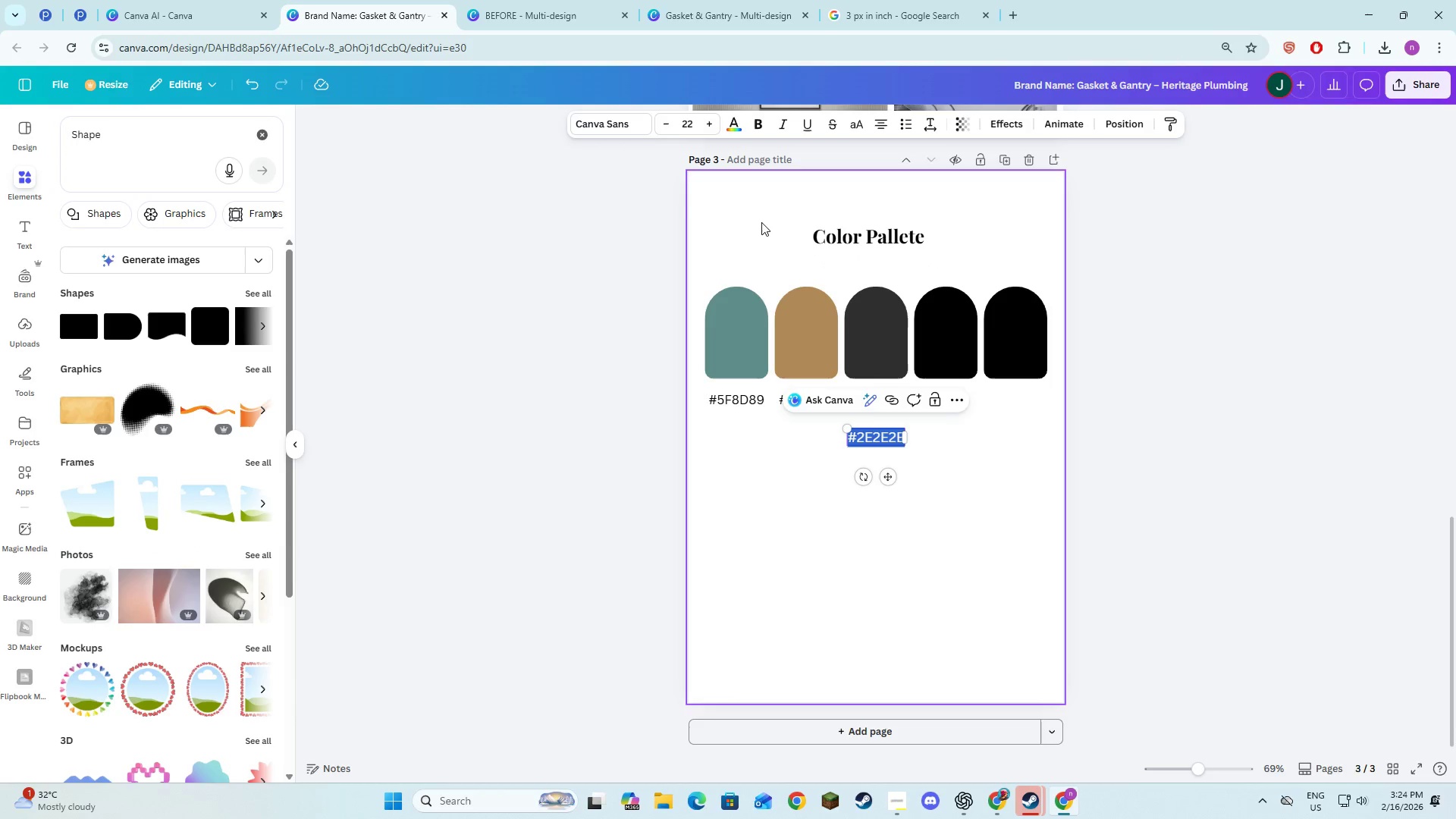 
left_click([666, 130])
 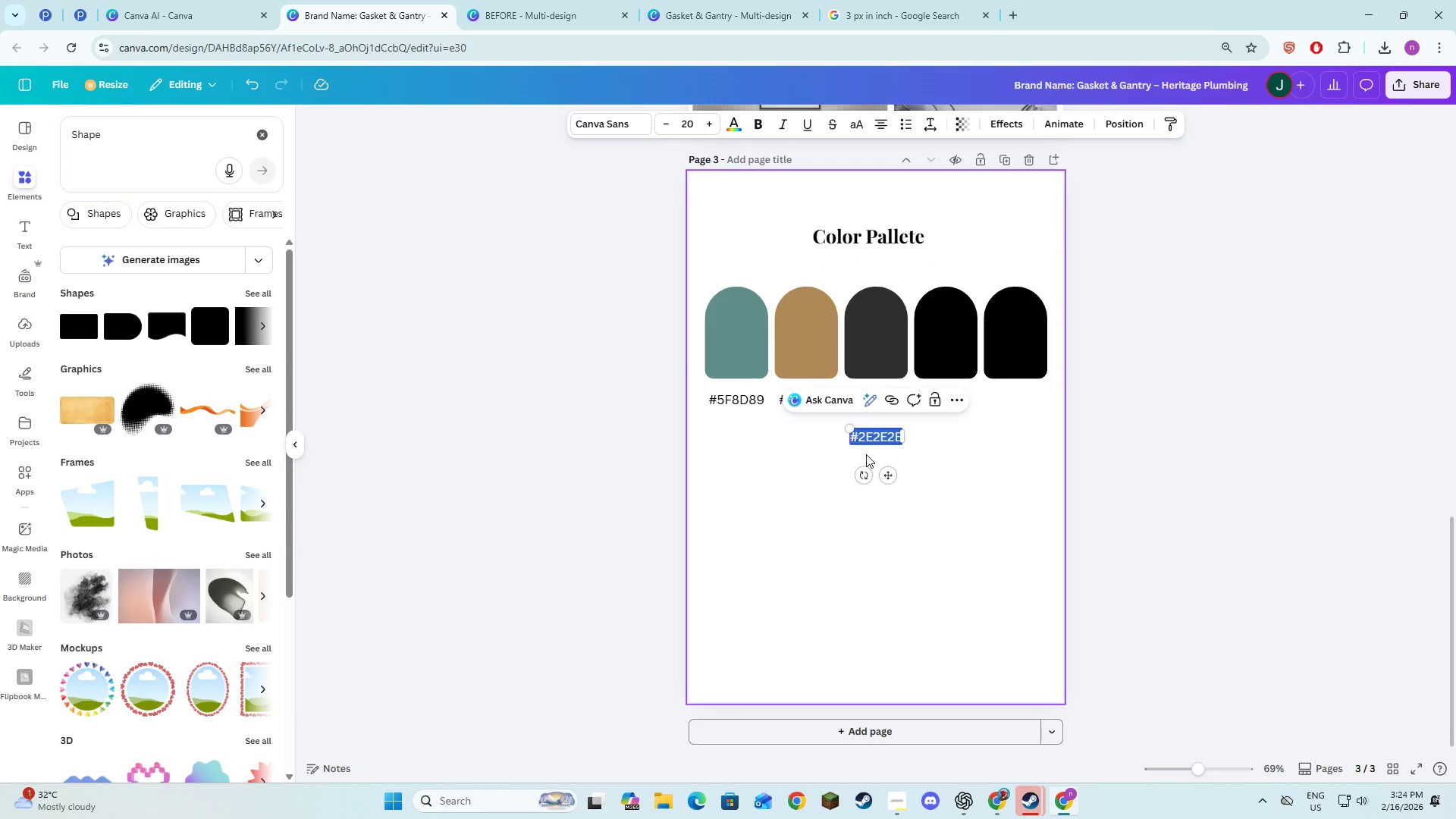 
left_click_drag(start_coordinate=[888, 477], to_coordinate=[888, 440])
 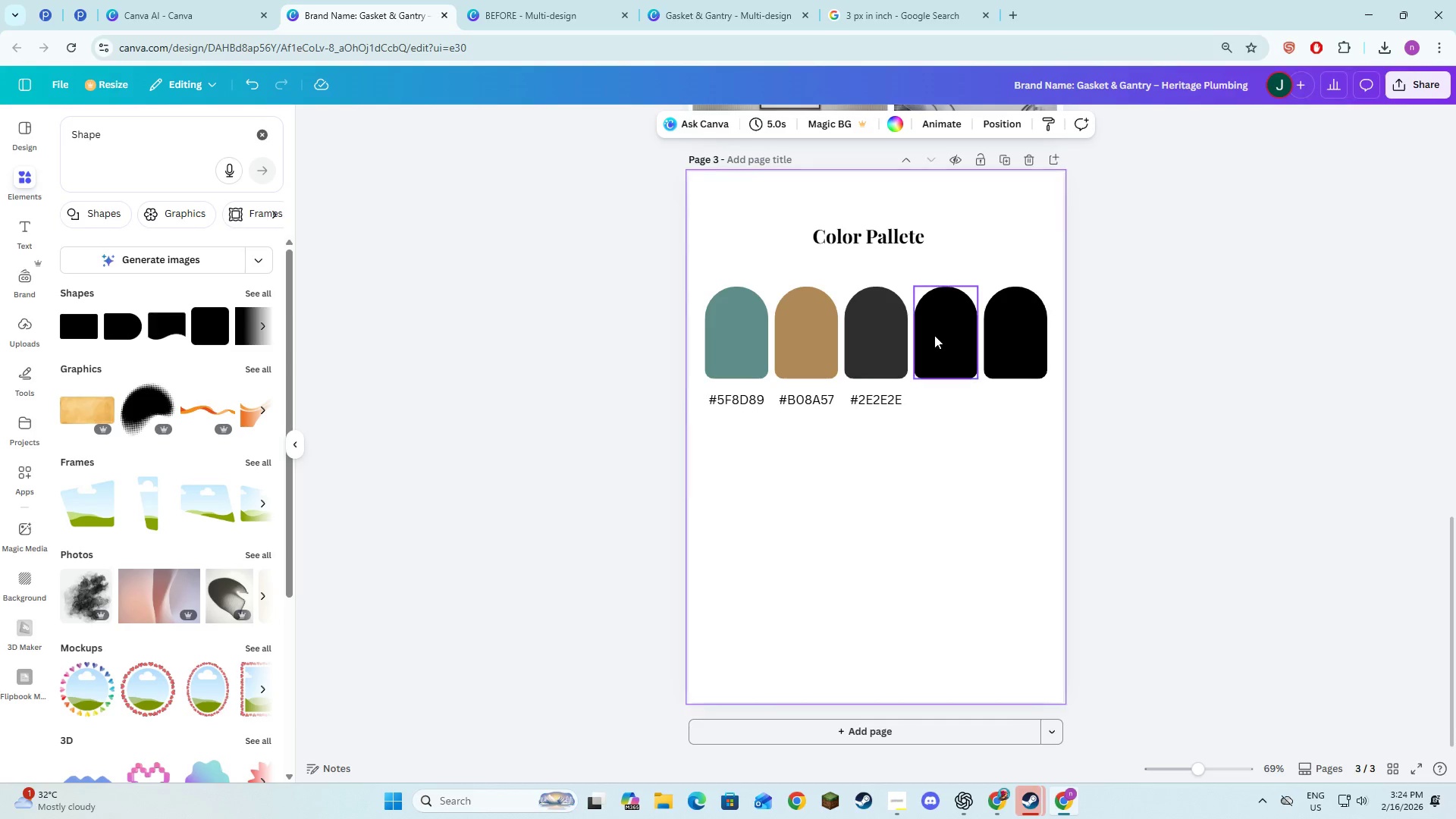 
double_click([934, 335])
 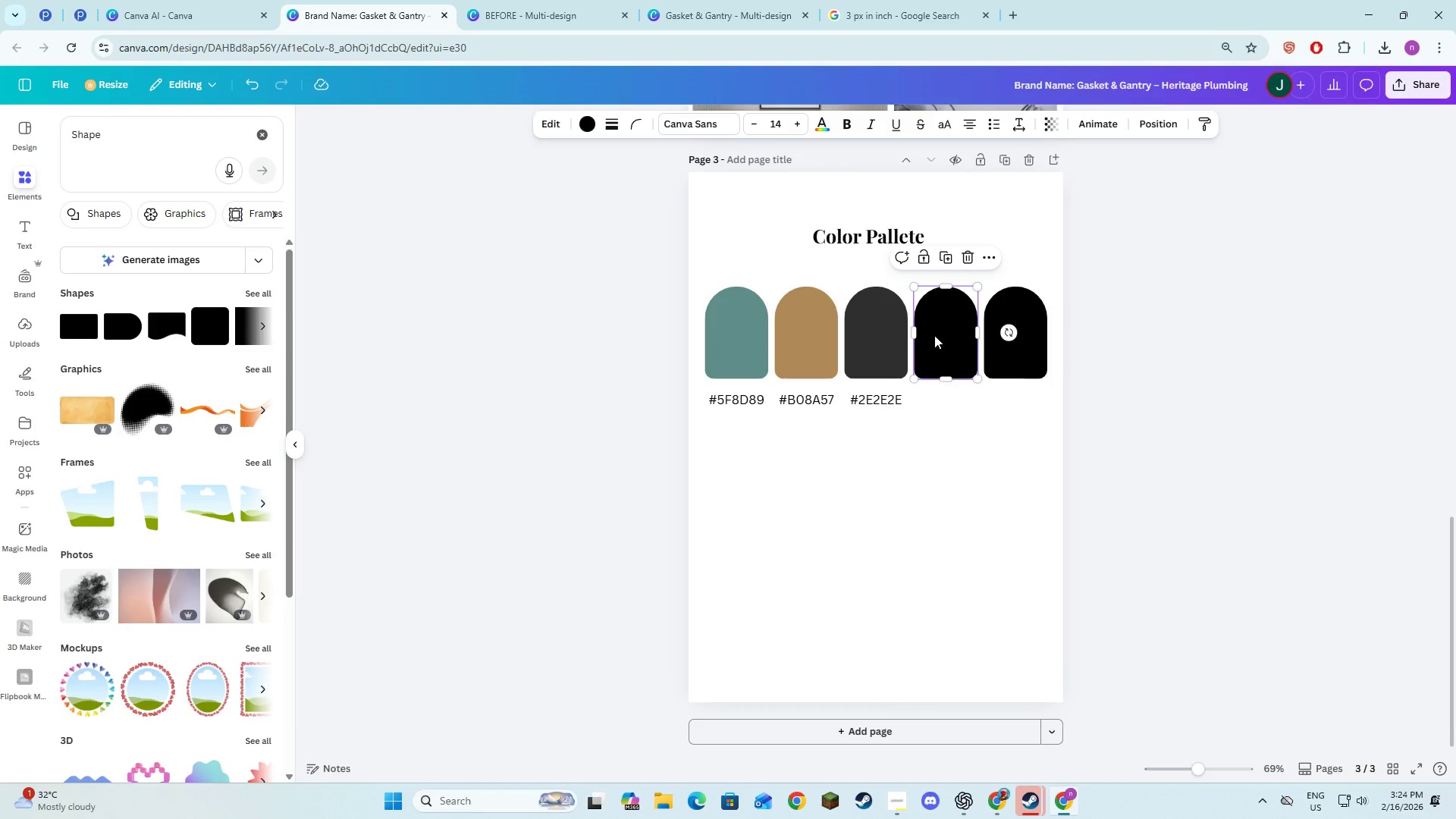 
key(Alt+AltLeft)
 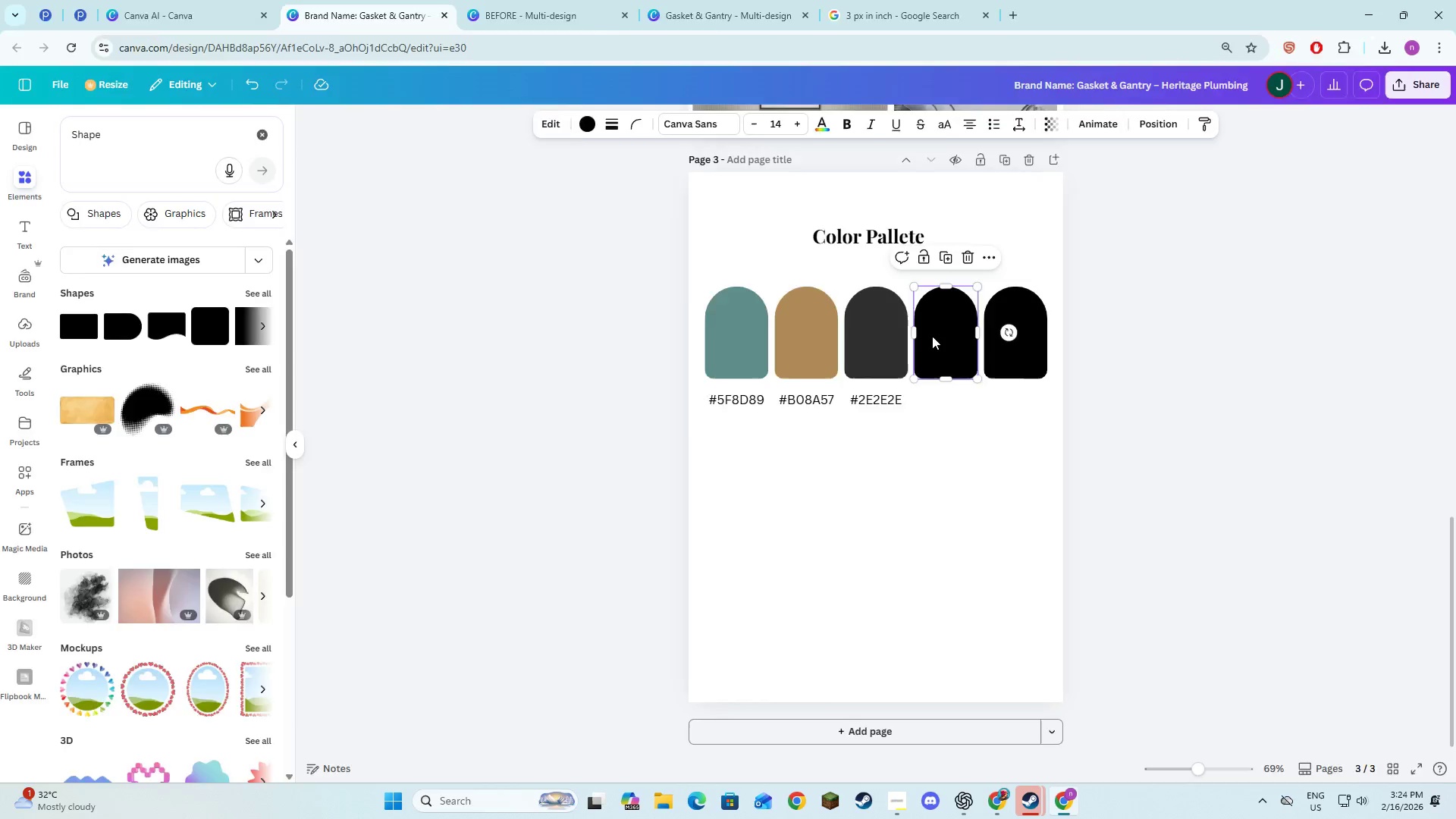 
key(Alt+Tab)
 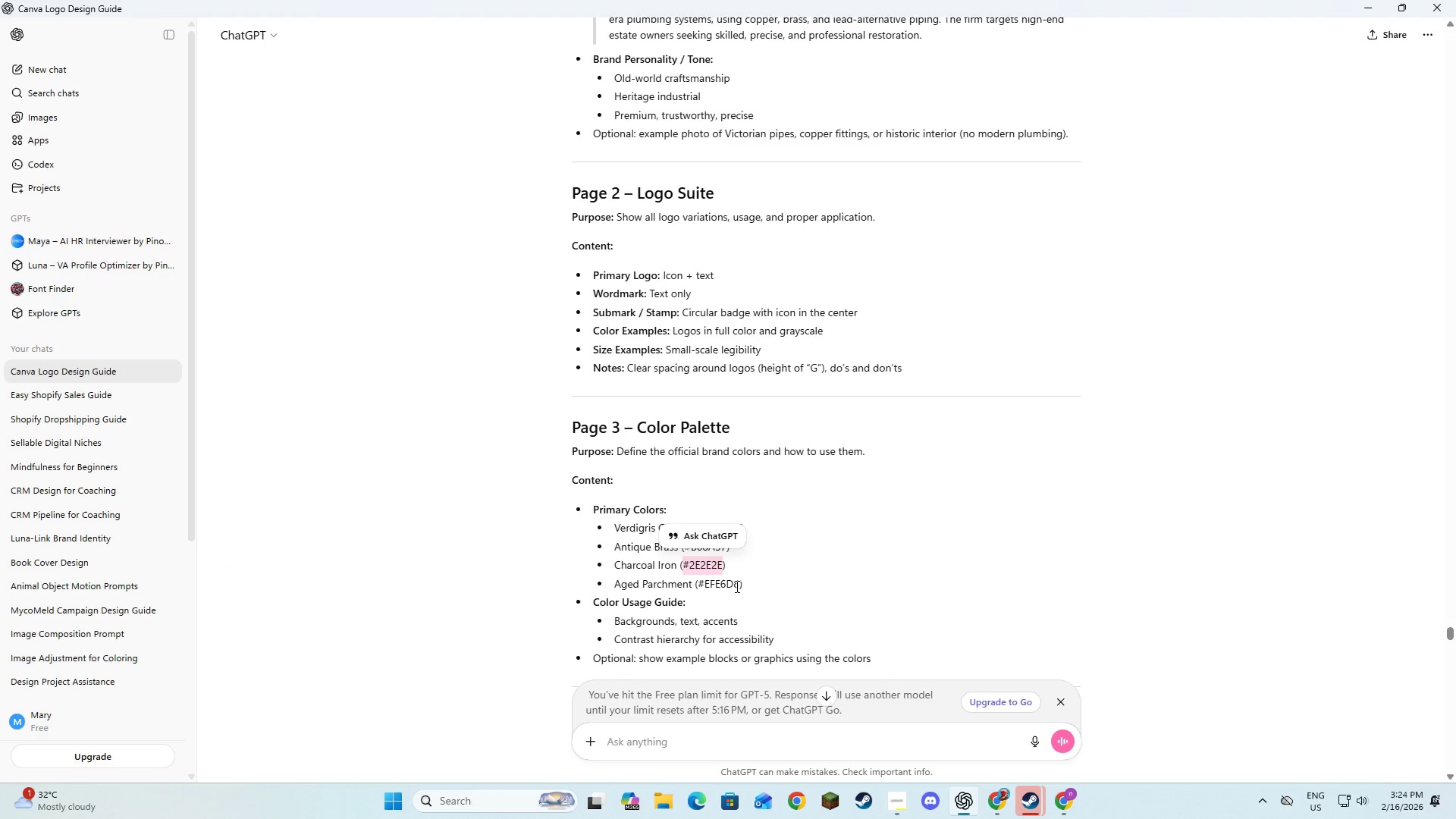 
left_click_drag(start_coordinate=[737, 585], to_coordinate=[699, 587])
 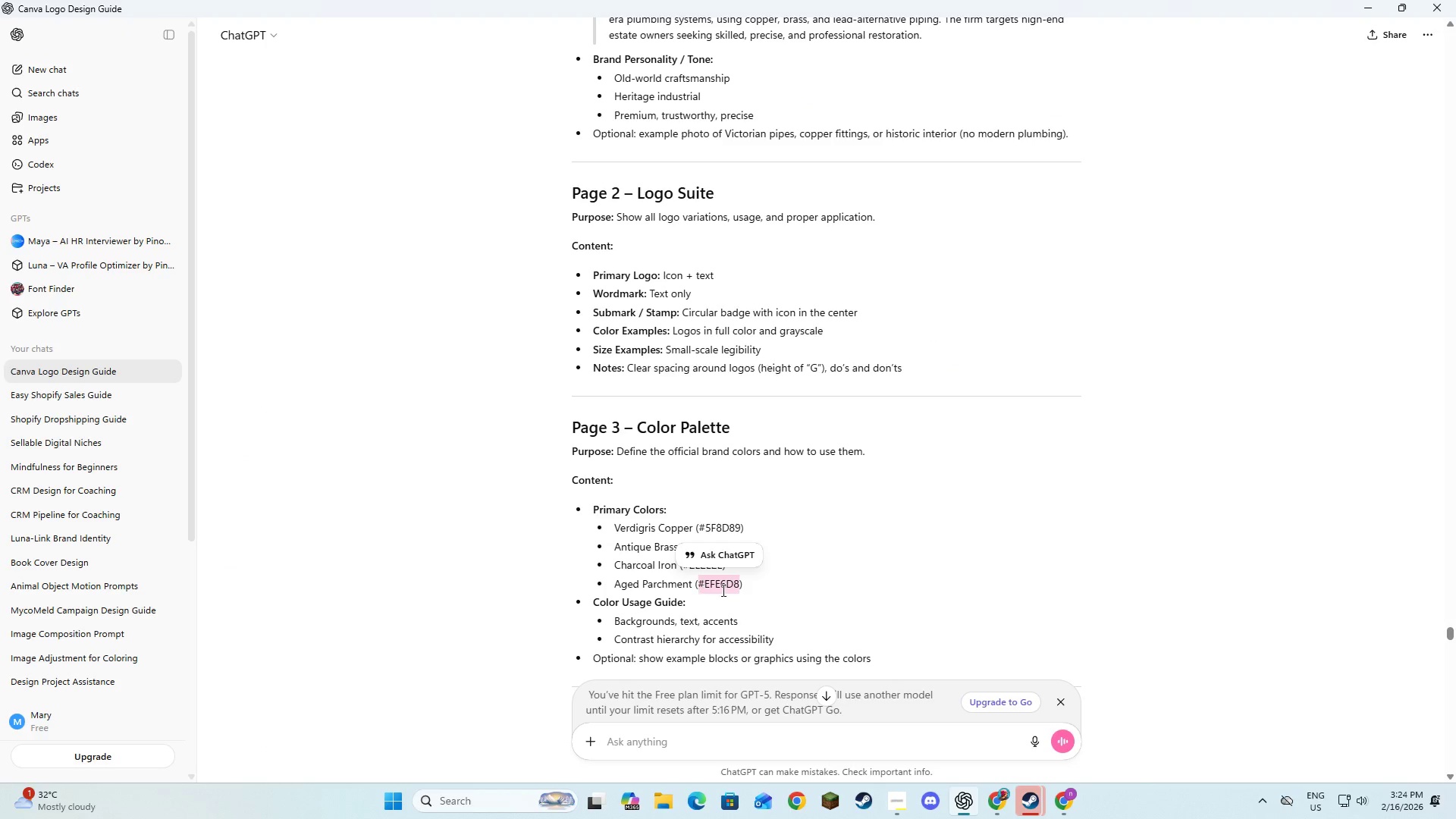 
key(Control+C)
 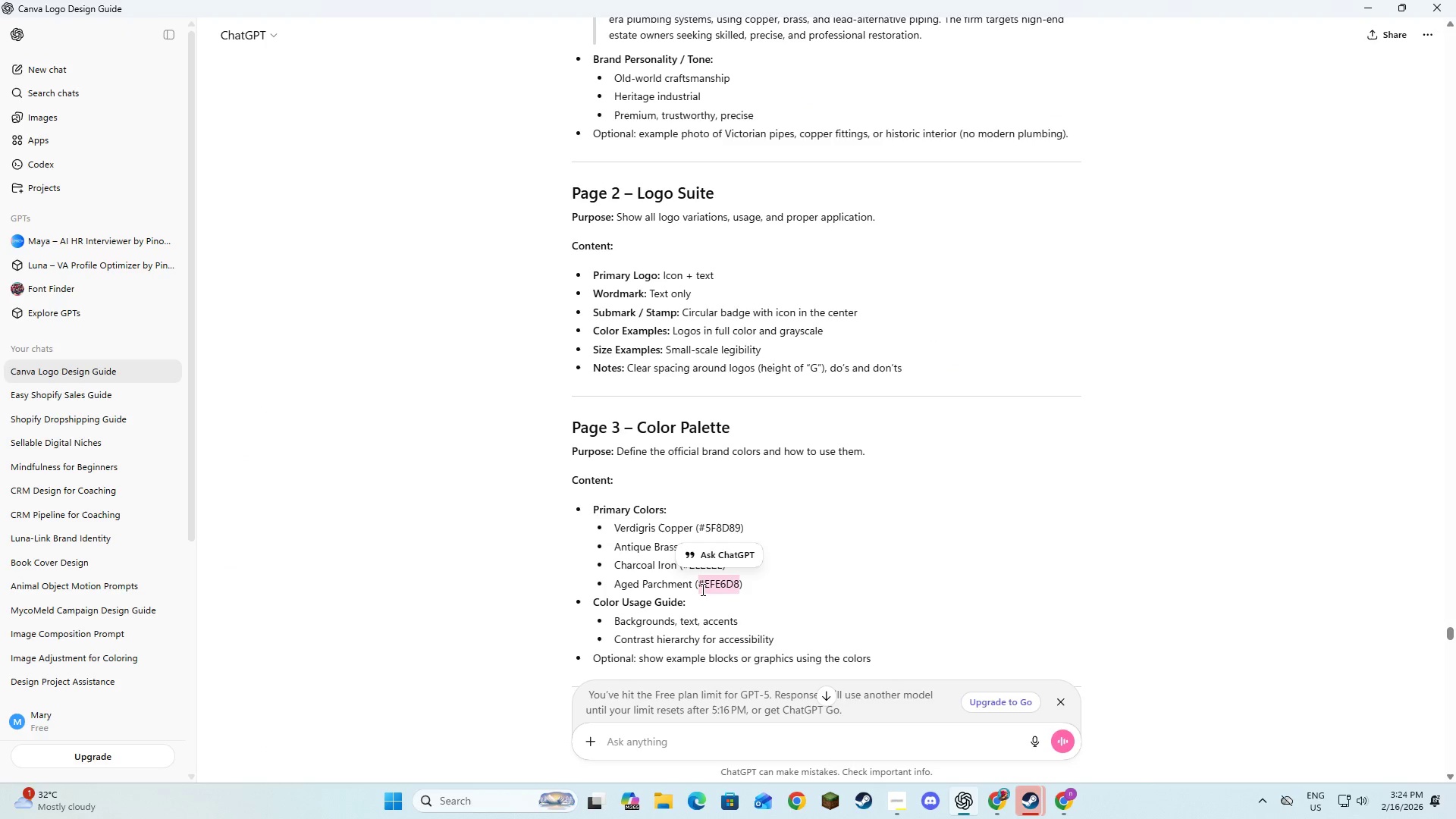 
key(Control+C)
 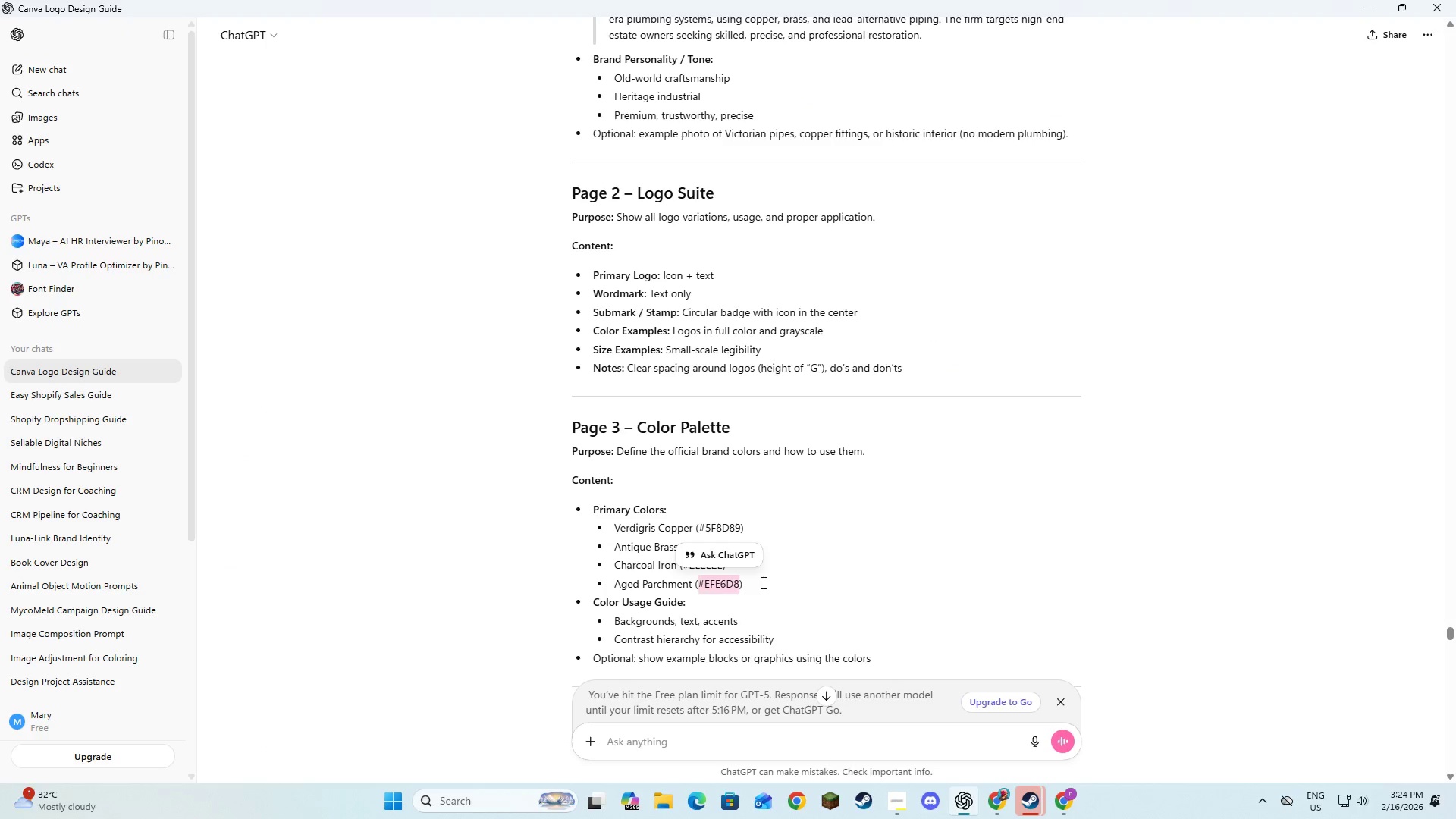 
key(Alt+AltLeft)
 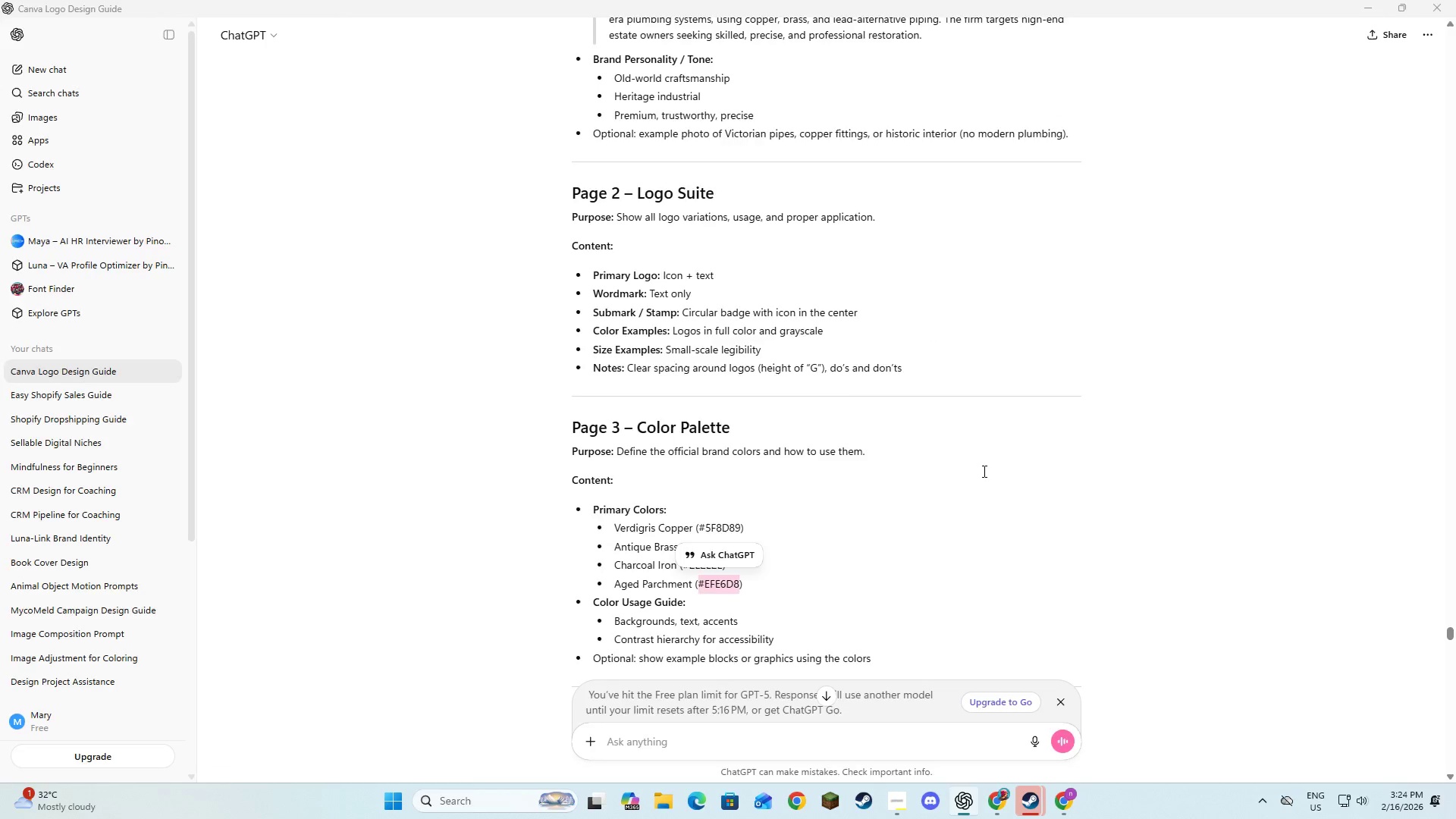 
key(Alt+Tab)
 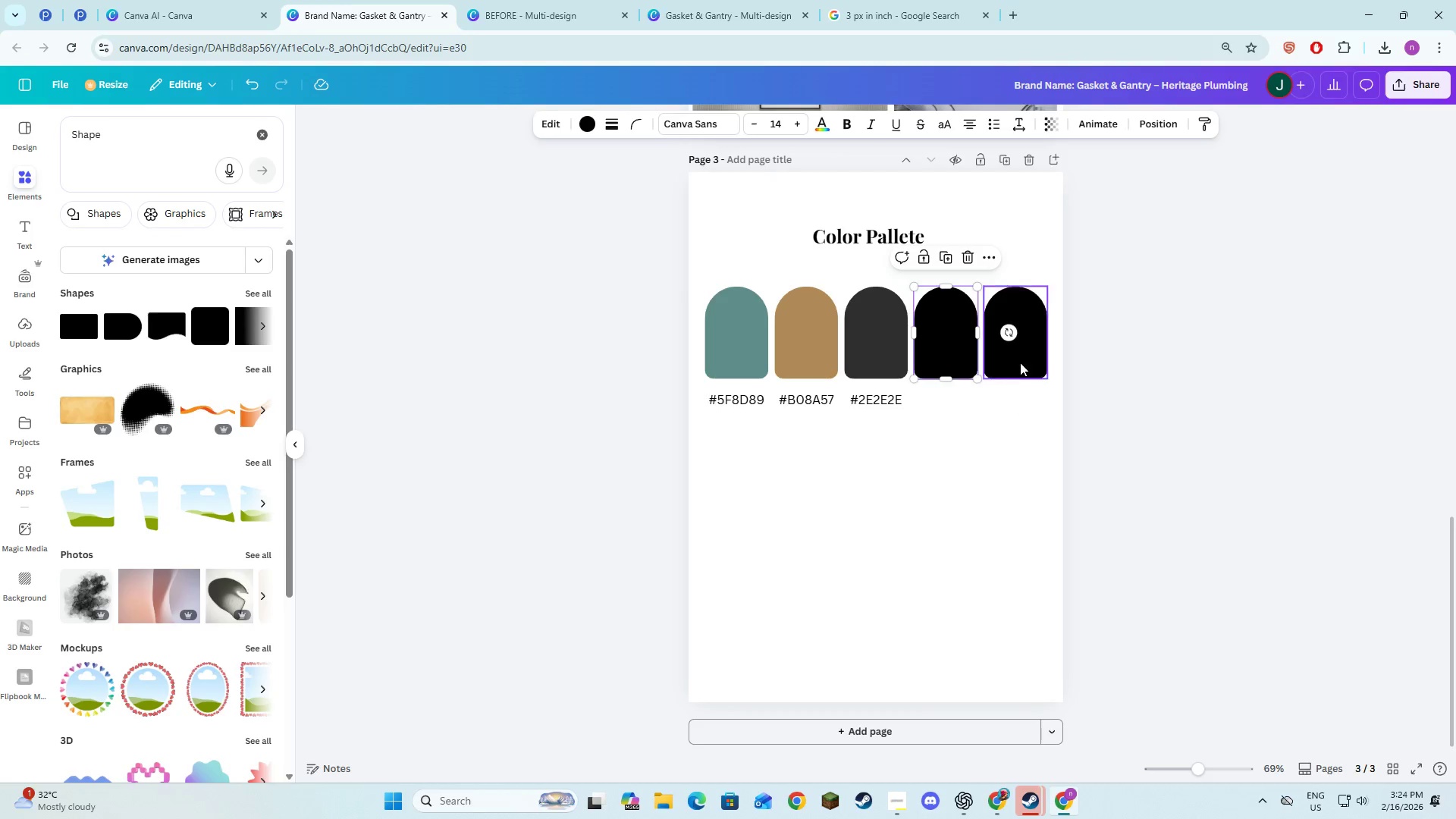 
left_click([1020, 362])
 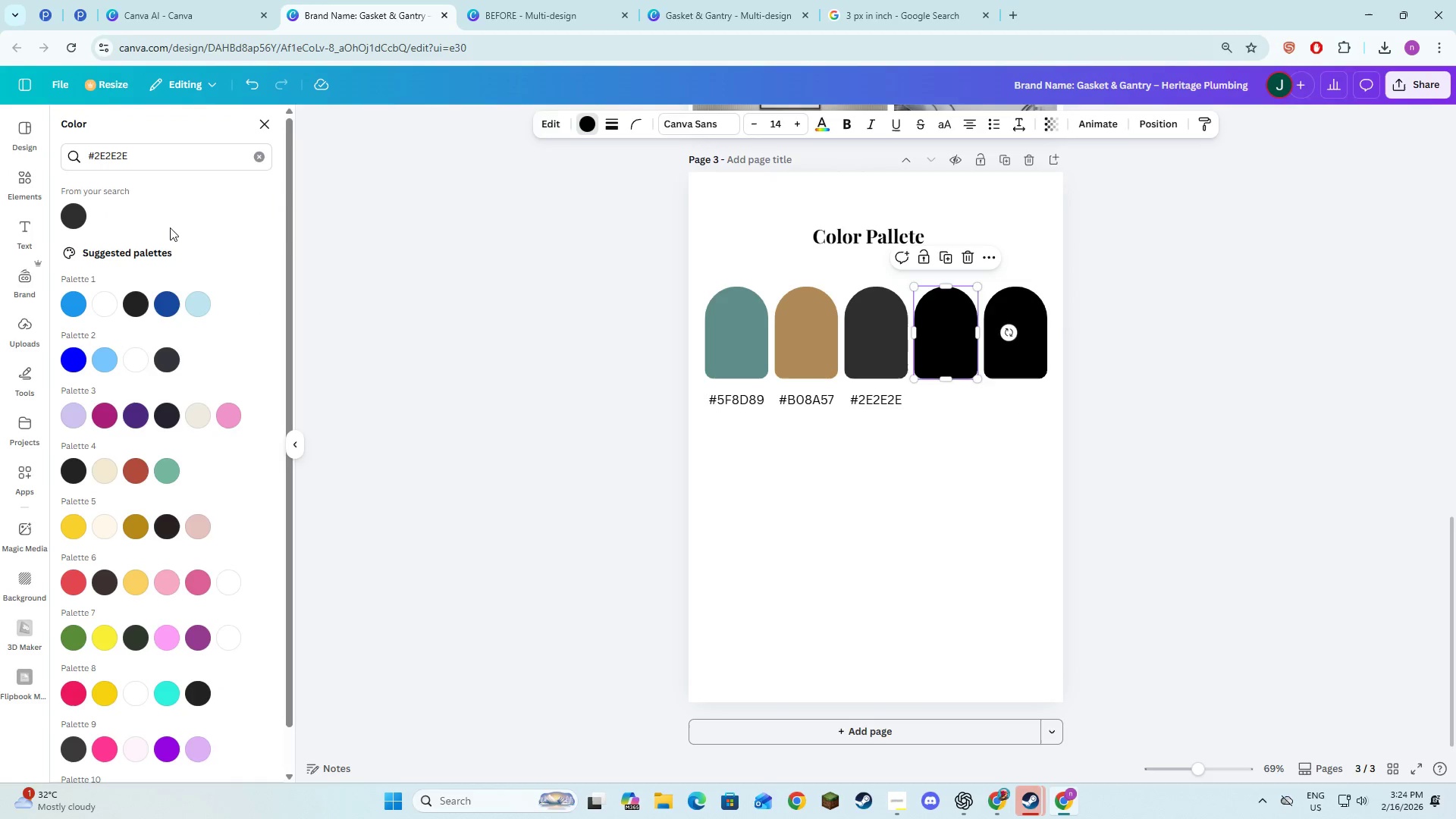 
key(Control+A)
 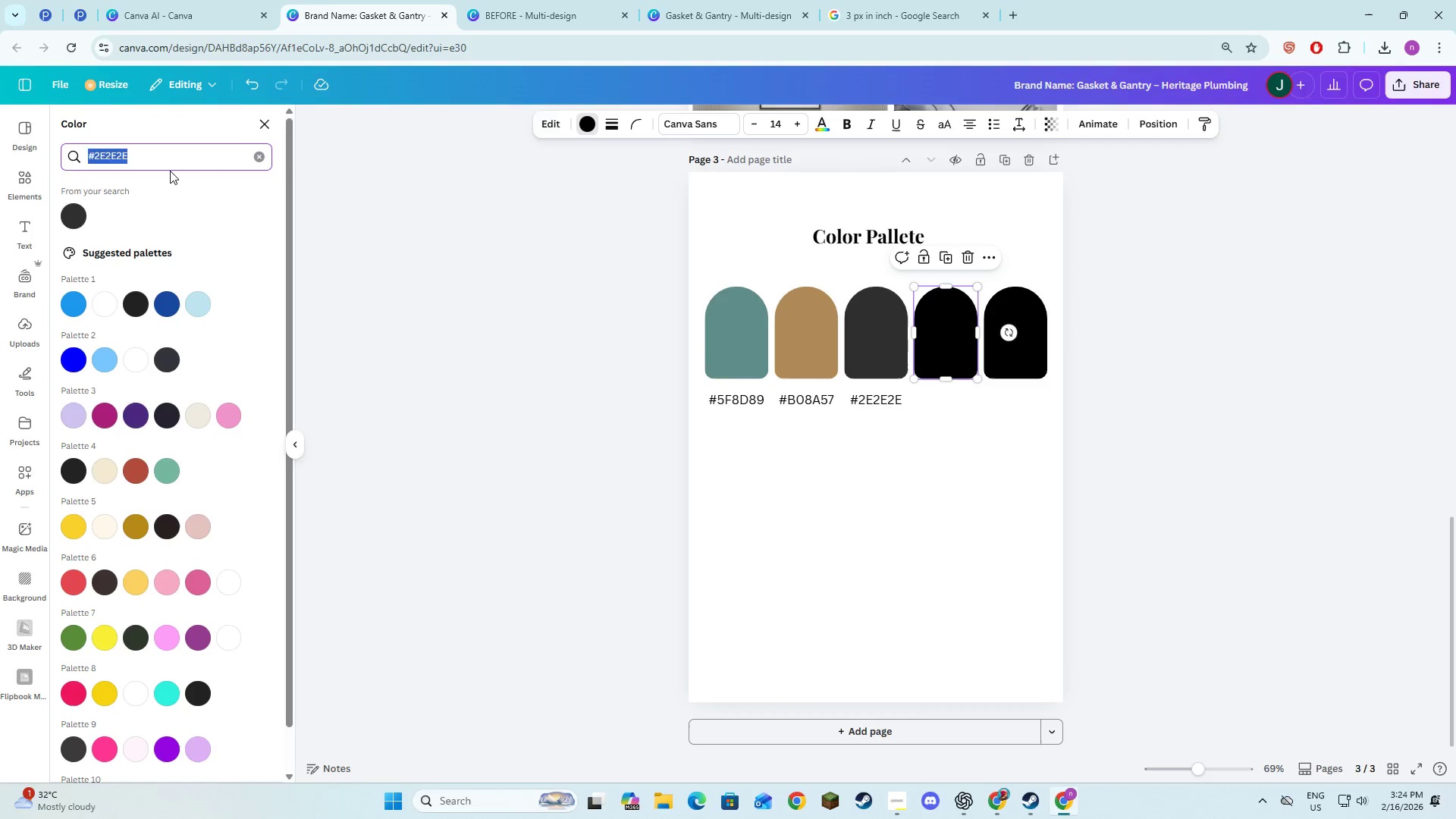 
key(Control+V)
 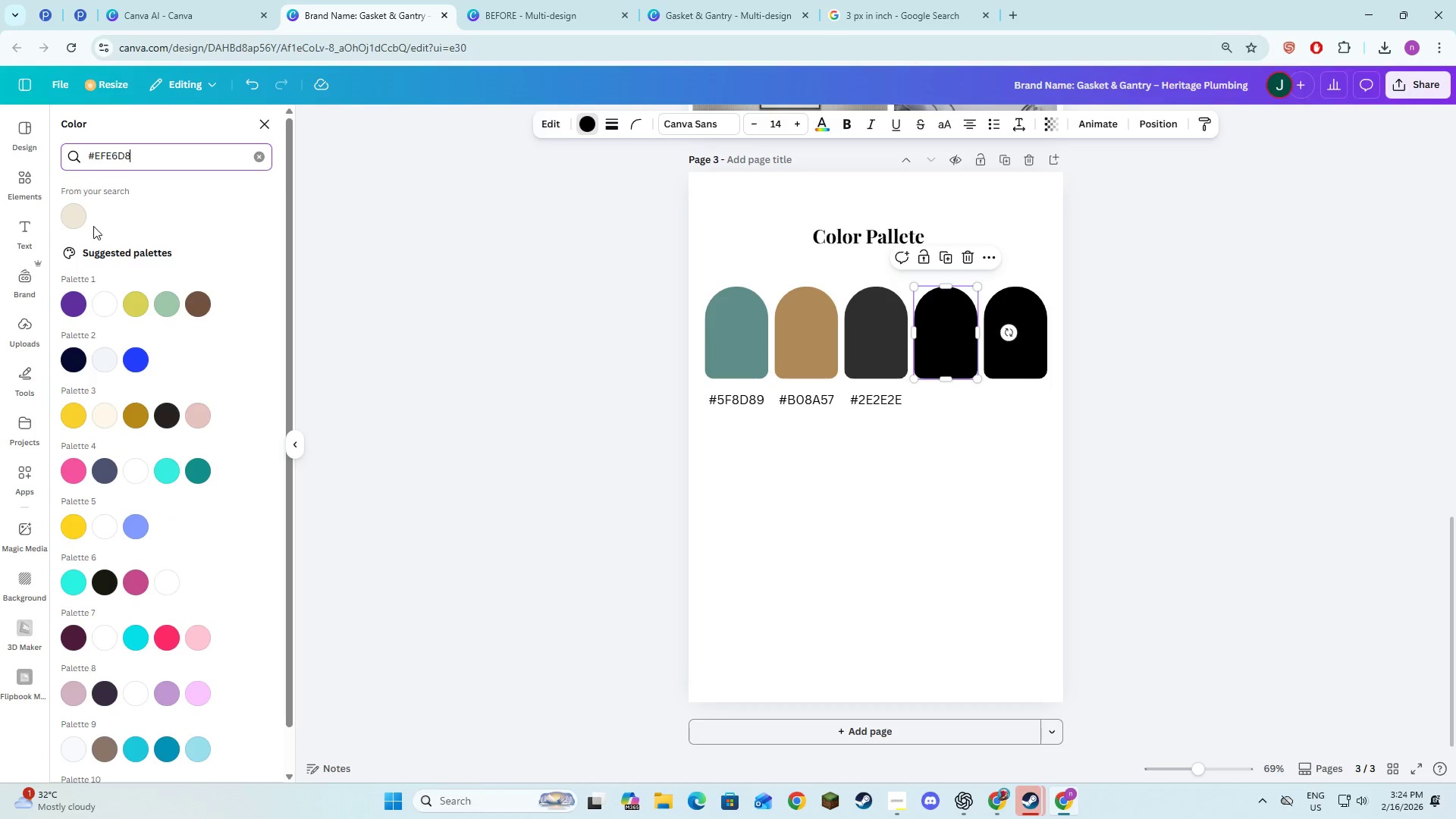 
left_click_drag(start_coordinate=[74, 210], to_coordinate=[71, 217])
 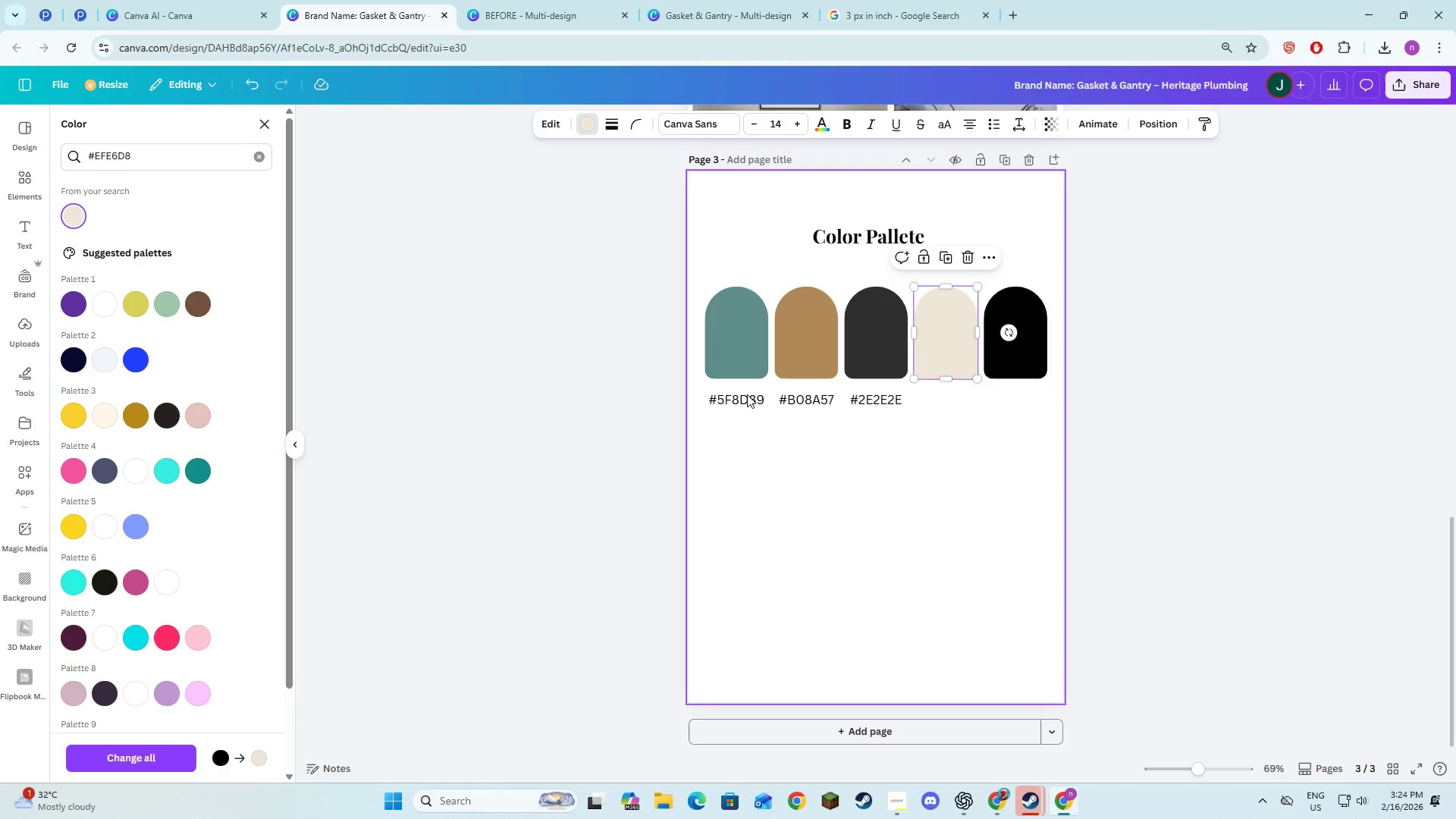 
left_click([874, 457])
 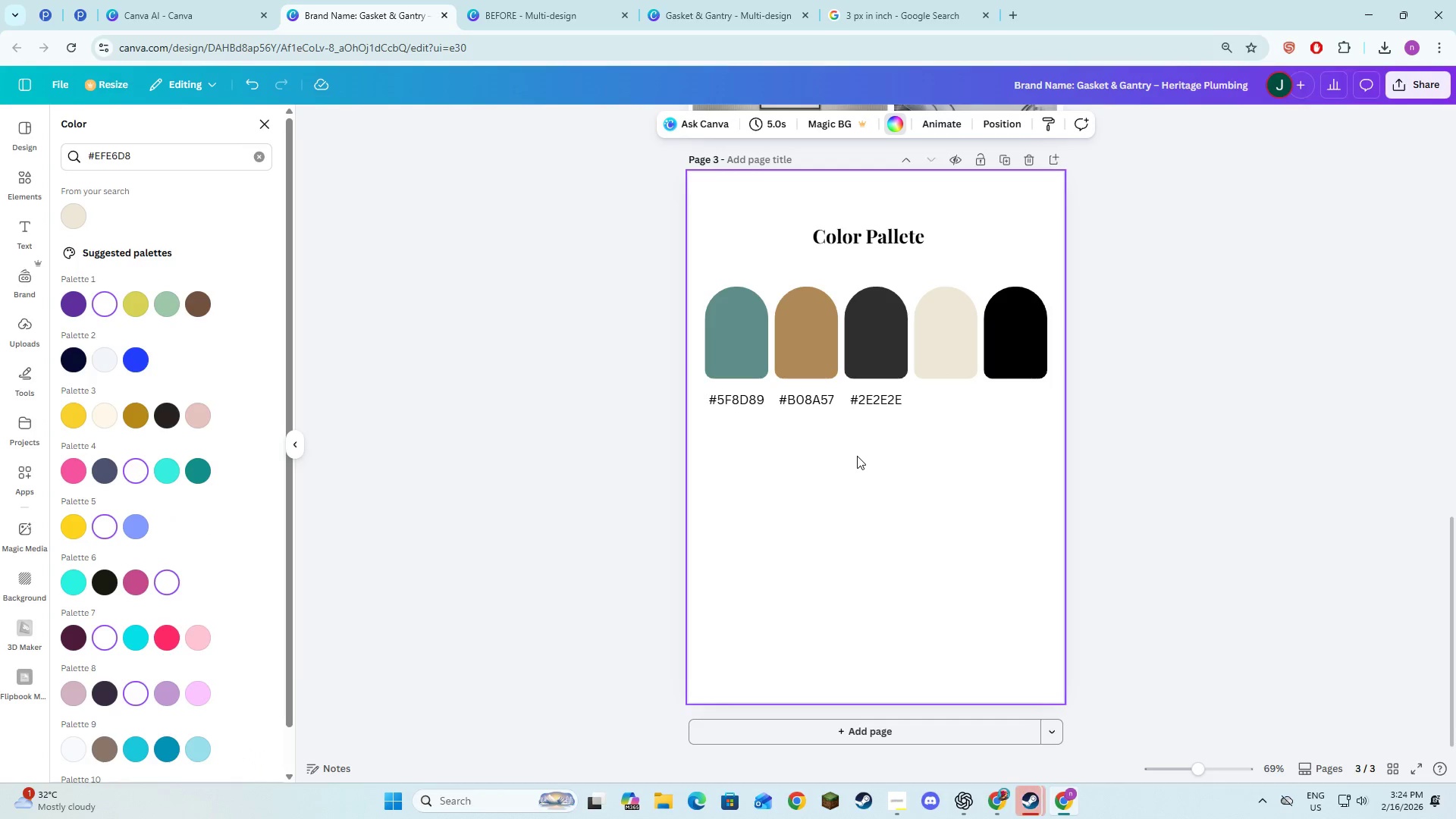 
key(Control+V)
 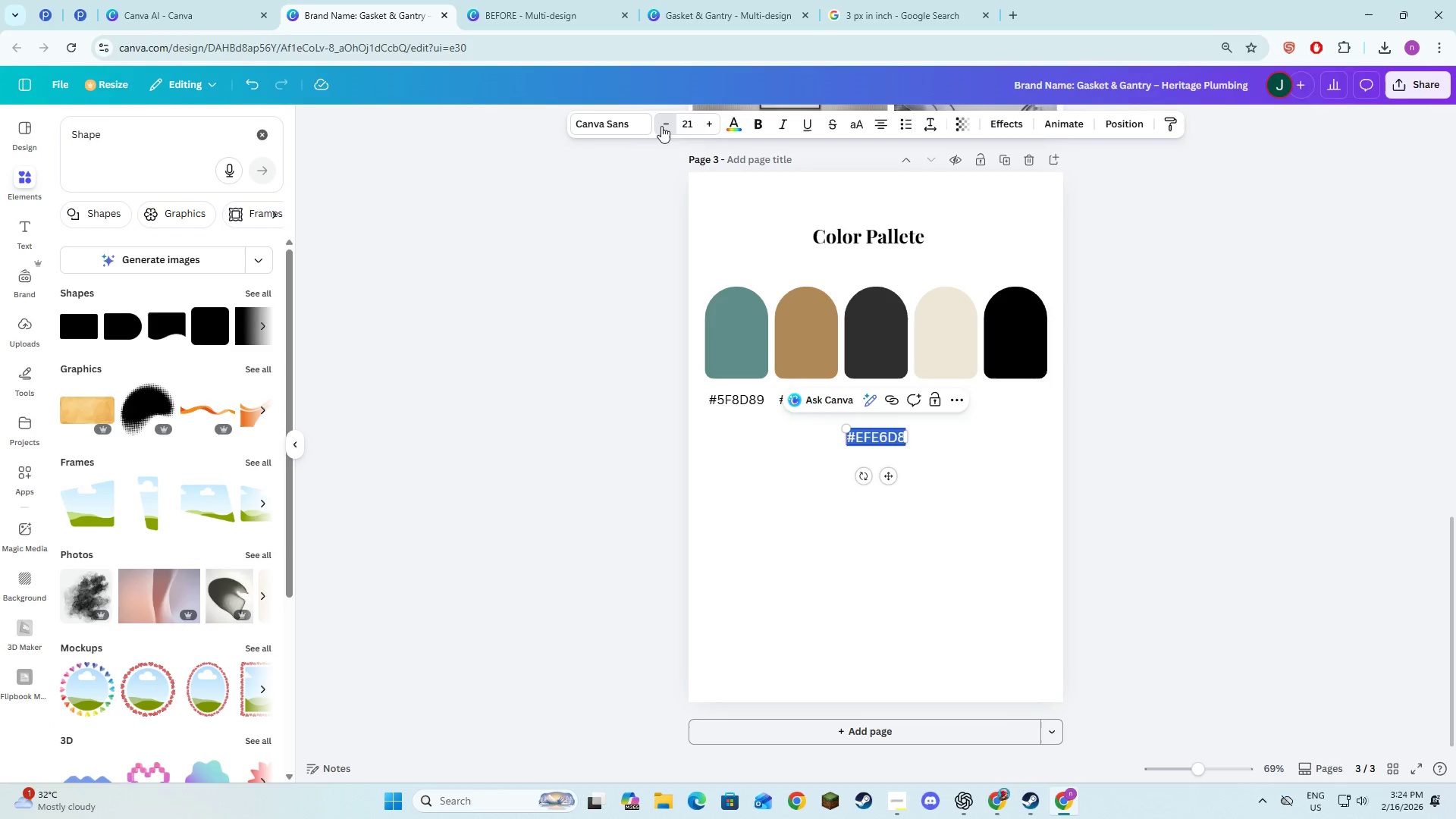 
left_click_drag(start_coordinate=[886, 481], to_coordinate=[954, 443])
 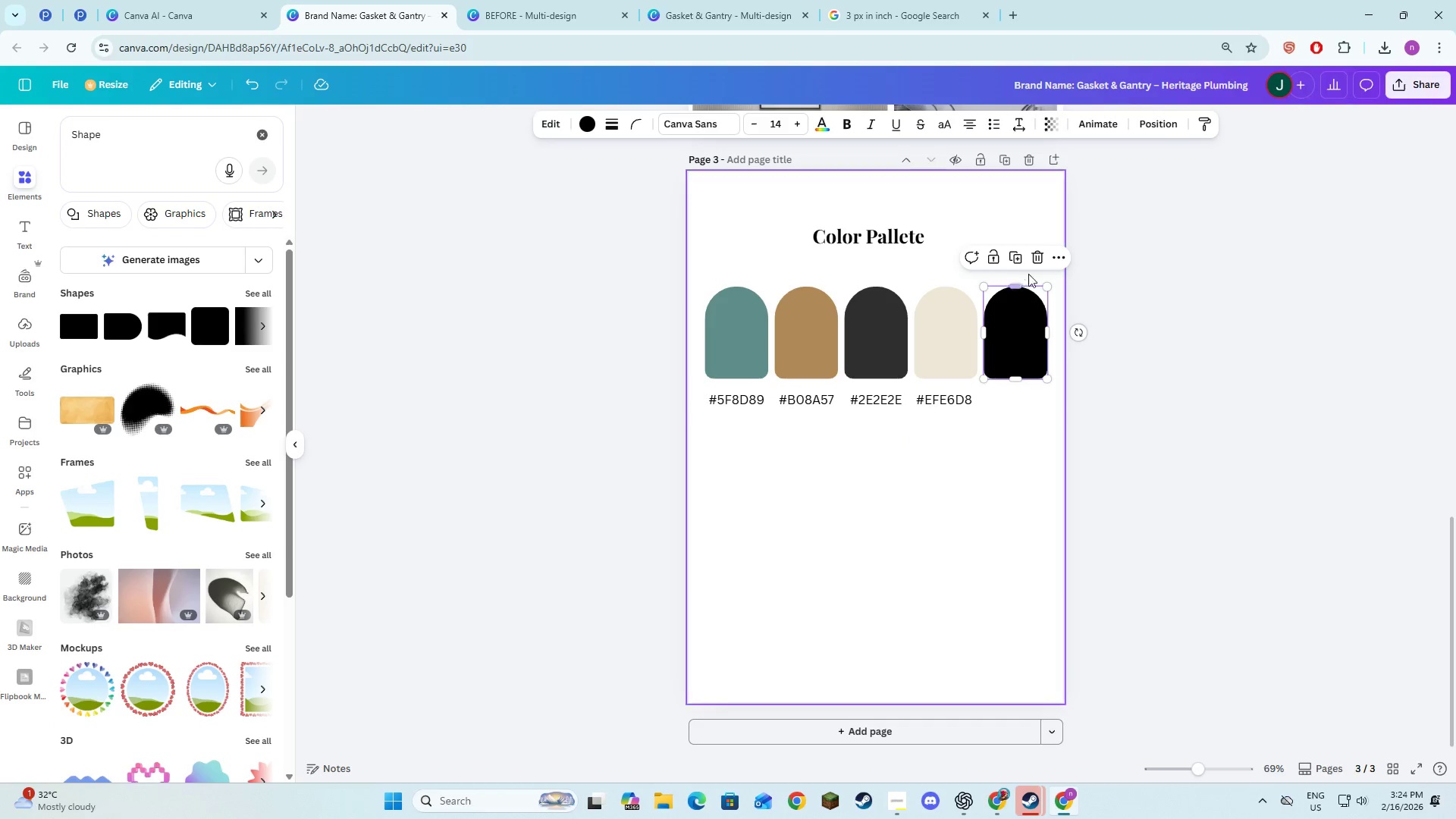 
left_click([1036, 257])
 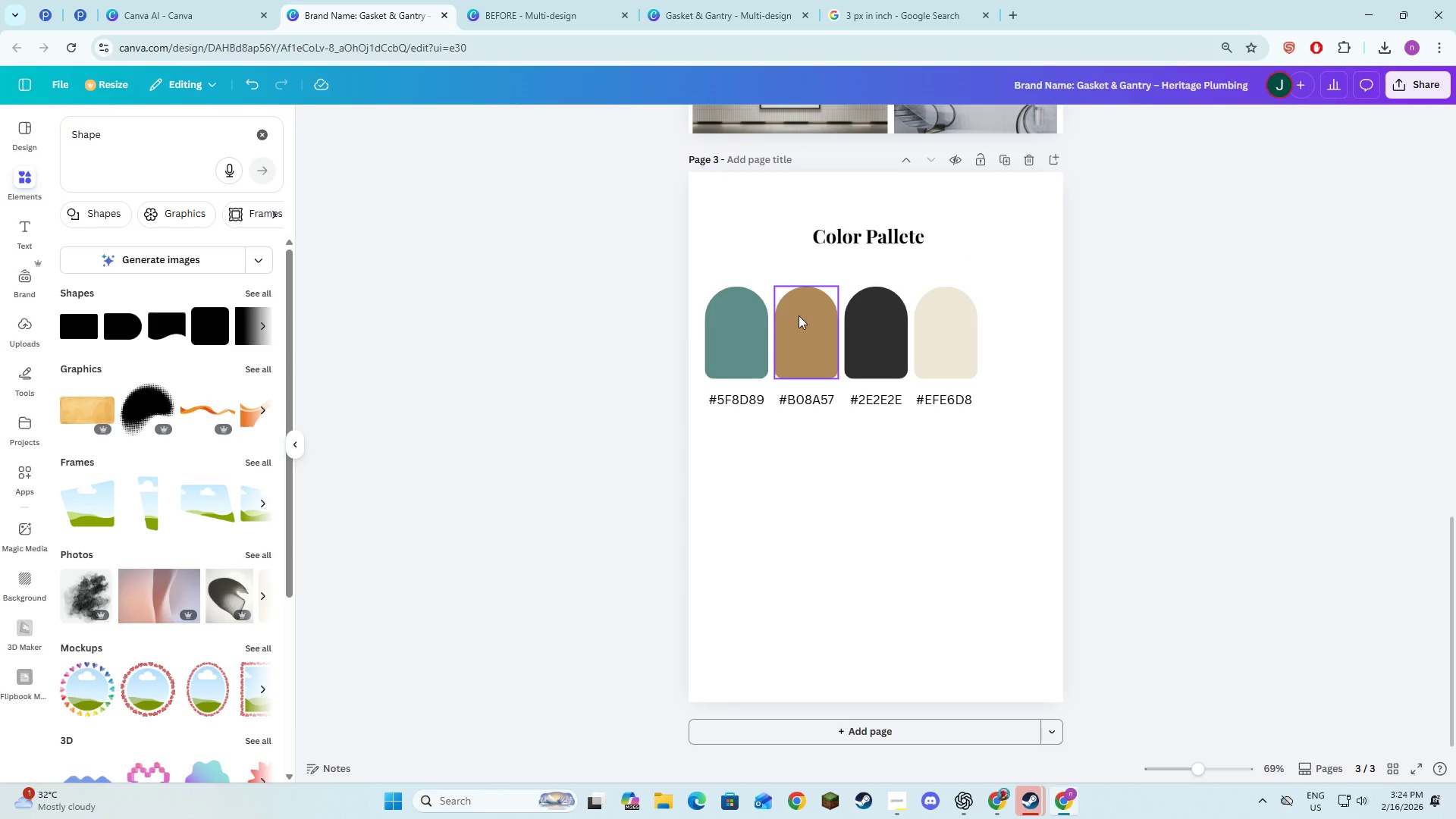 
hold_key(key=ShiftLeft, duration=1.51)
double_click([792, 339])
 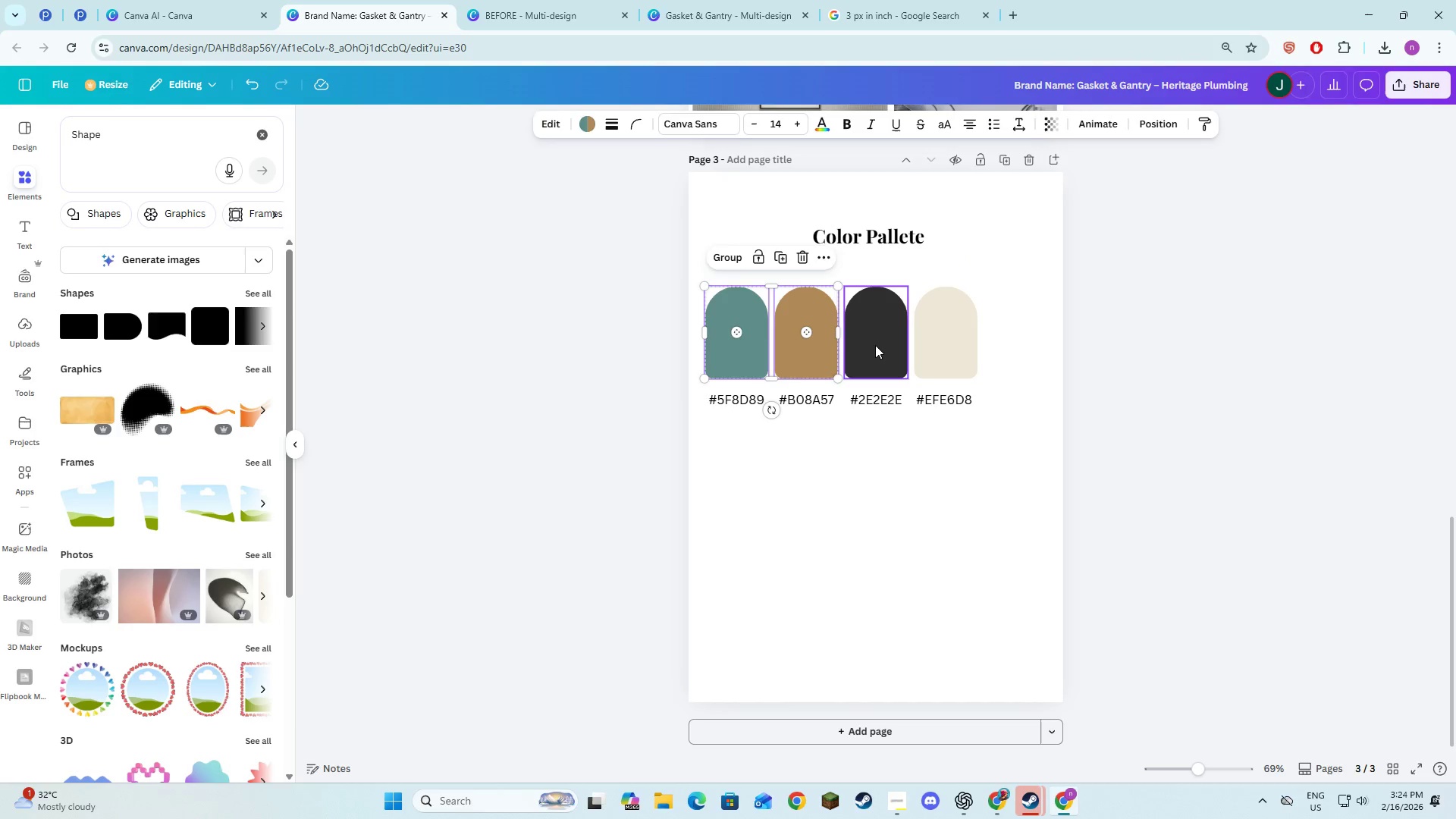 
left_click_drag(start_coordinate=[876, 344], to_coordinate=[880, 341])
 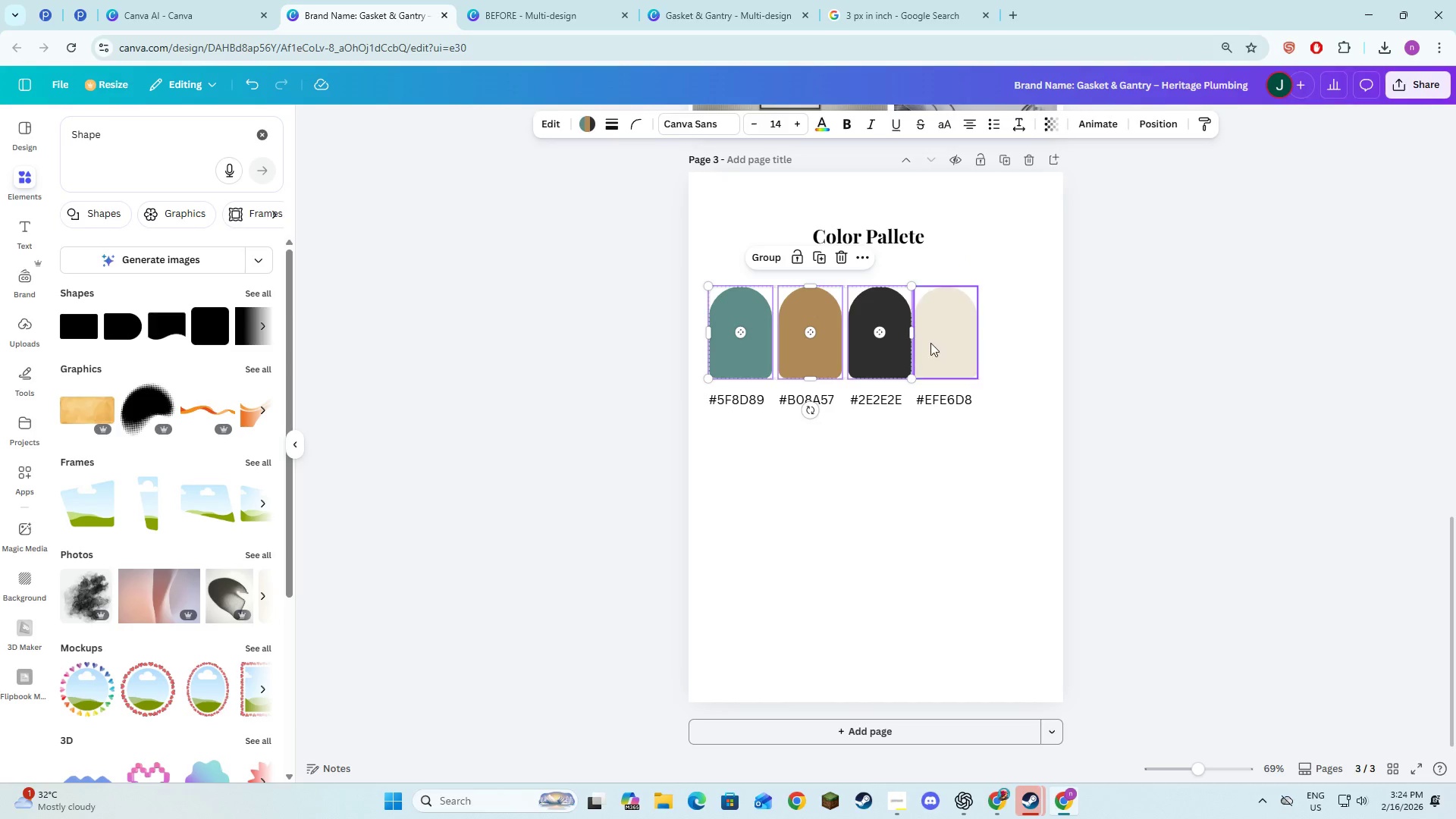 
hold_key(key=ShiftLeft, duration=0.66)
 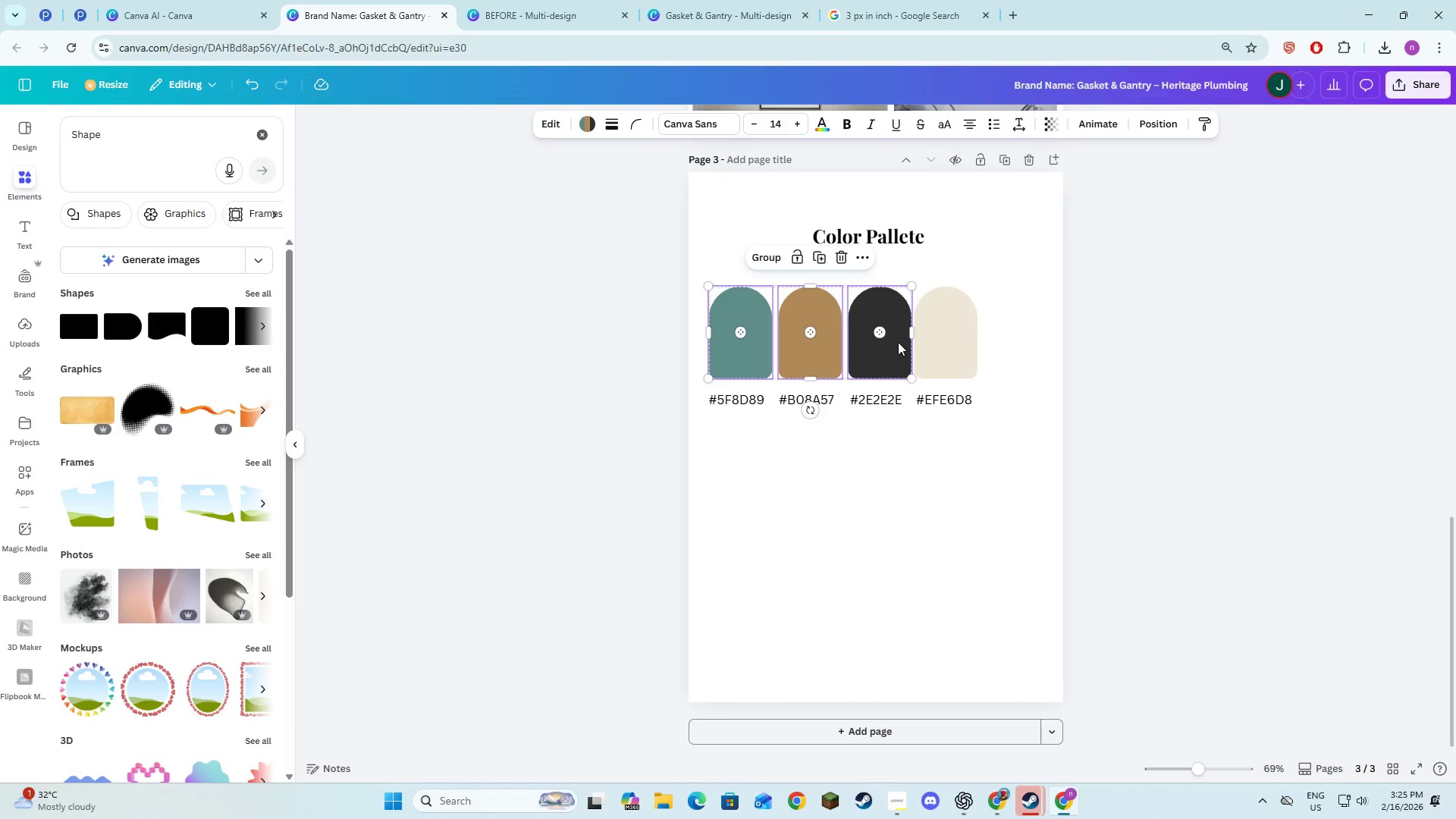 
key(Control+Z)
 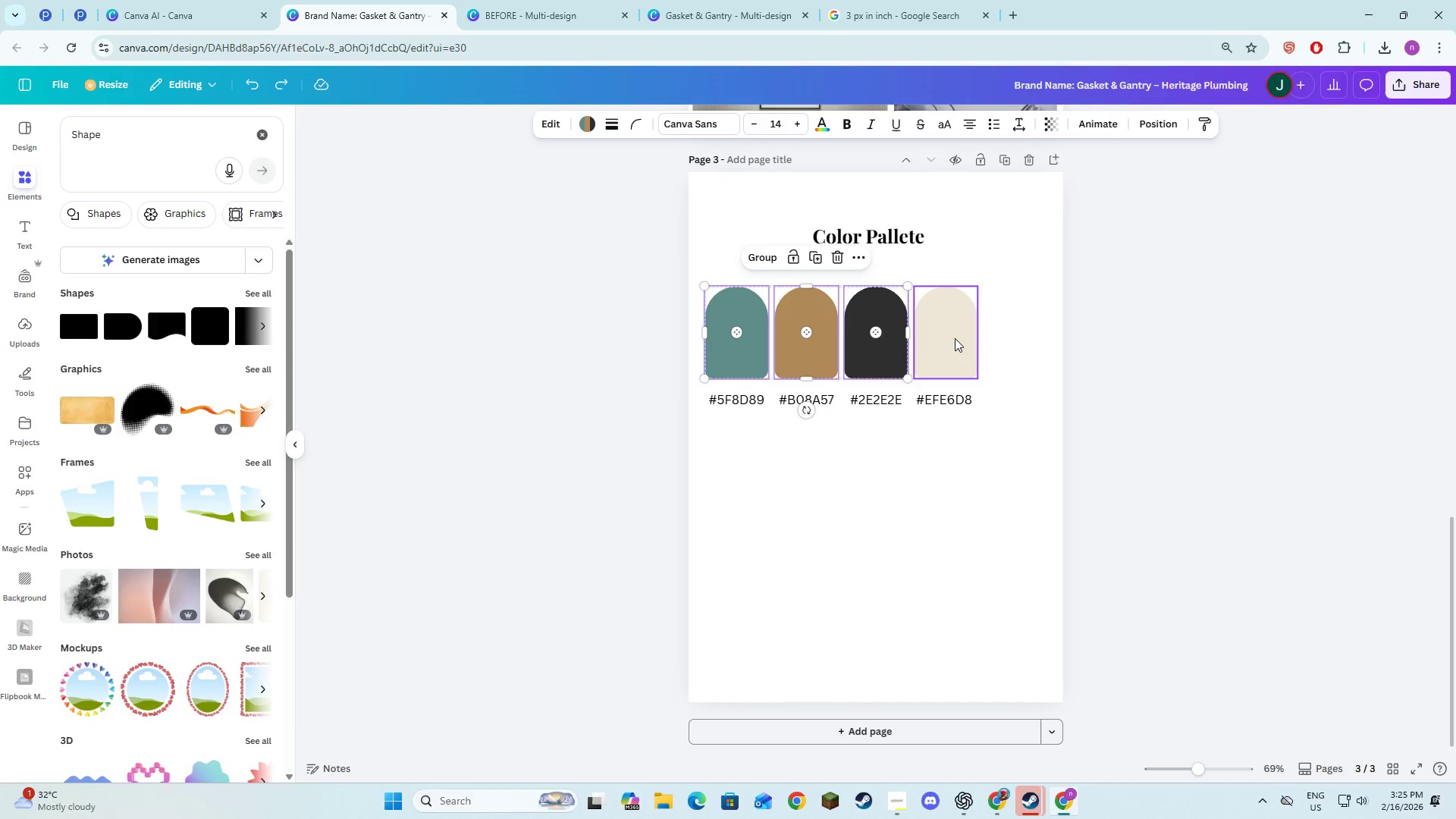 
hold_key(key=ControlLeft, duration=0.56)
 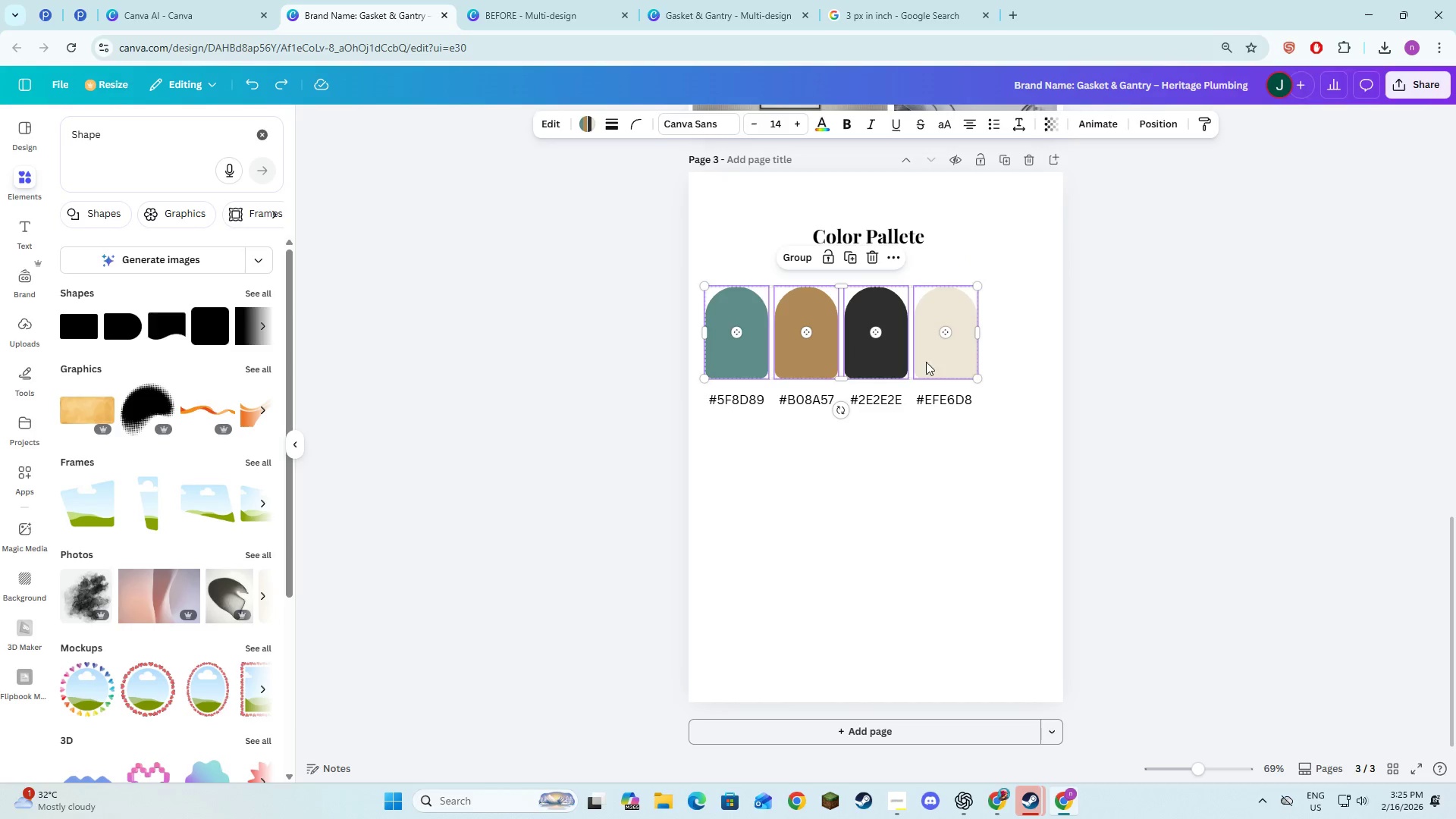 
hold_key(key=ShiftLeft, duration=1.5)
 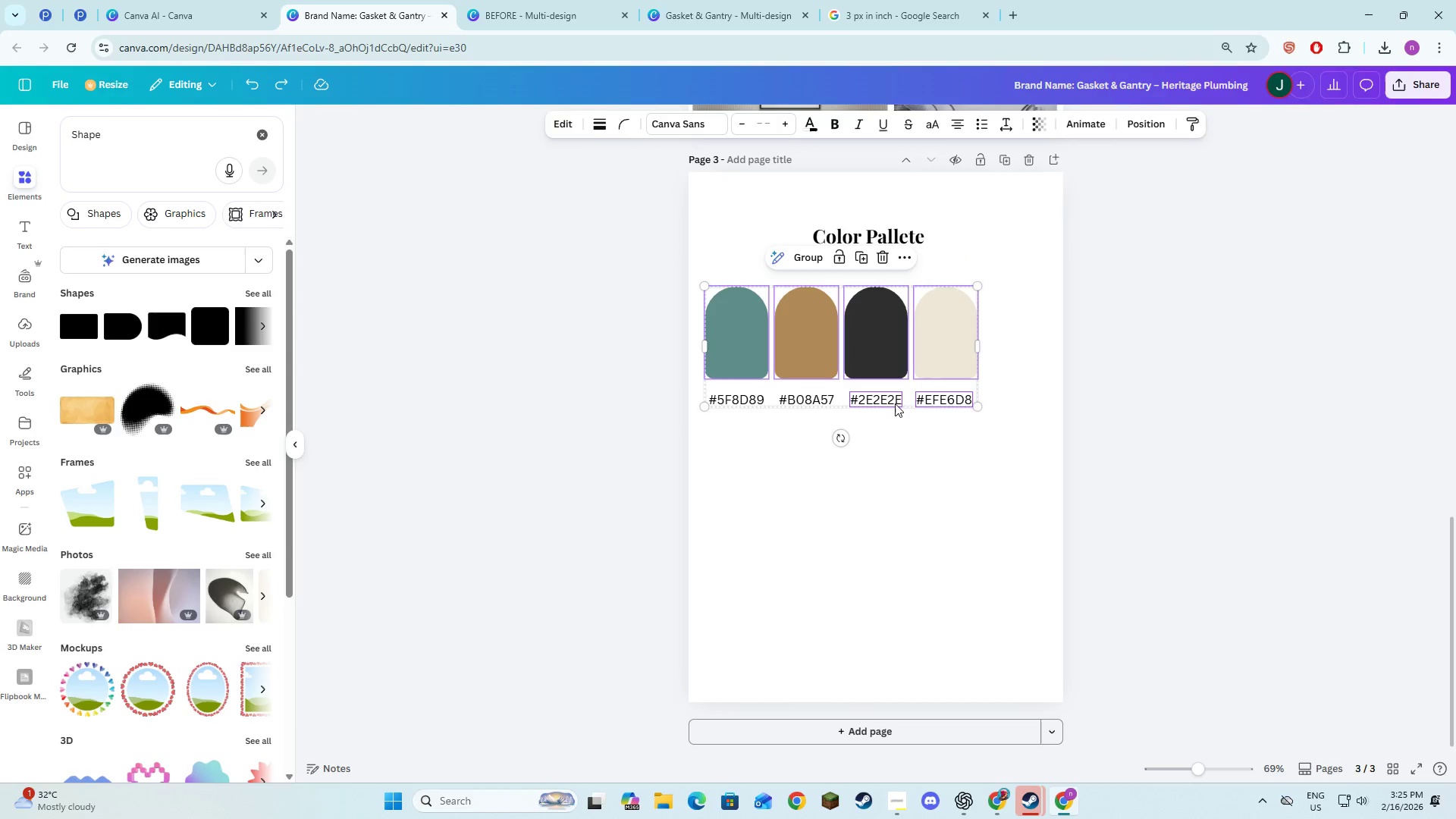 
hold_key(key=ShiftLeft, duration=1.51)
left_click([896, 403])
 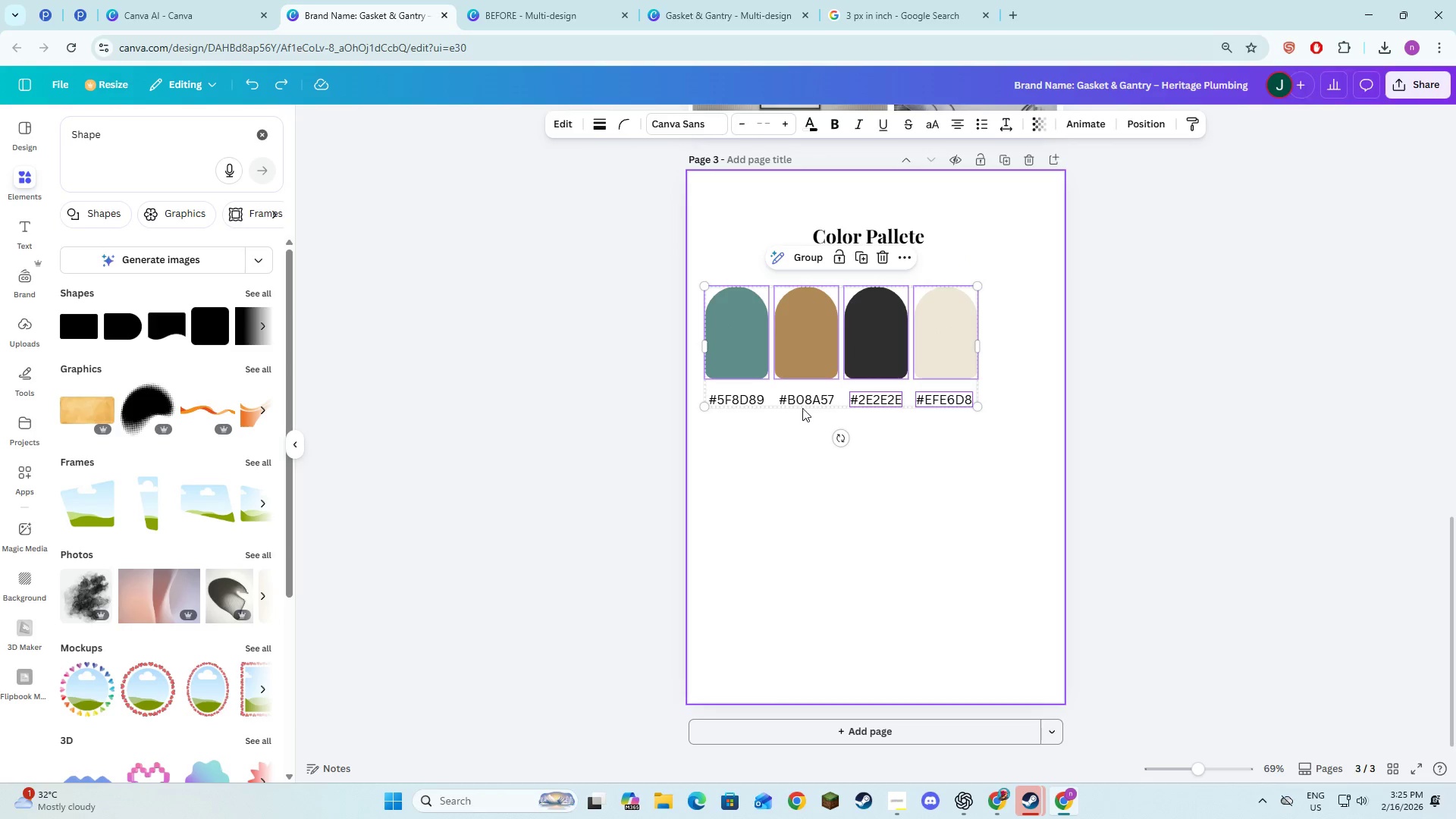 
left_click([808, 402])
 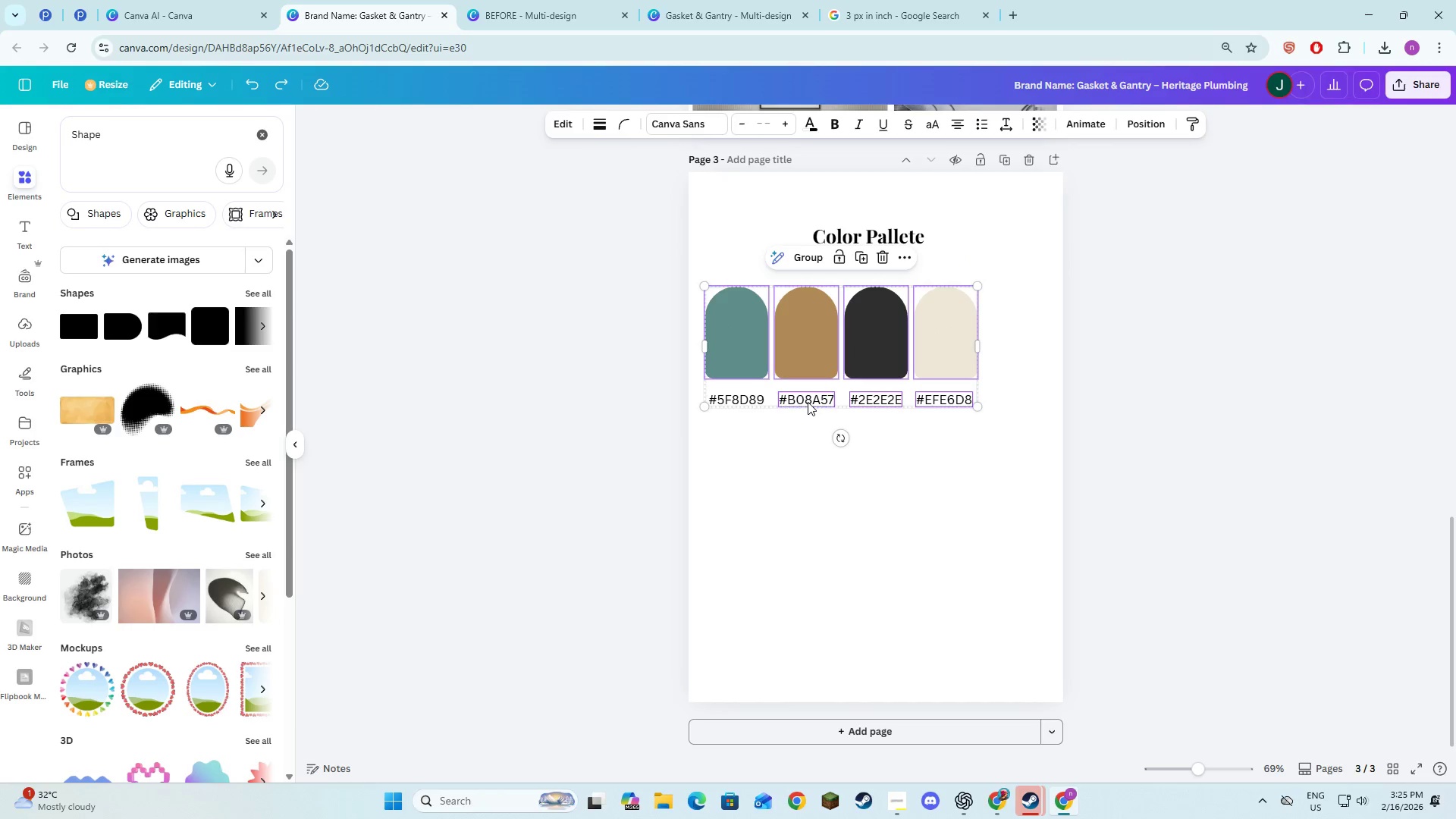 
hold_key(key=ShiftLeft, duration=0.86)
 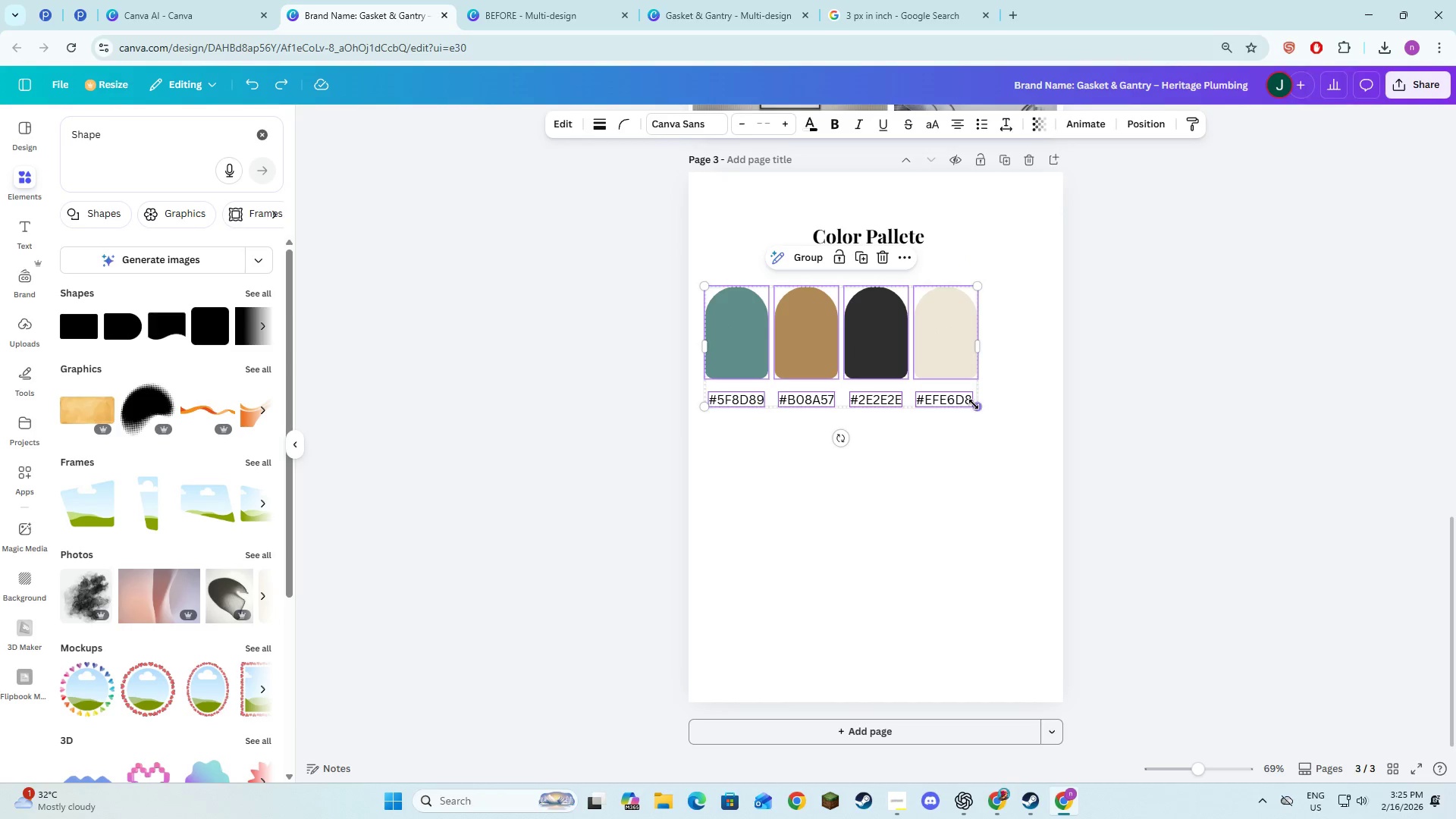 
left_click_drag(start_coordinate=[974, 404], to_coordinate=[1033, 425])
 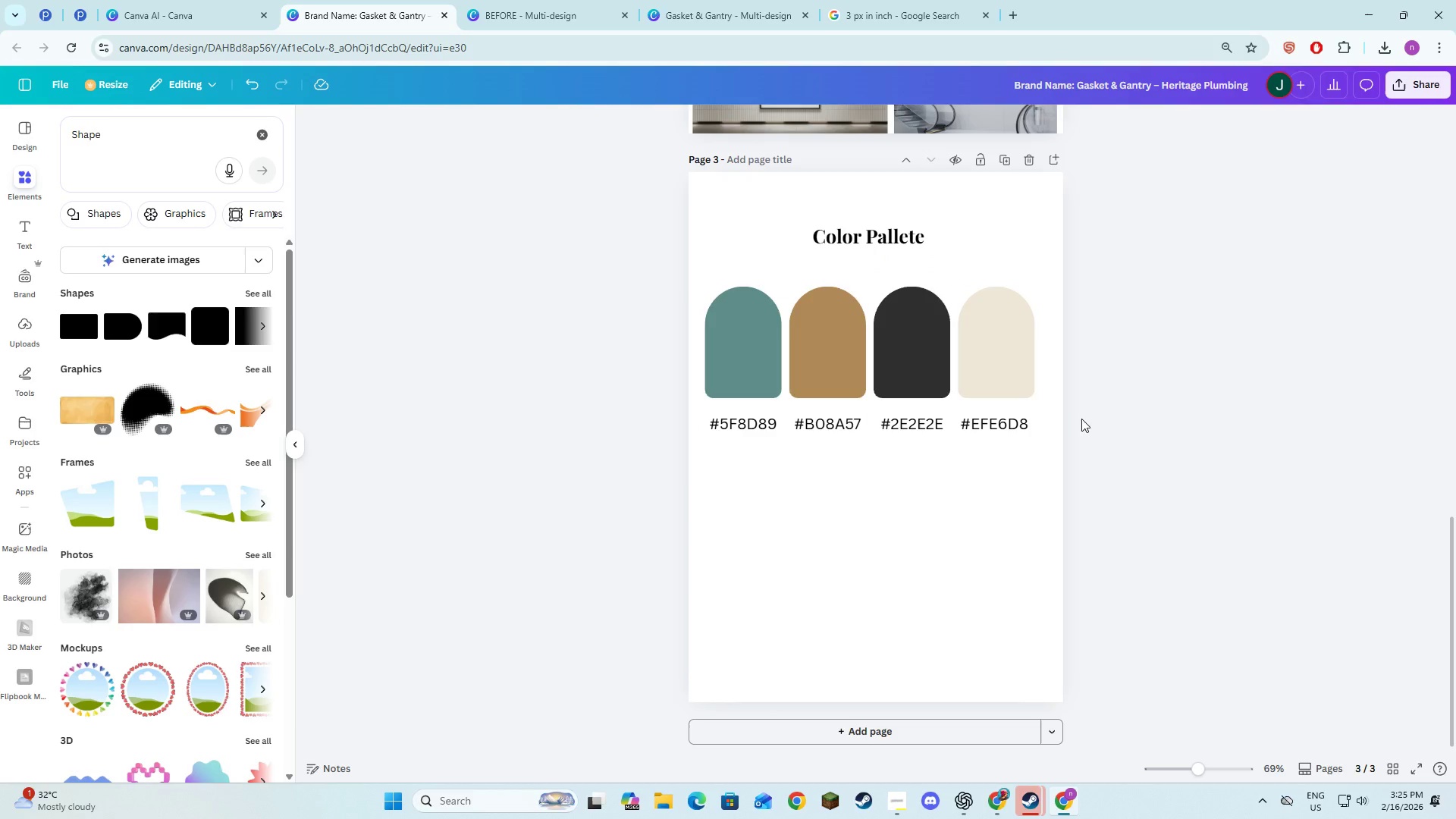 
left_click([1068, 452])
 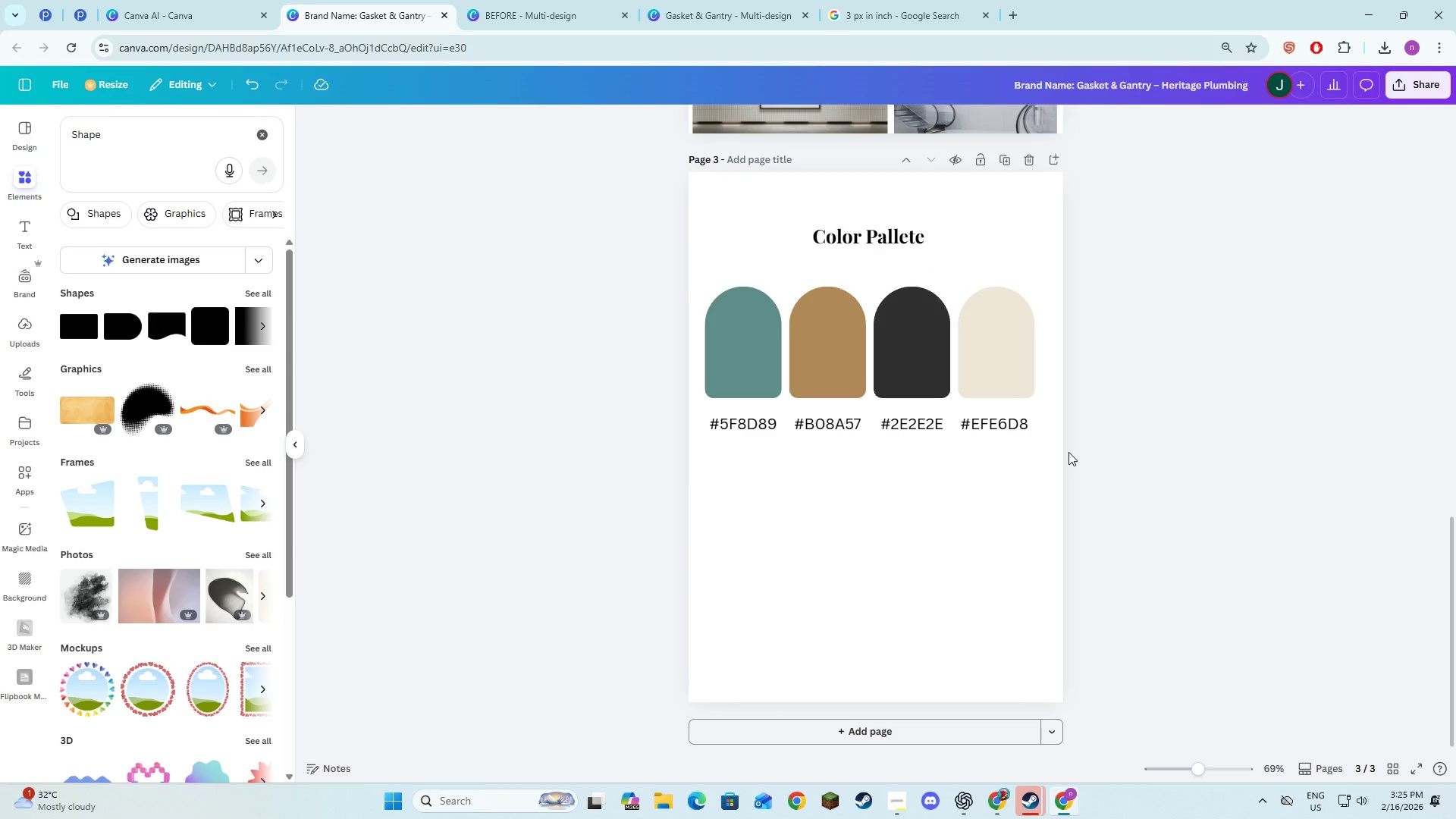 
key(Alt+AltLeft)
 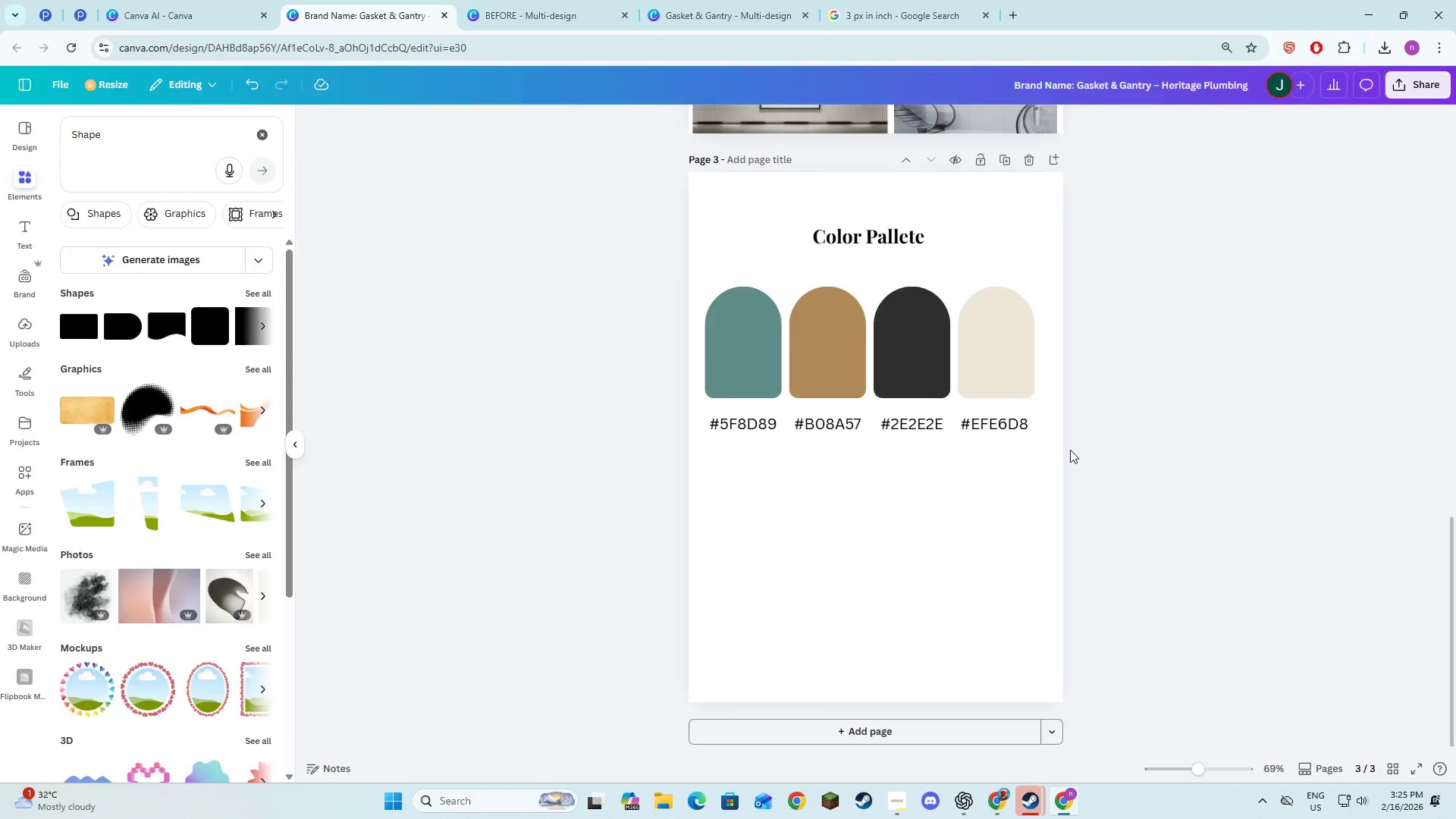 
key(Alt+Tab)
 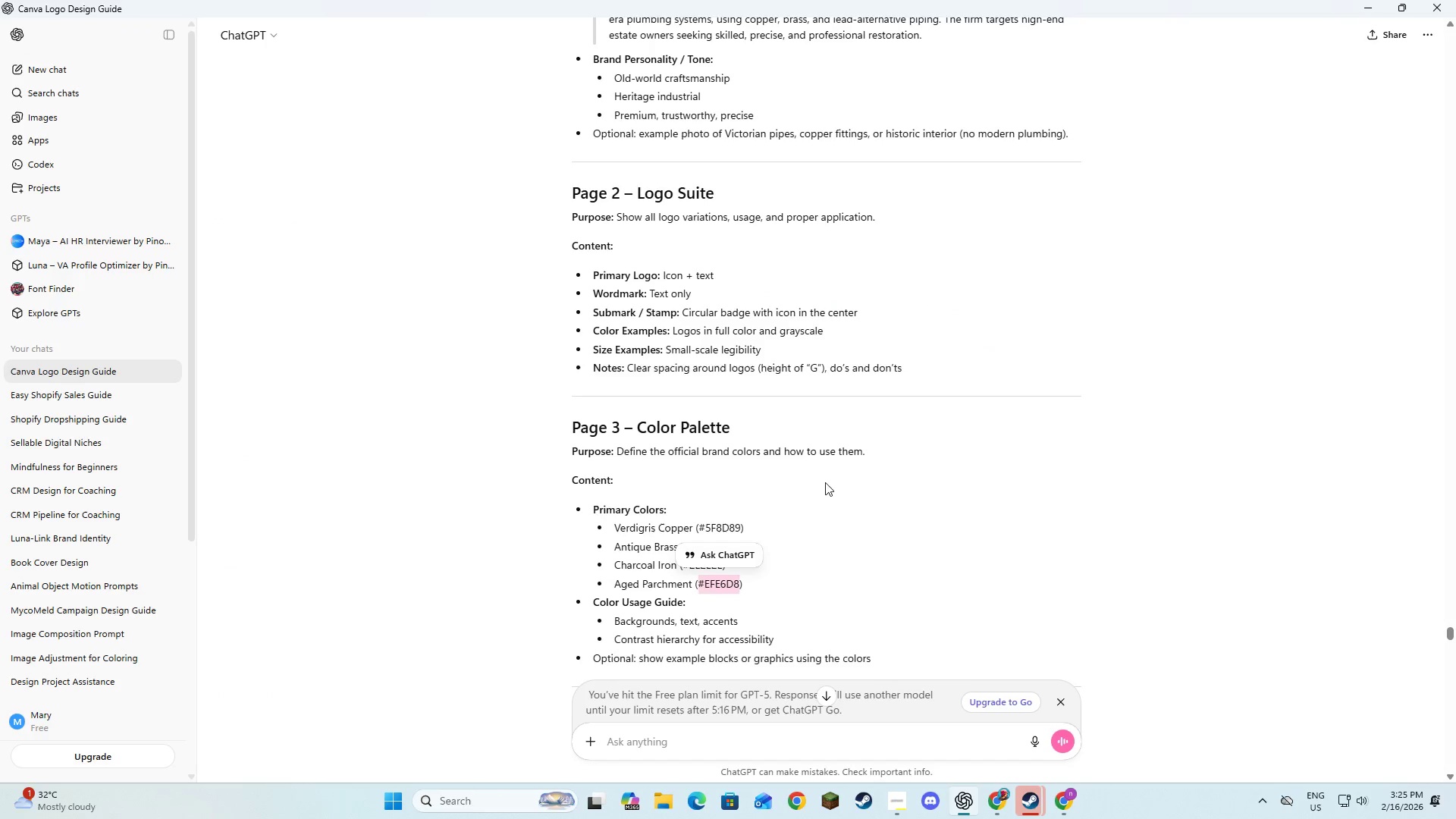 
scroll: coordinate [831, 479], scroll_direction: down, amount: 2.0
 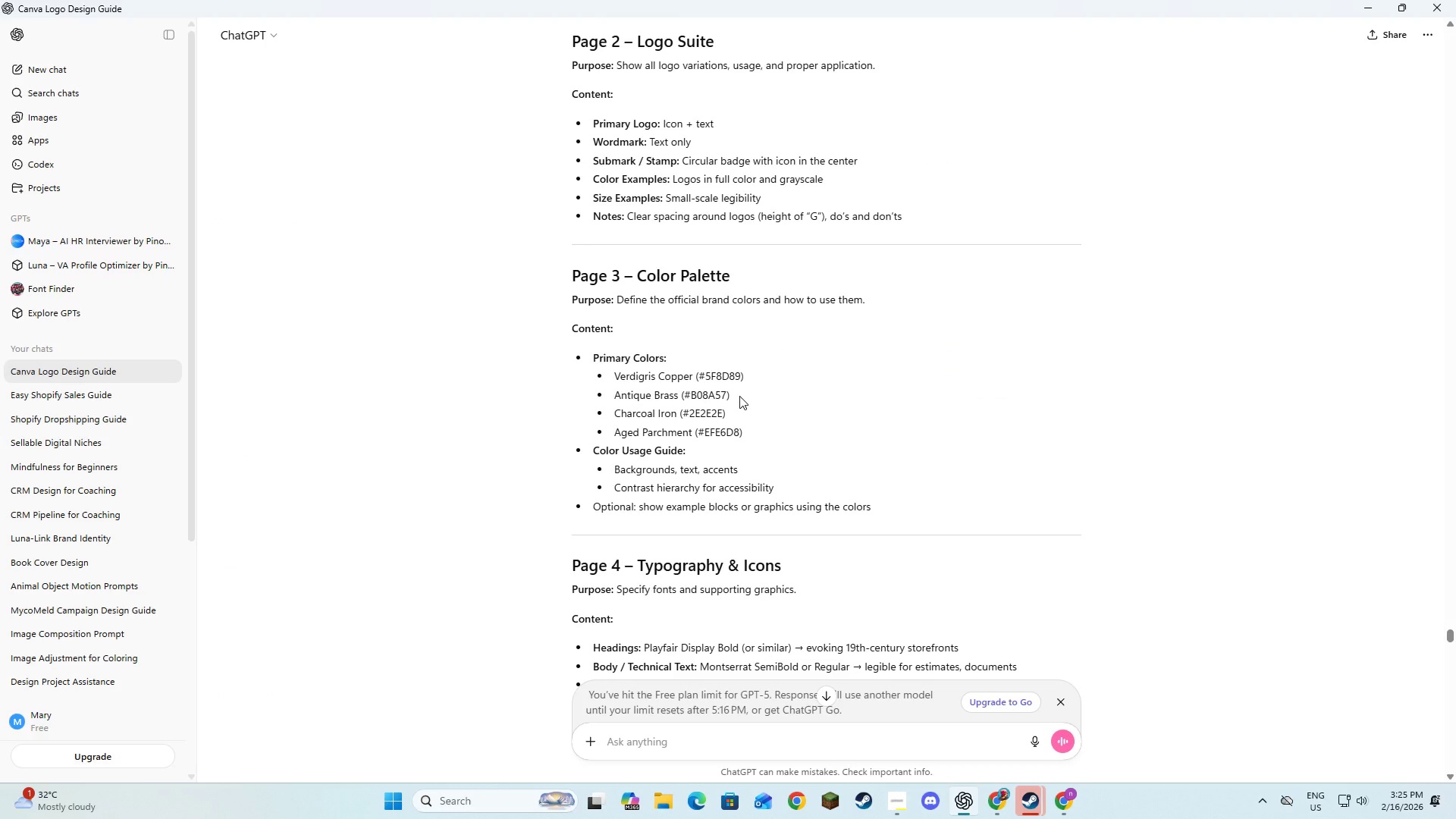 
left_click_drag(start_coordinate=[798, 488], to_coordinate=[589, 456])
 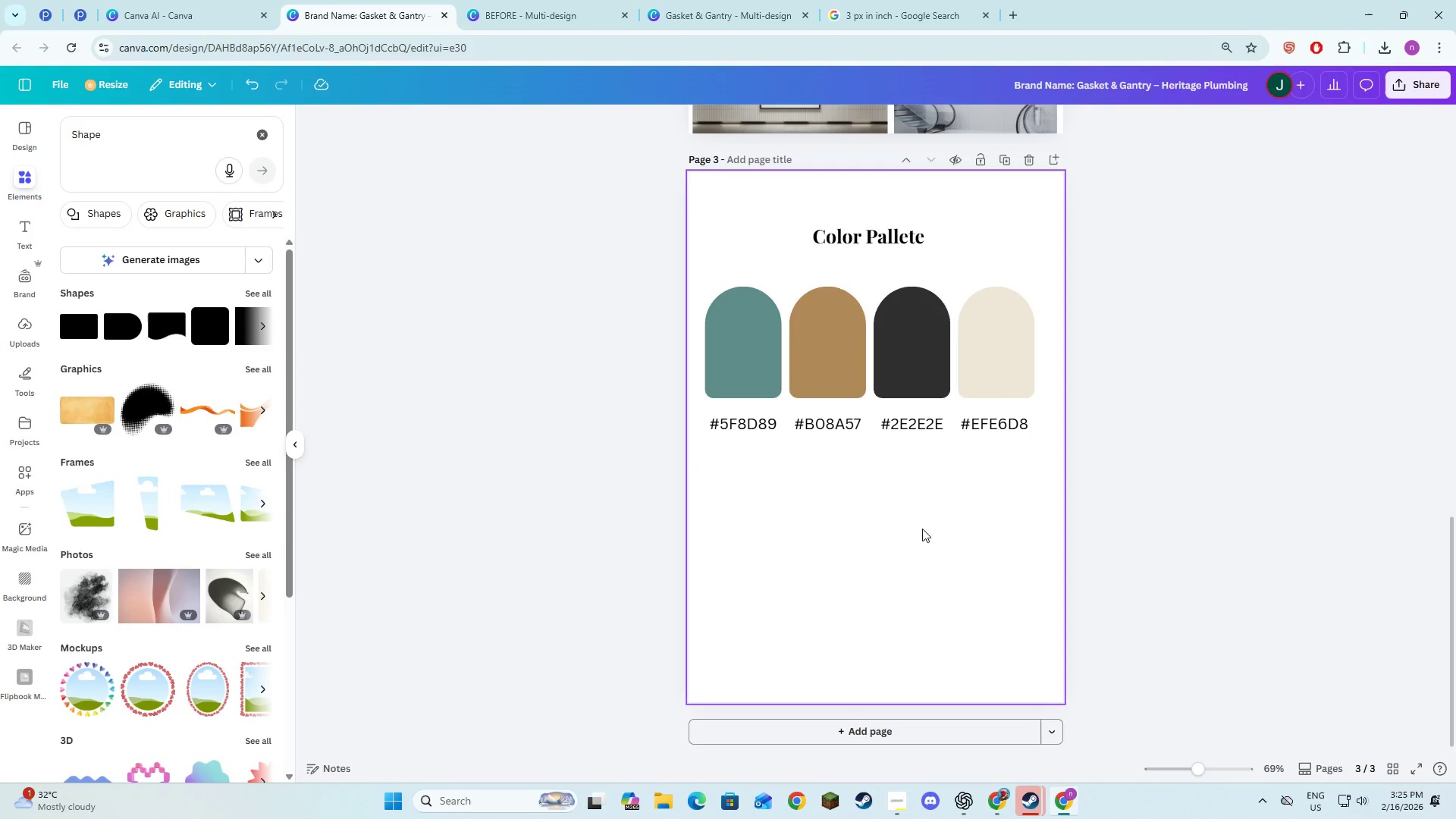 
key(Control+C)
 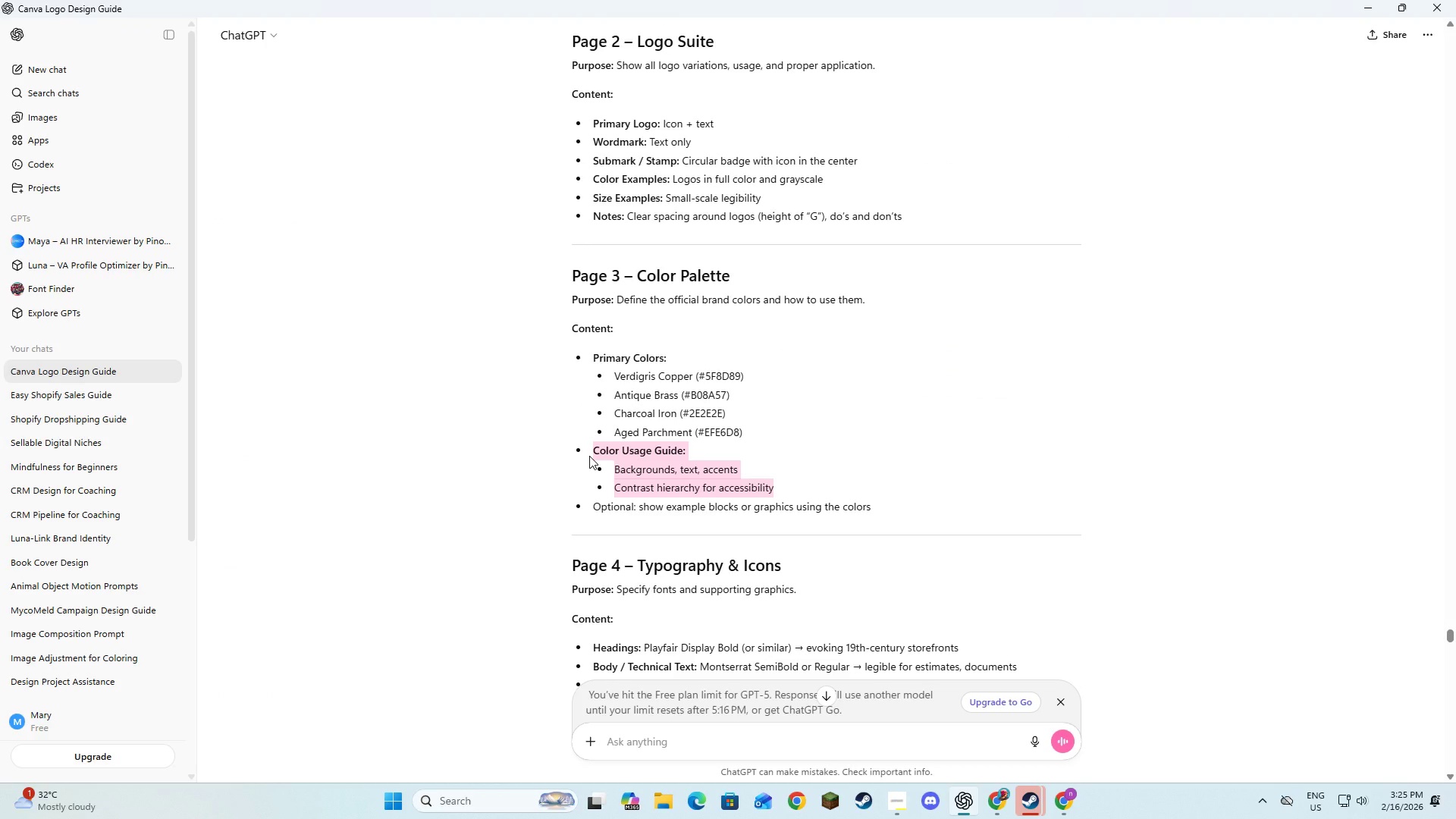 
key(Control+C)
 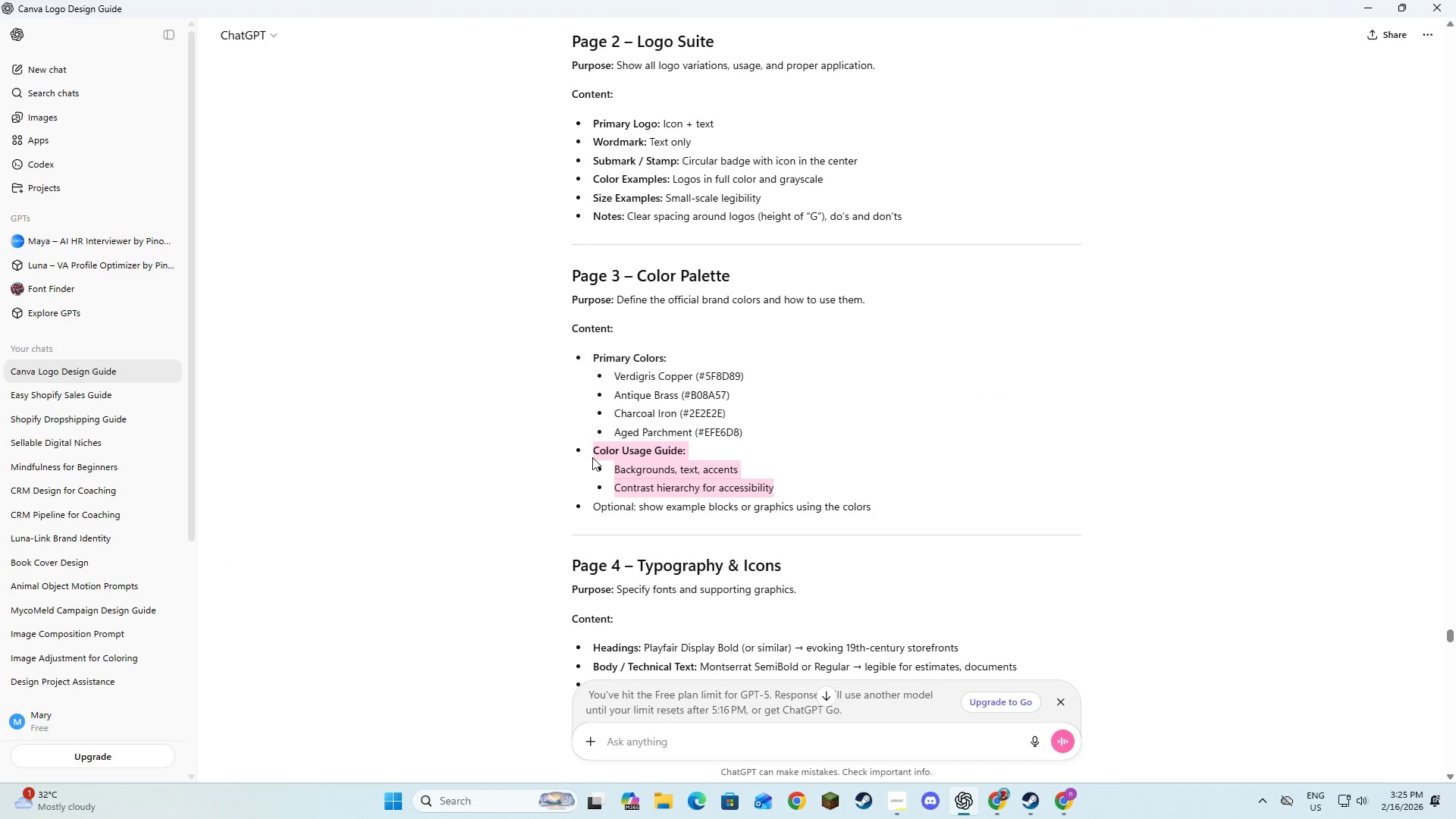 
key(Alt+AltLeft)
 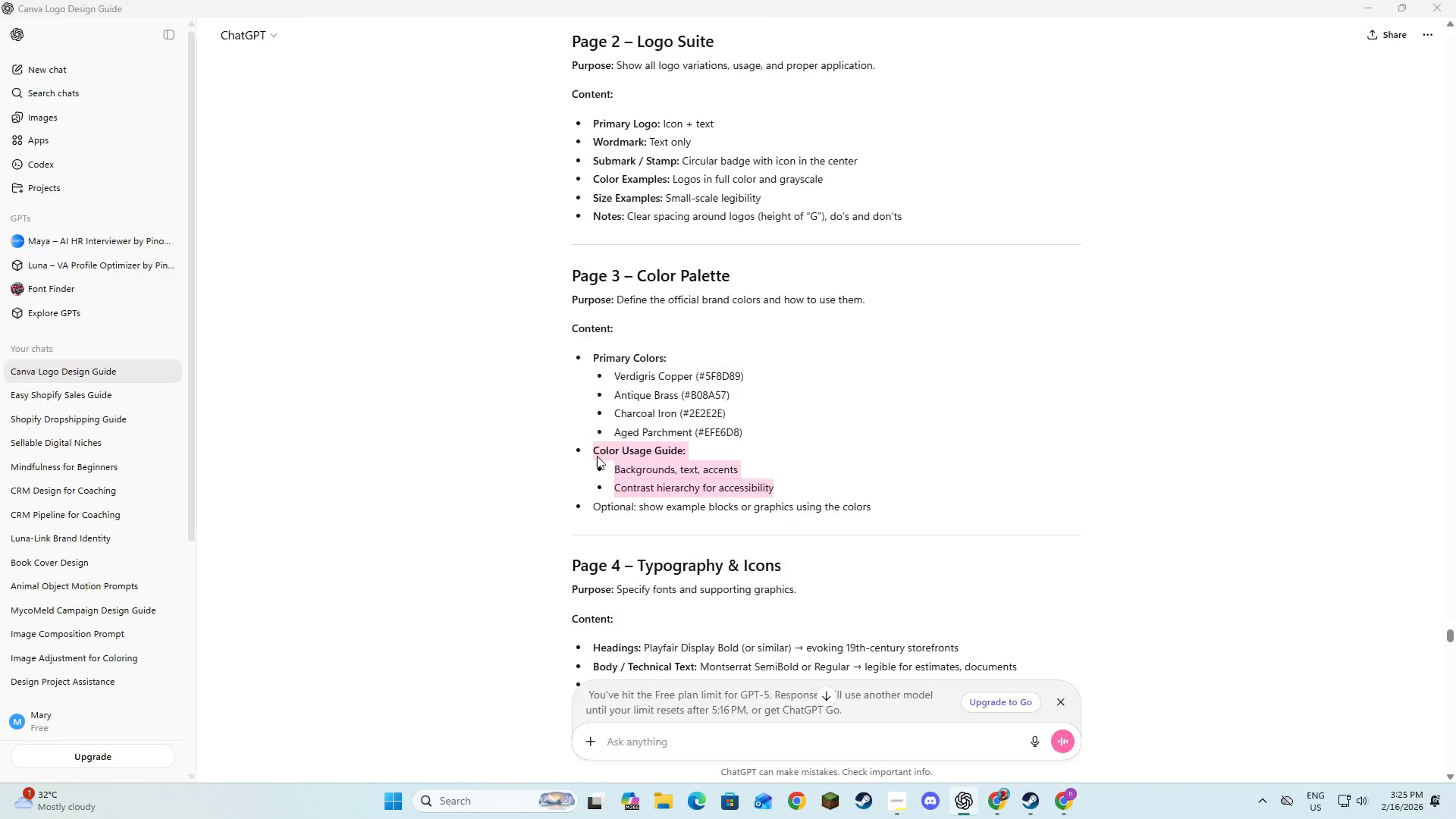 
key(Alt+Tab)
 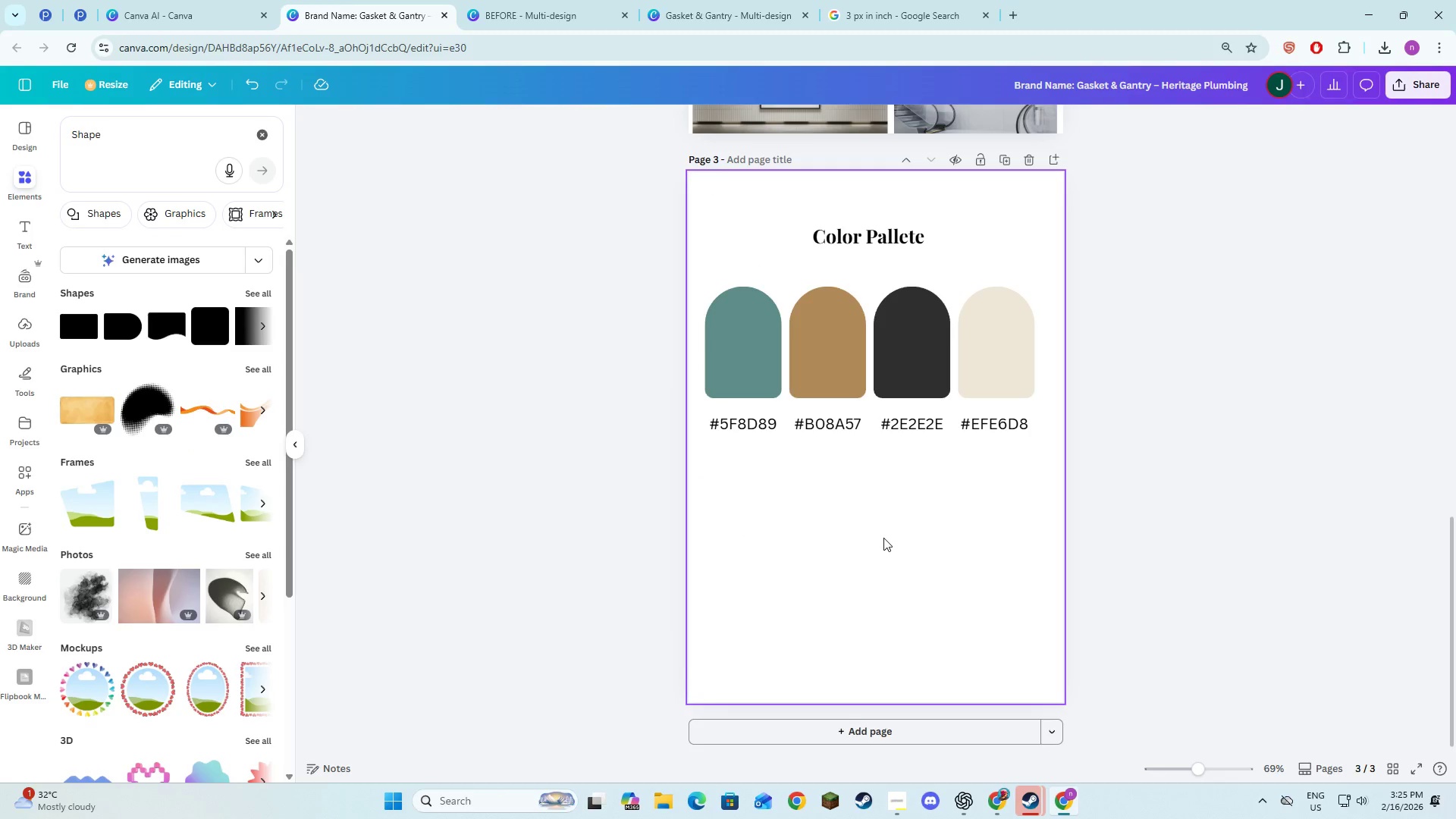 
key(Control+V)
 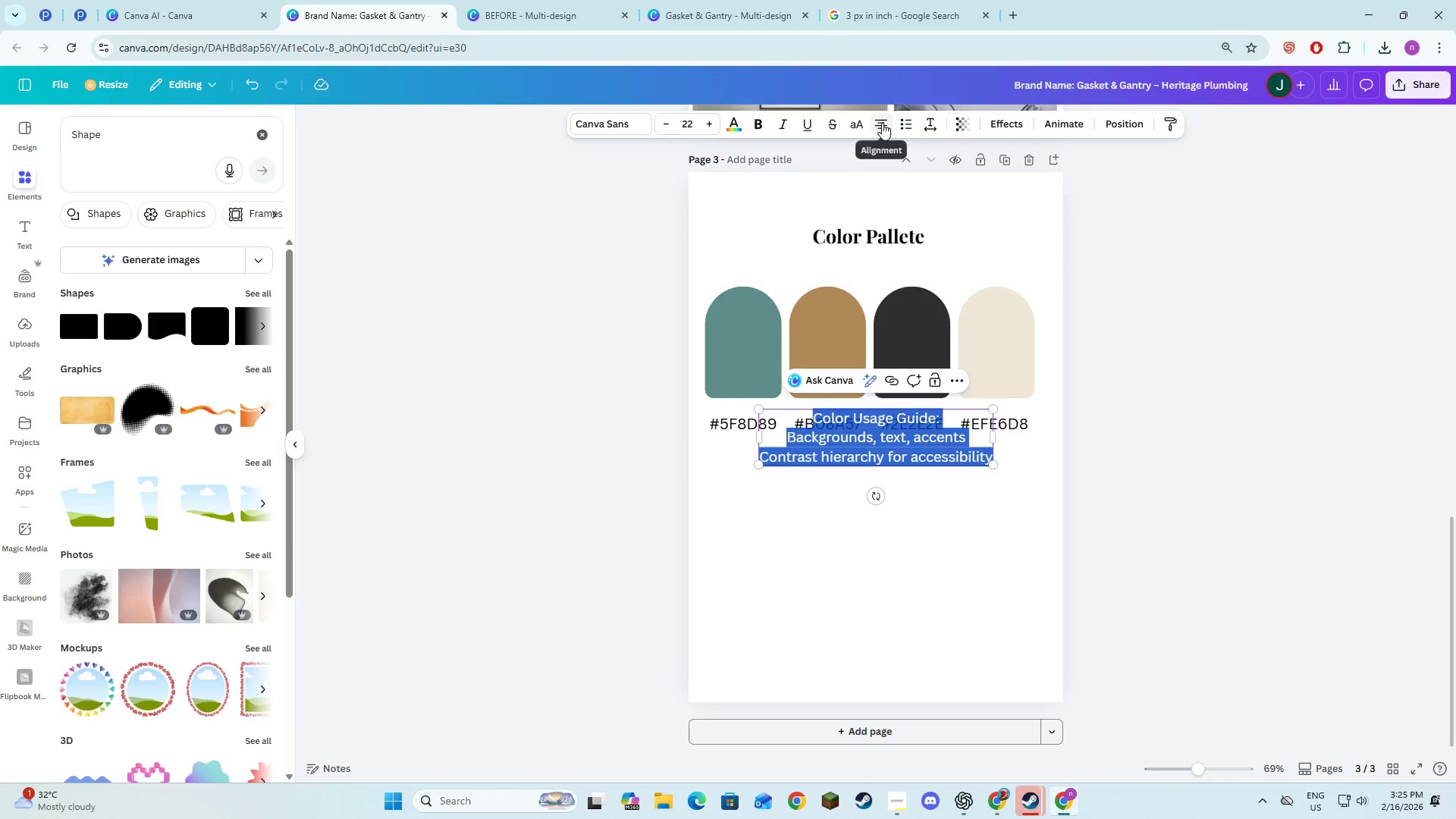 
wait(5.86)
 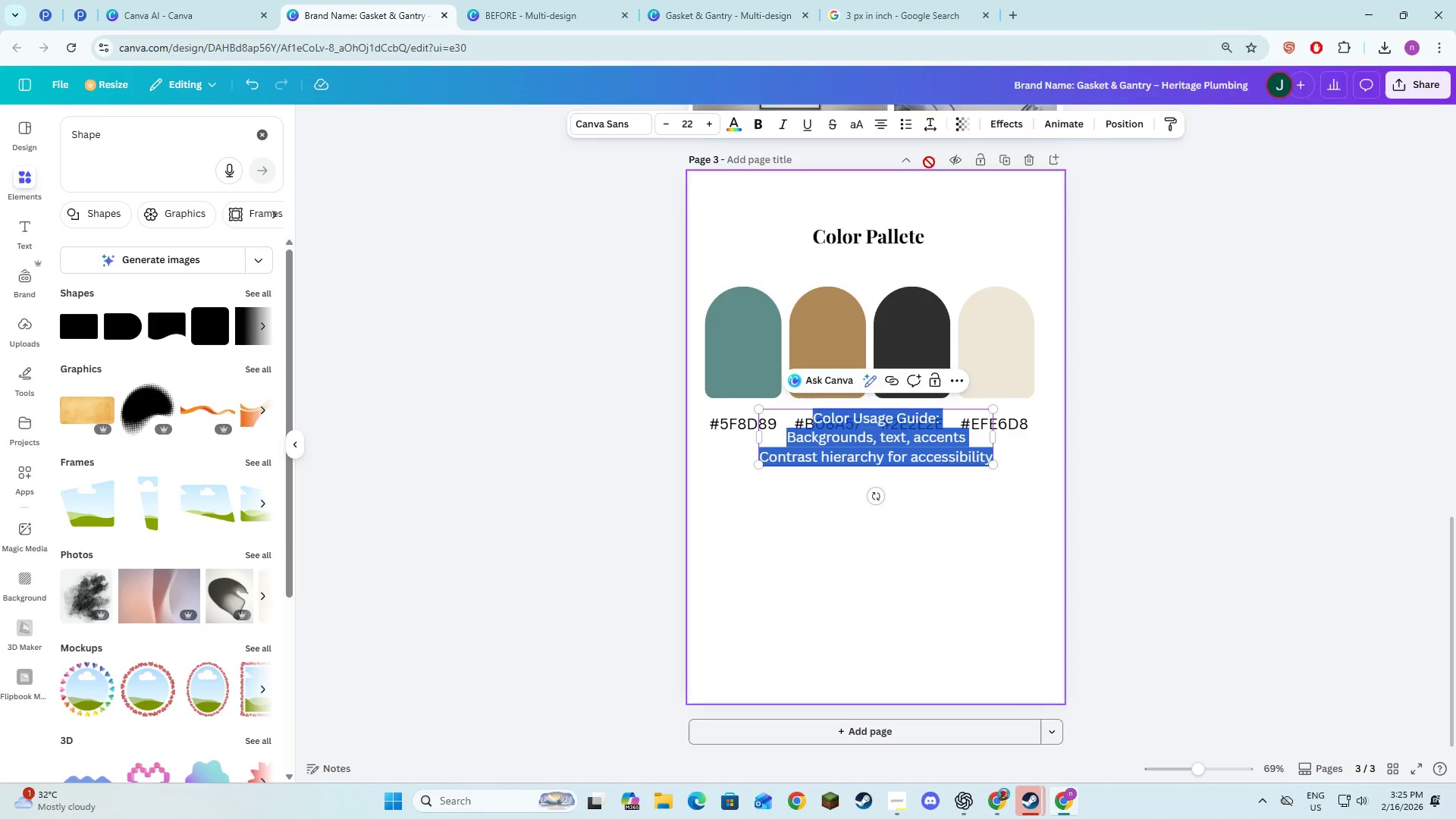 
left_click([954, 500])
 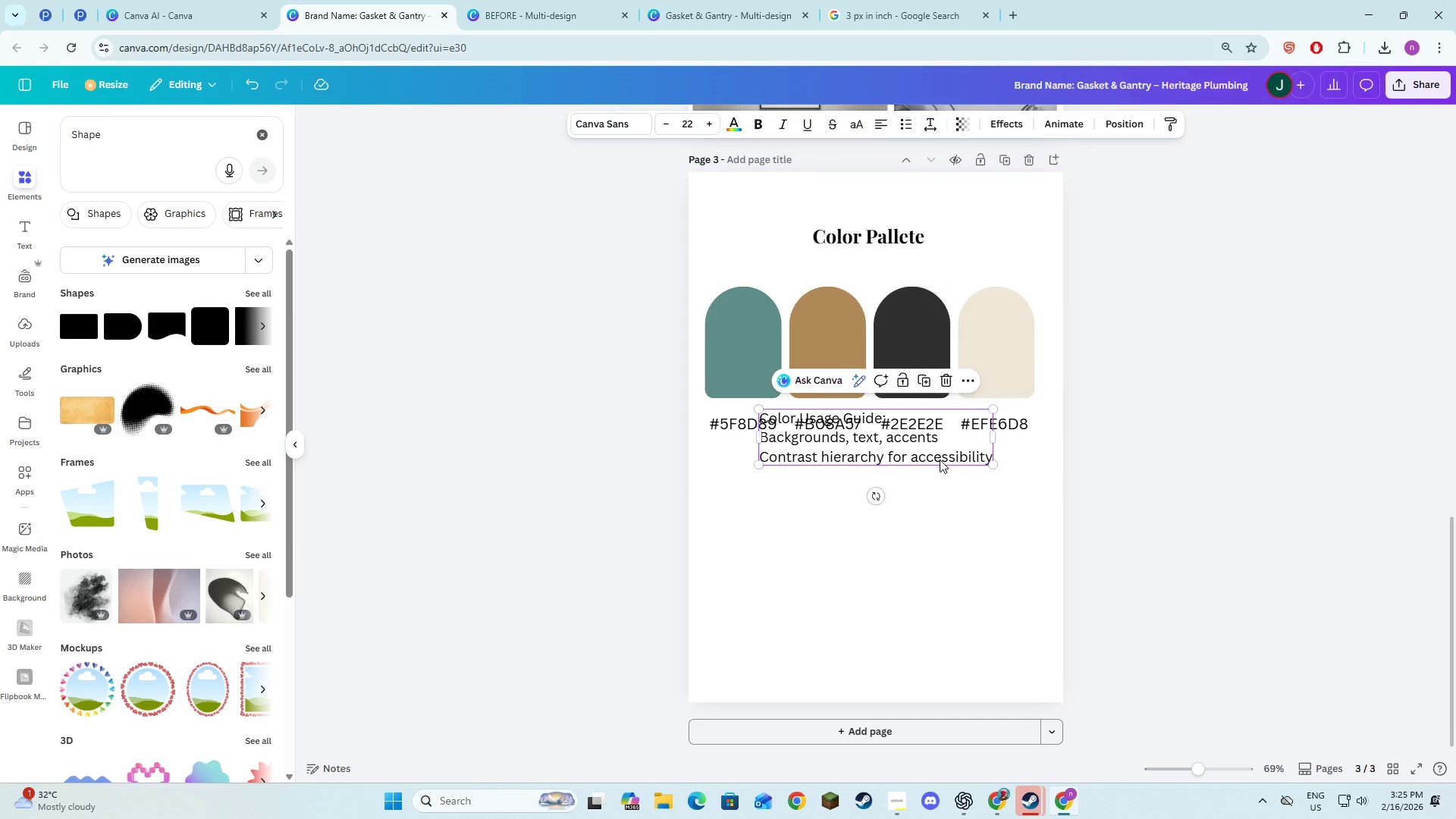 
left_click_drag(start_coordinate=[946, 466], to_coordinate=[921, 527])
 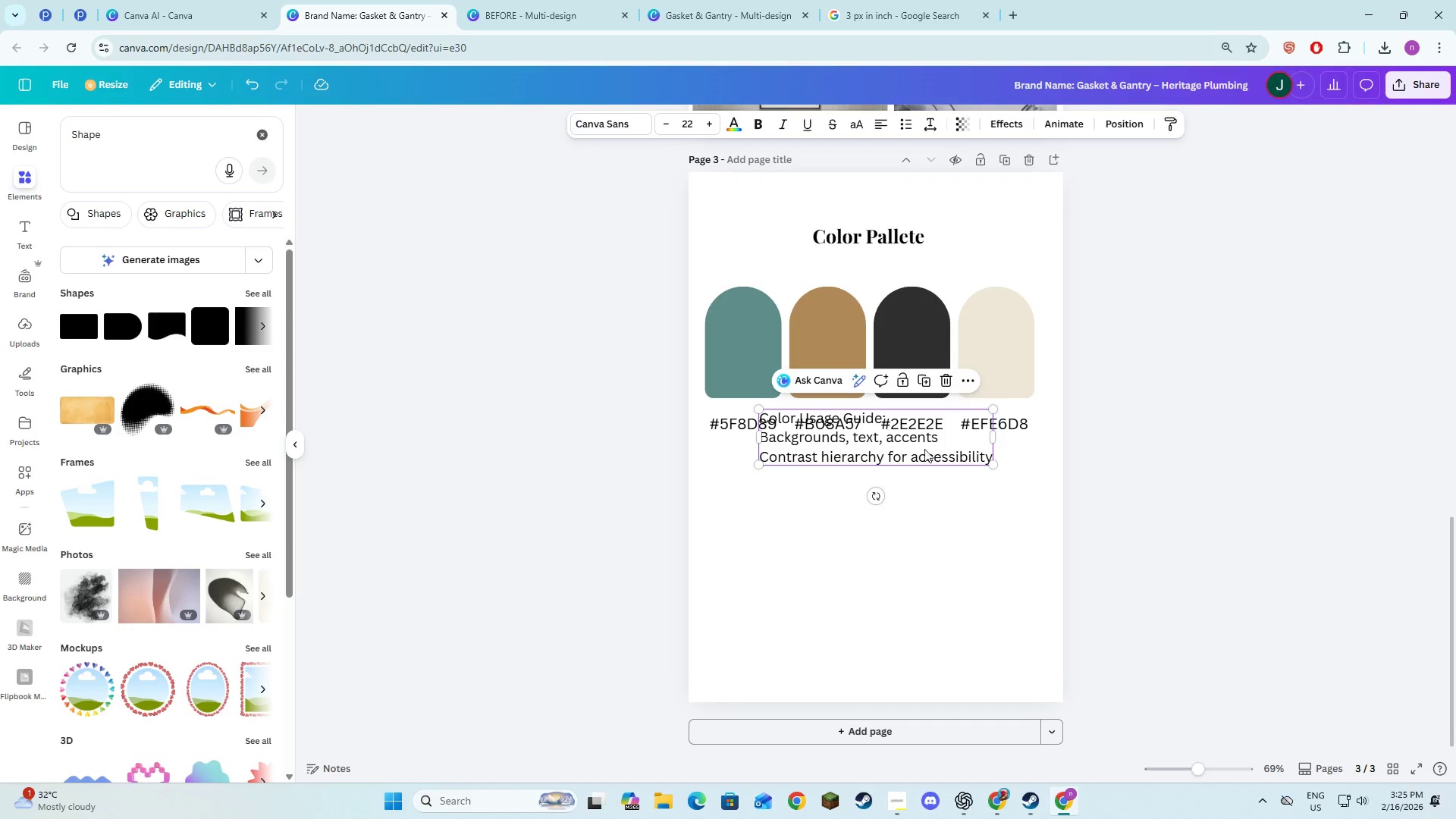 
left_click_drag(start_coordinate=[924, 449], to_coordinate=[877, 518])
 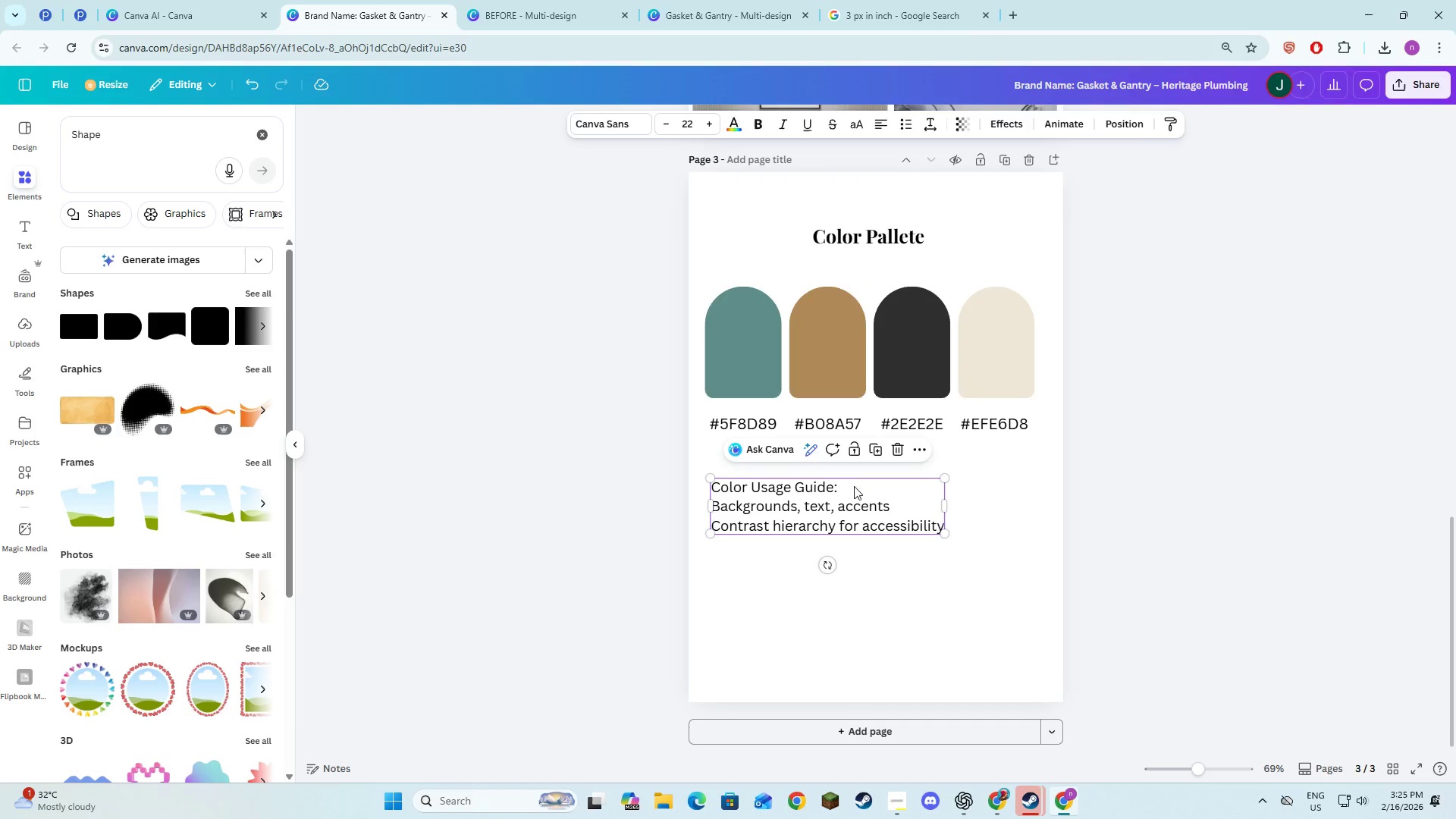 
left_click([847, 479])
 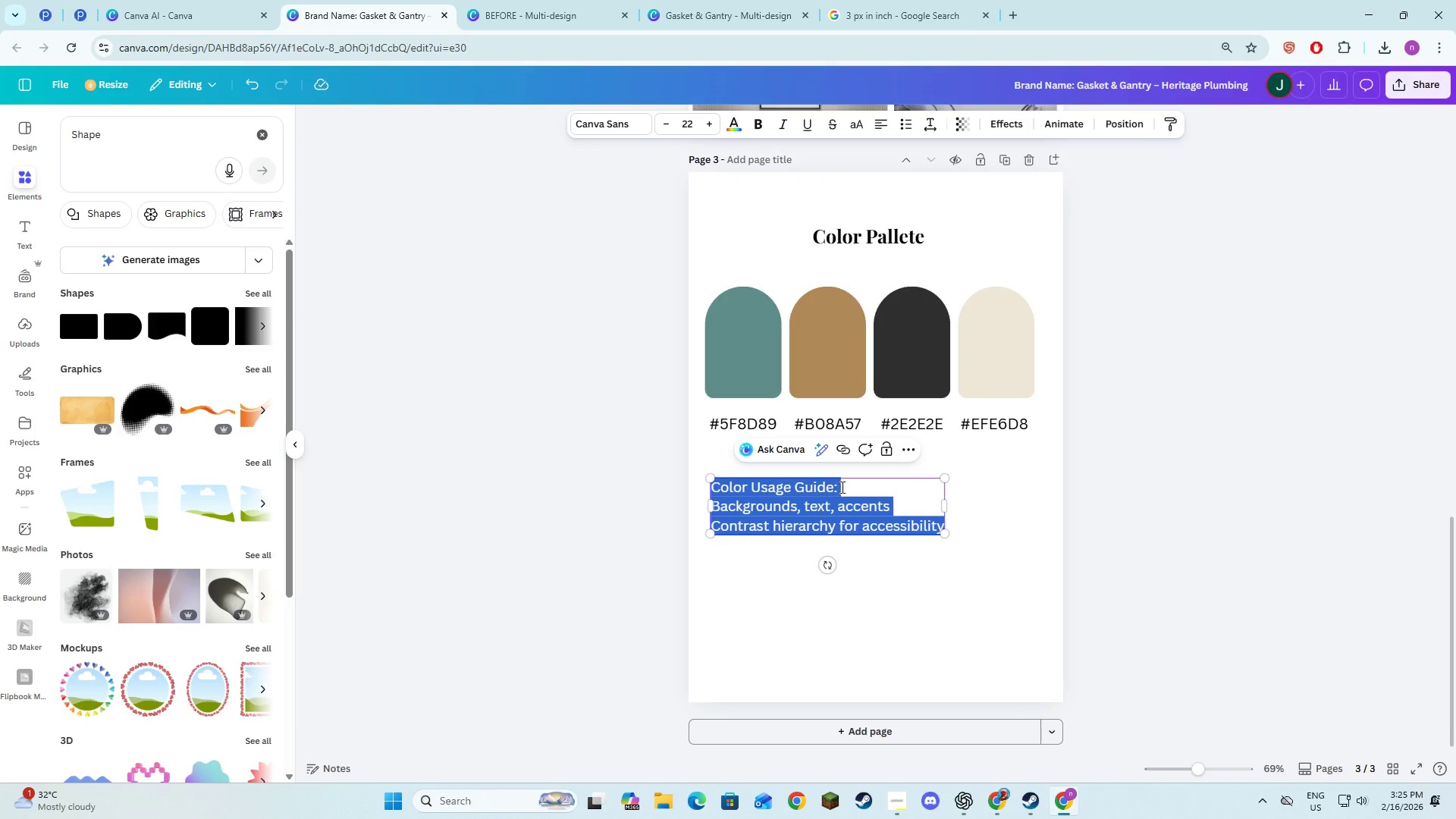 
left_click([841, 487])
 